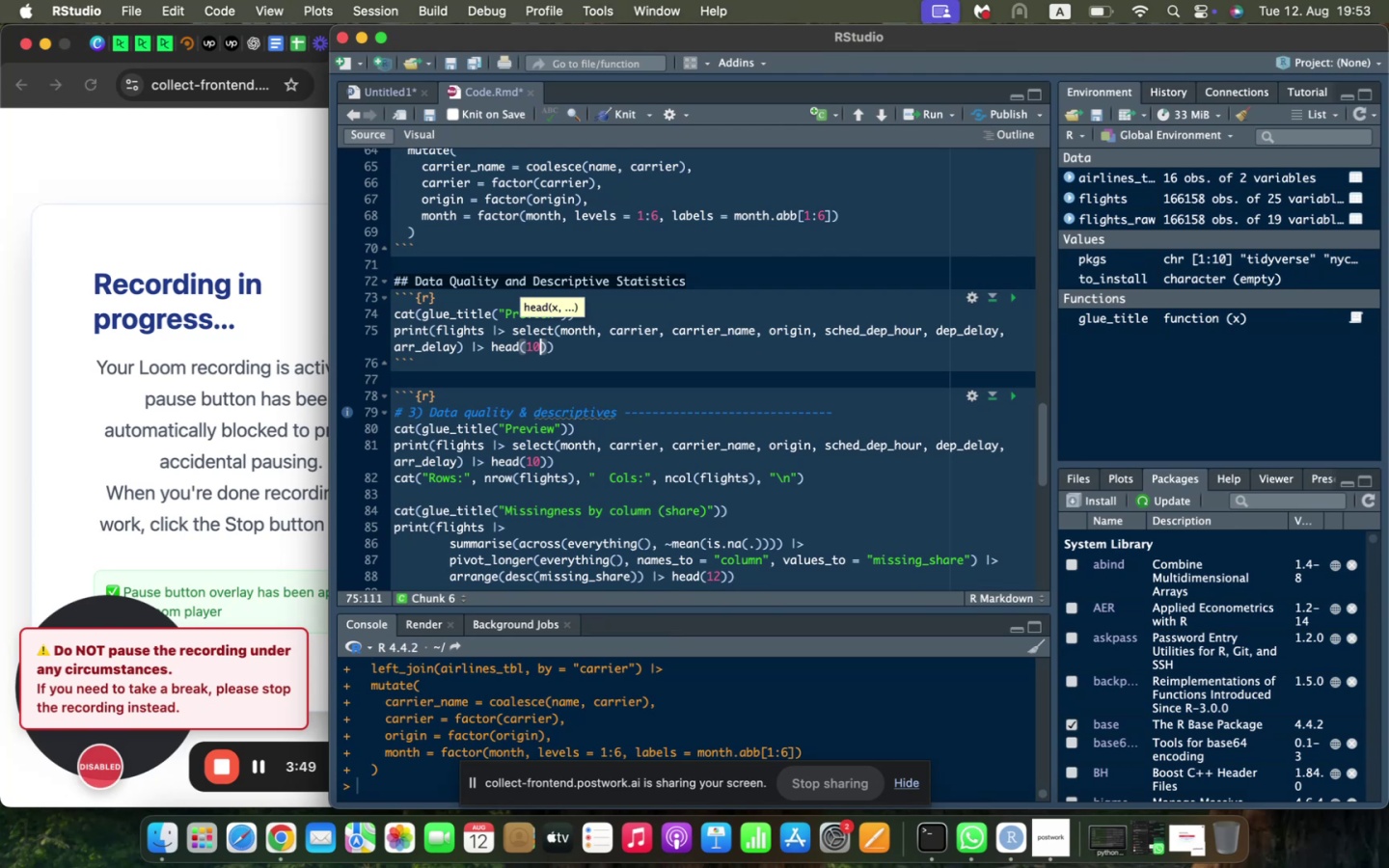 
key(ArrowRight)
 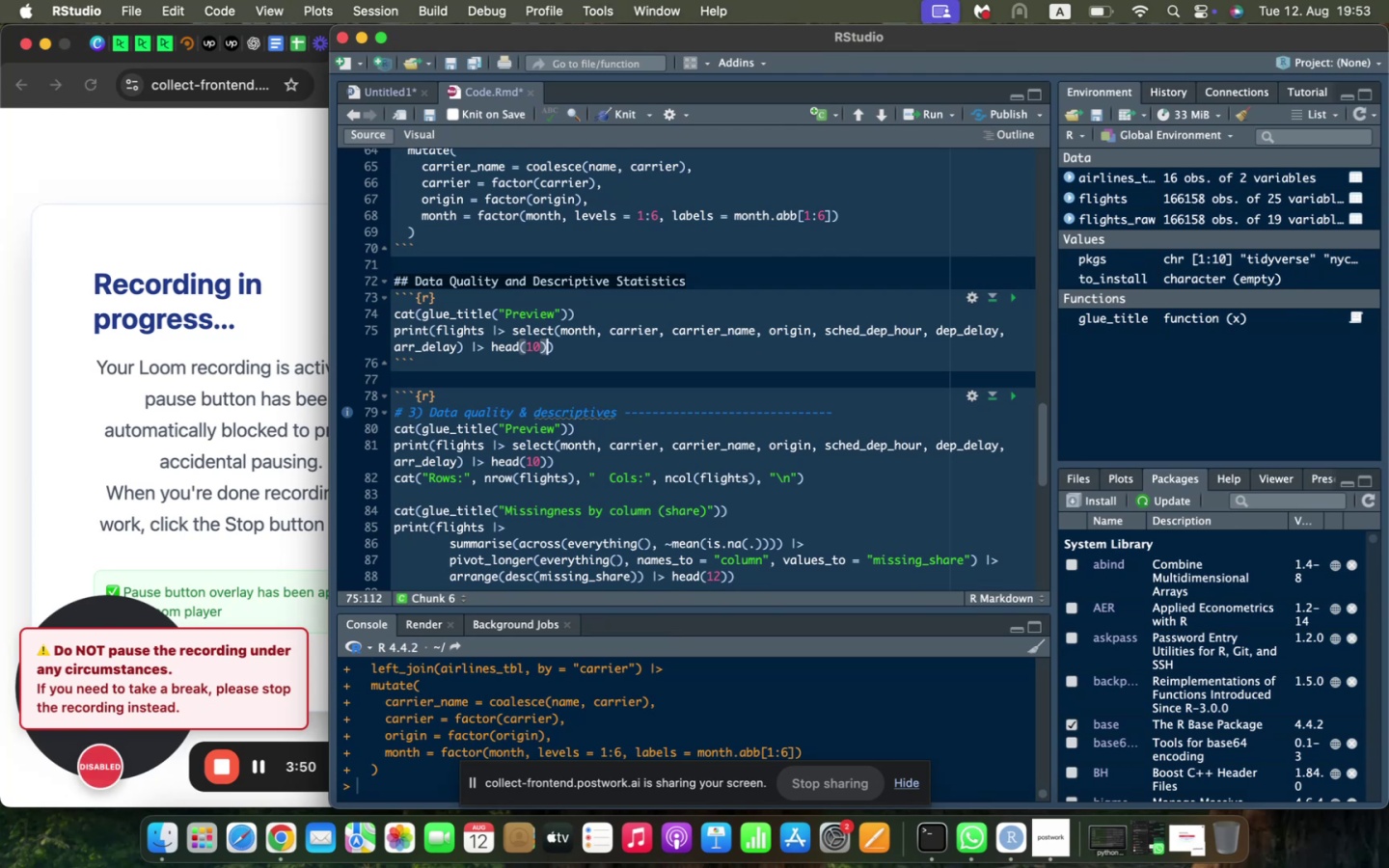 
key(ArrowRight)
 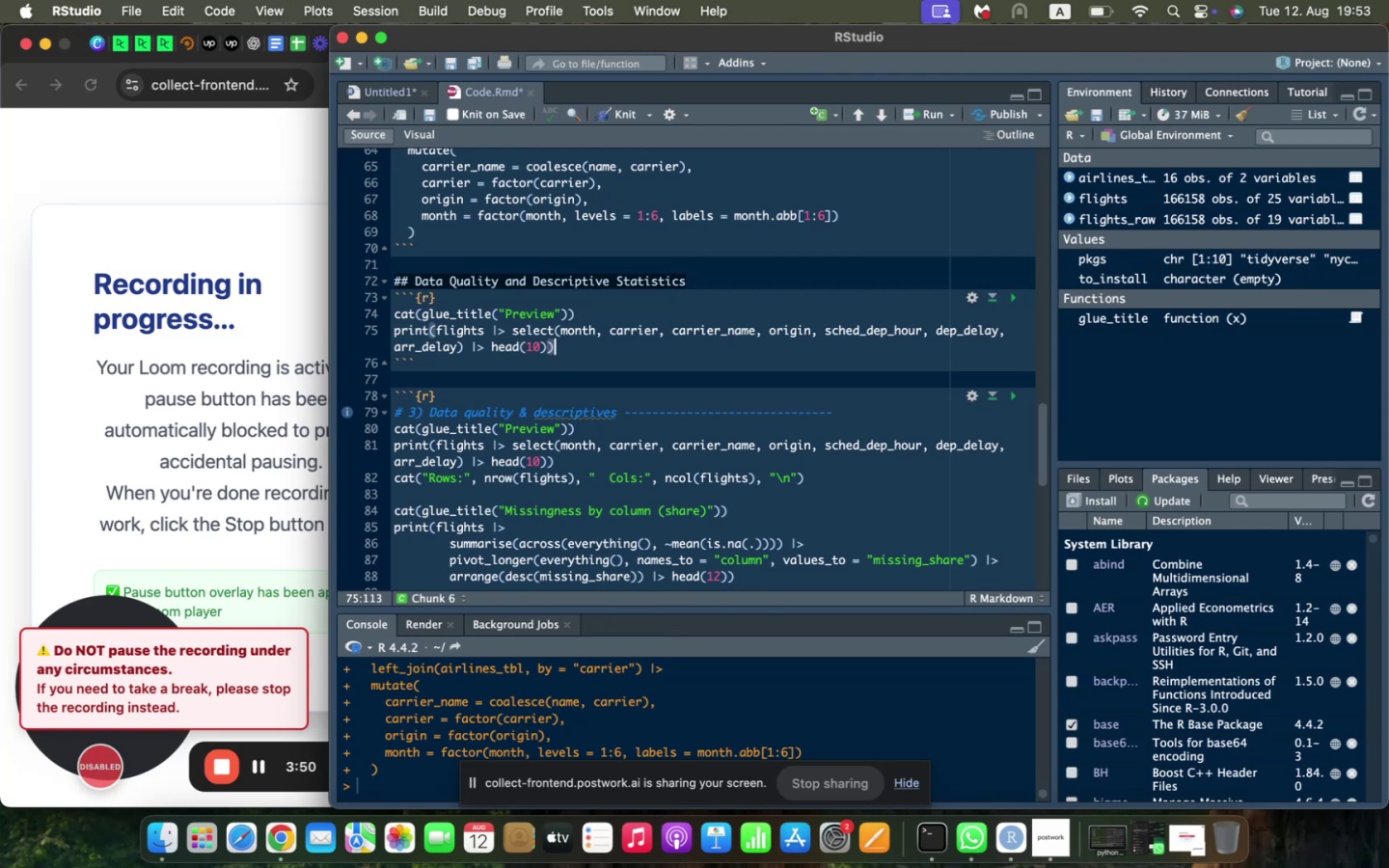 
key(Enter)
 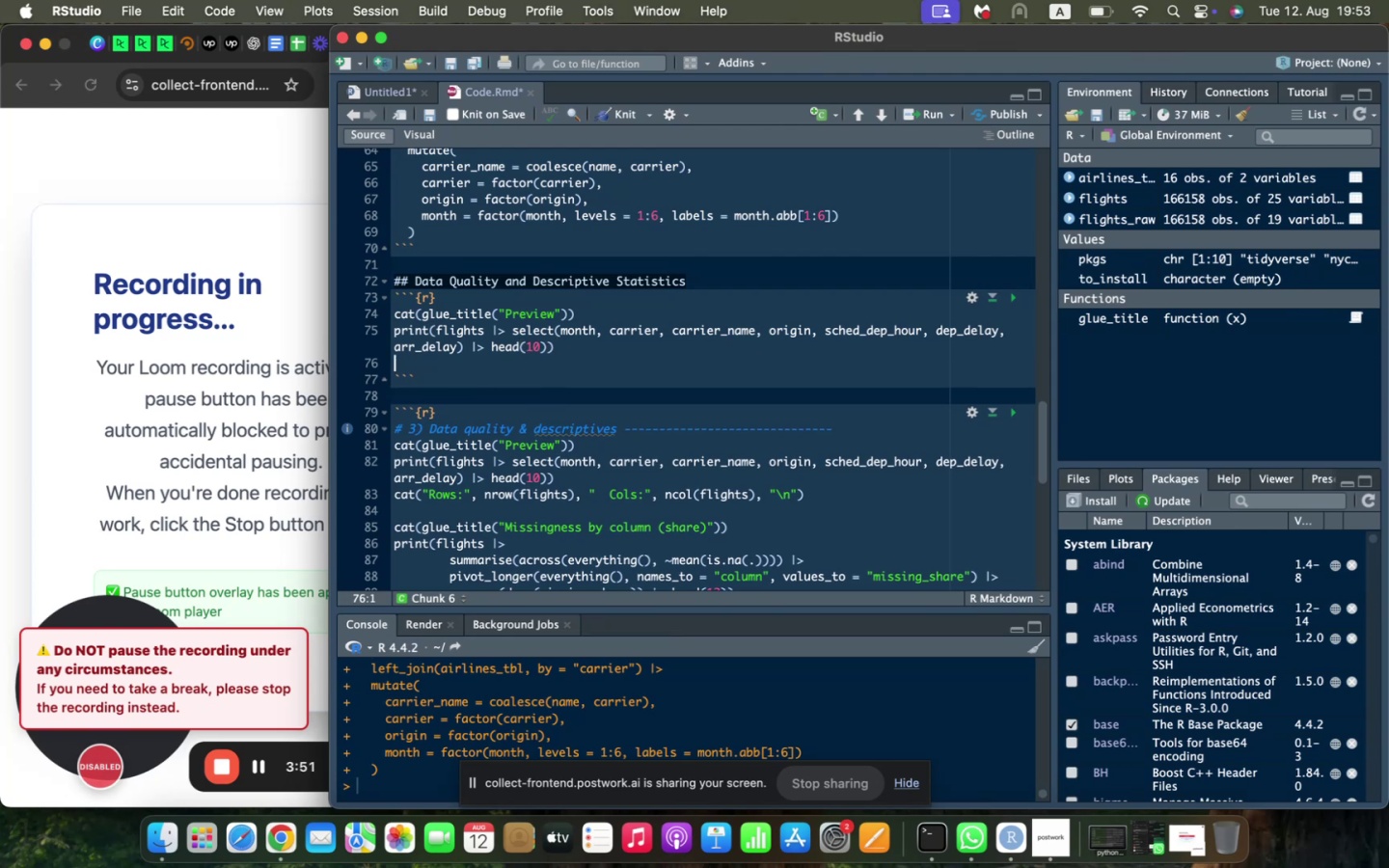 
type(cat(R)
key(Backspace)
type("Rows:)
 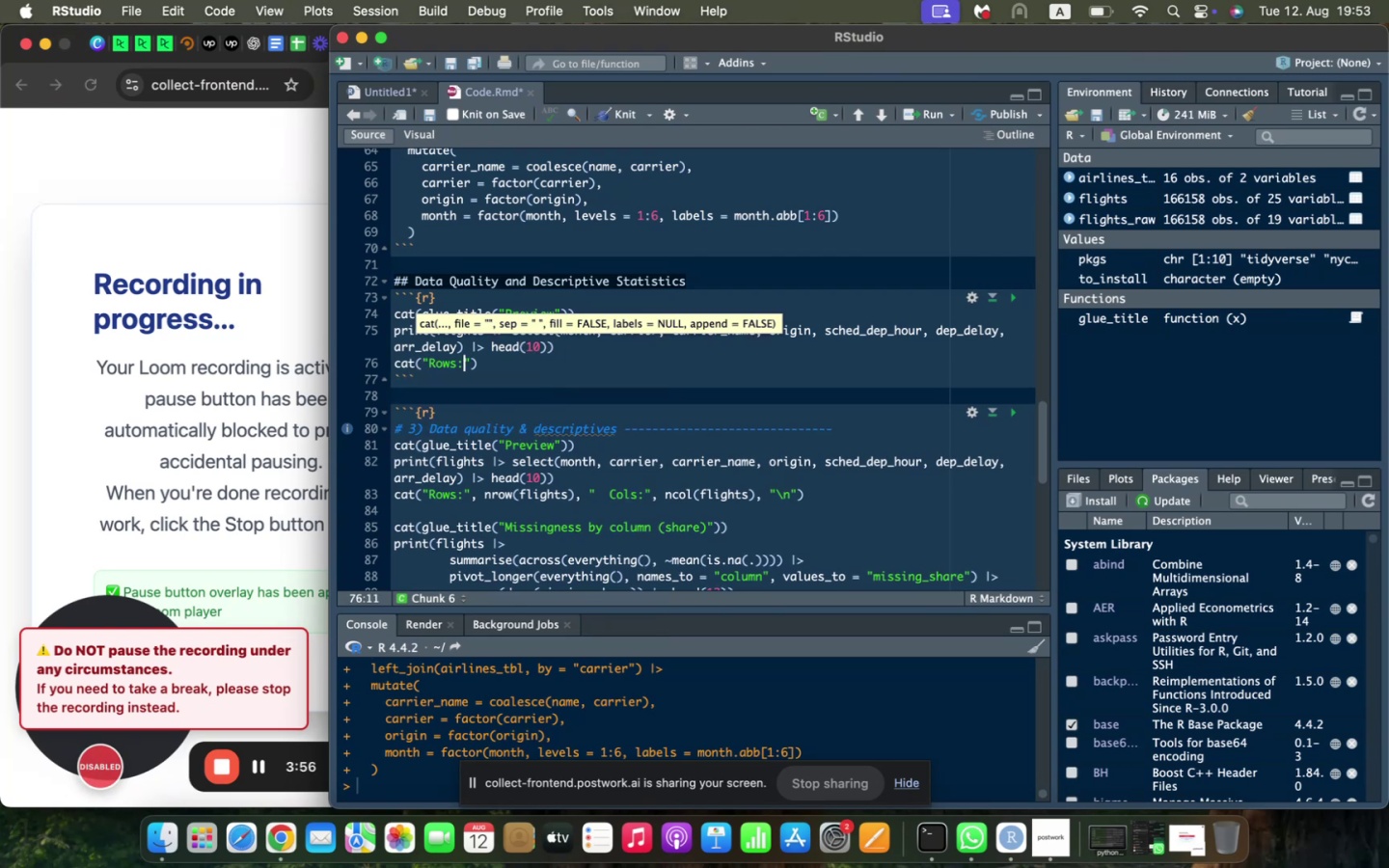 
key(ArrowRight)
 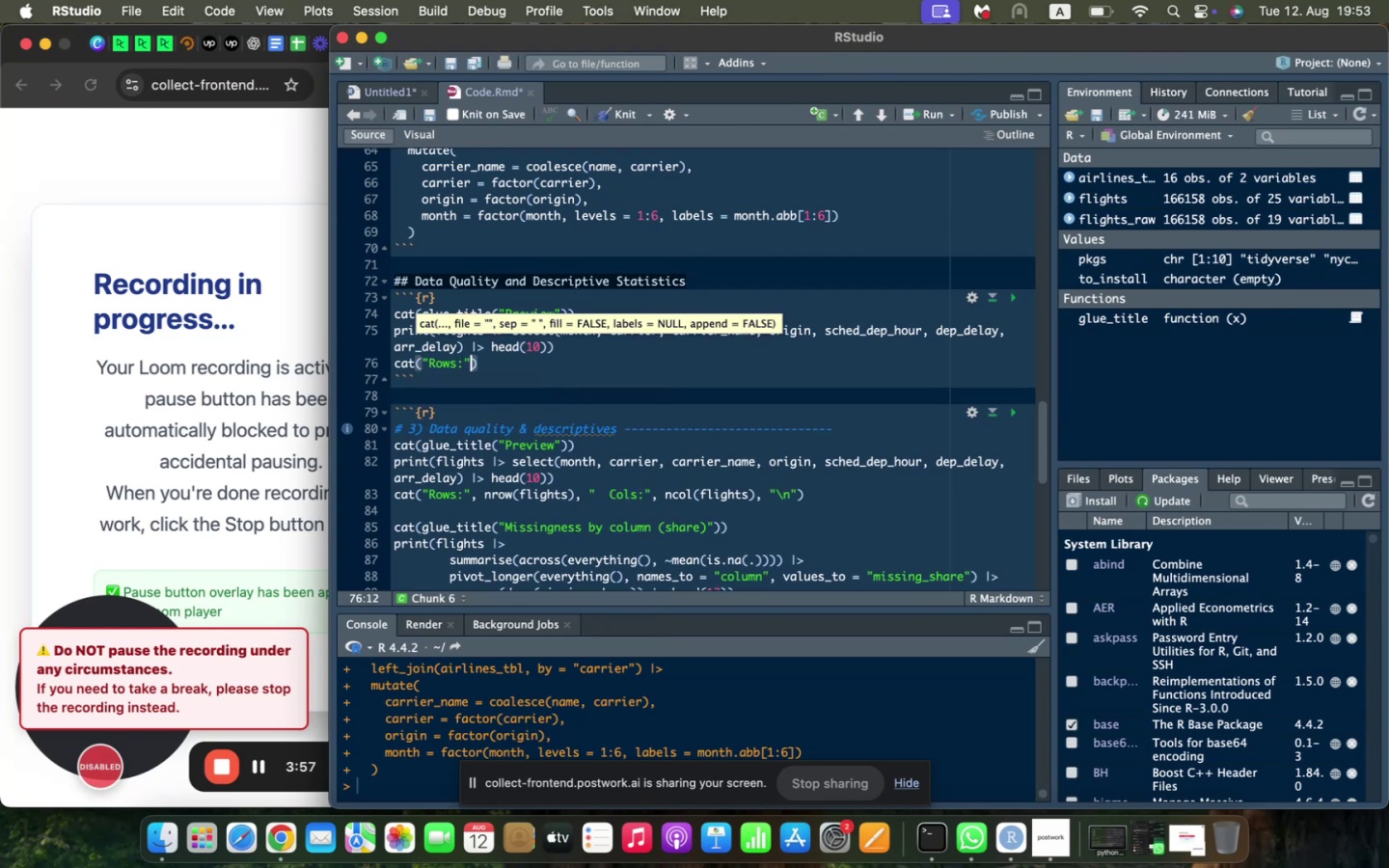 
type(, nrow(flights)
 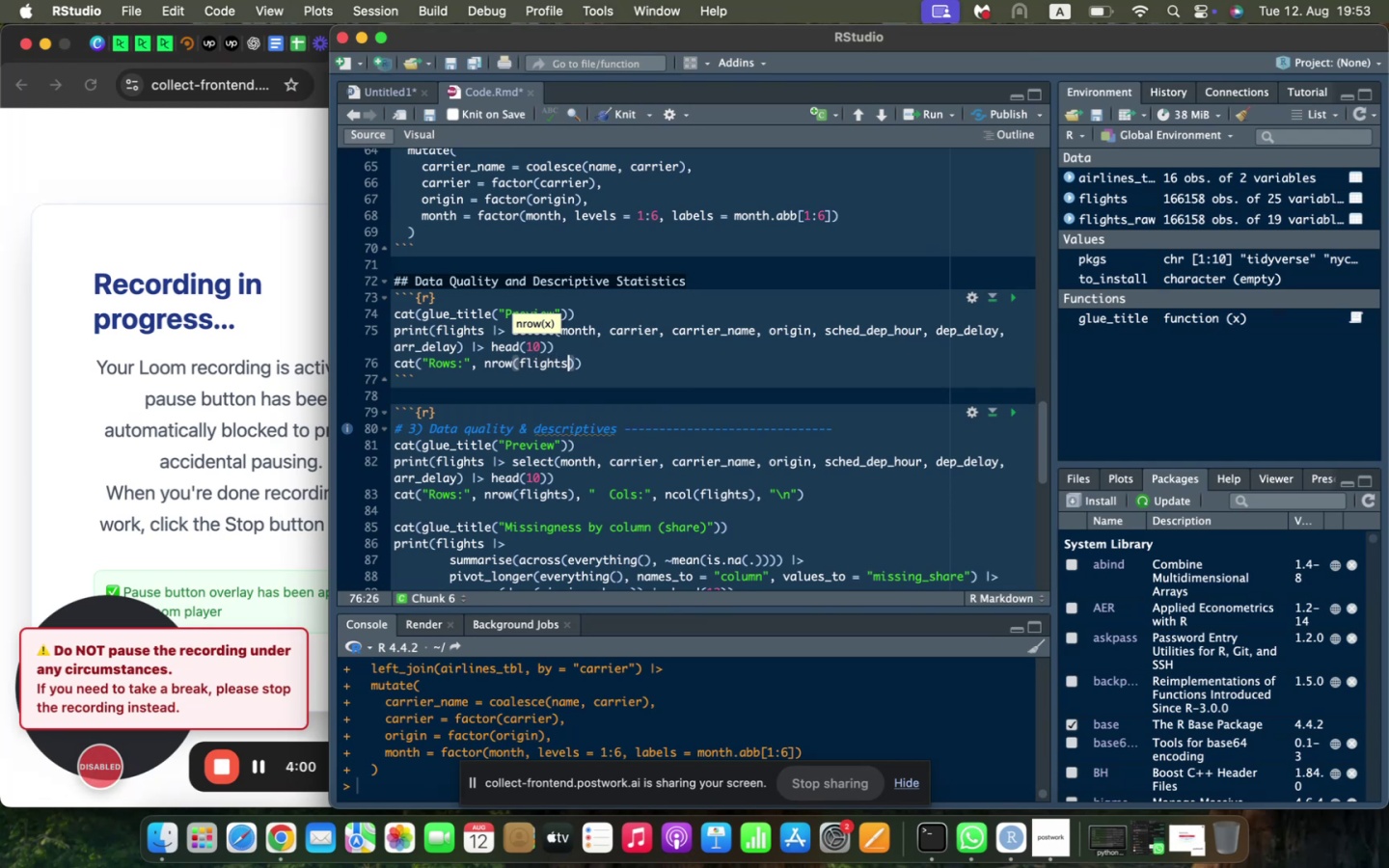 
key(ArrowRight)
 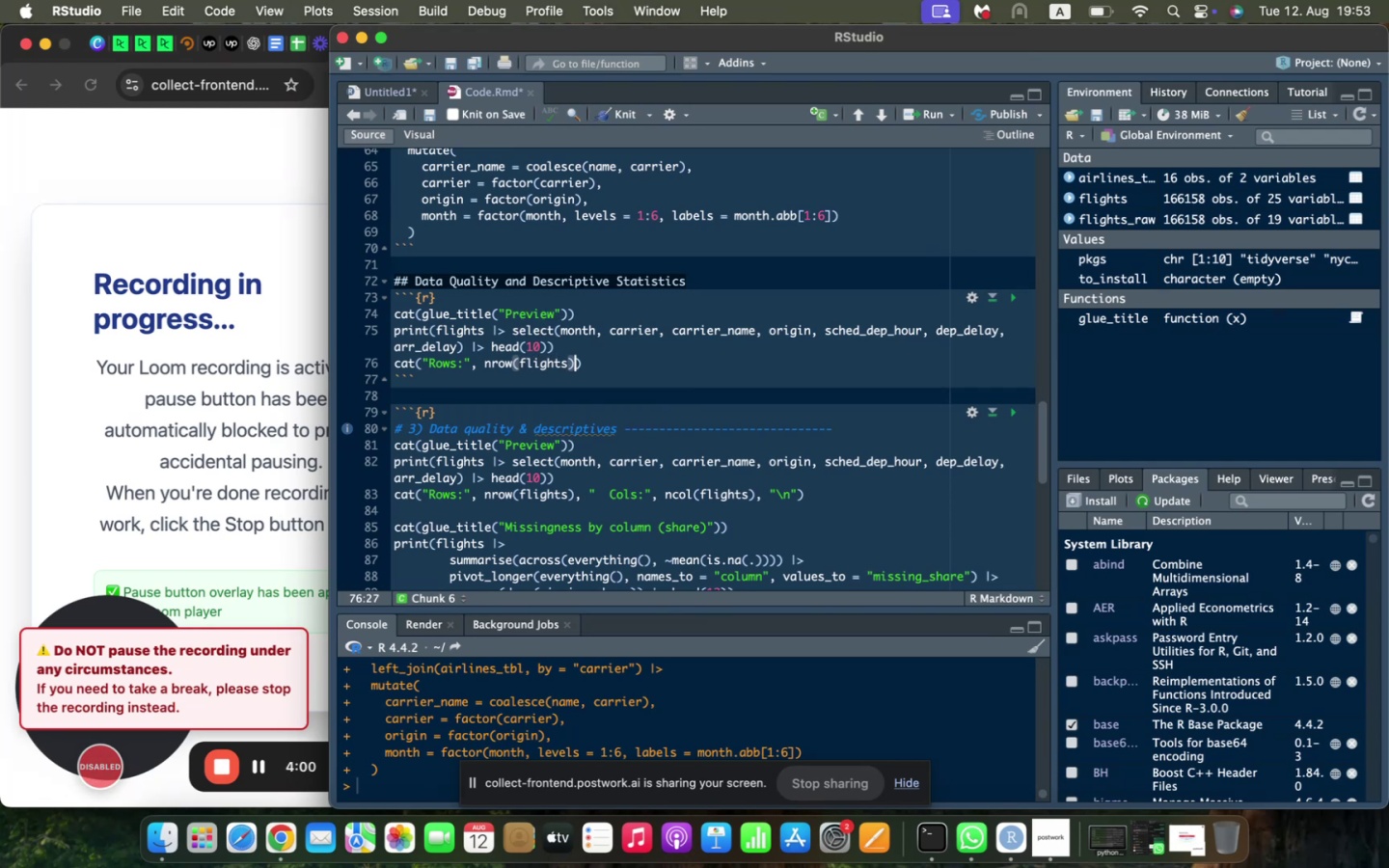 
type(, |)
key(Backspace)
type(" Cols:)
 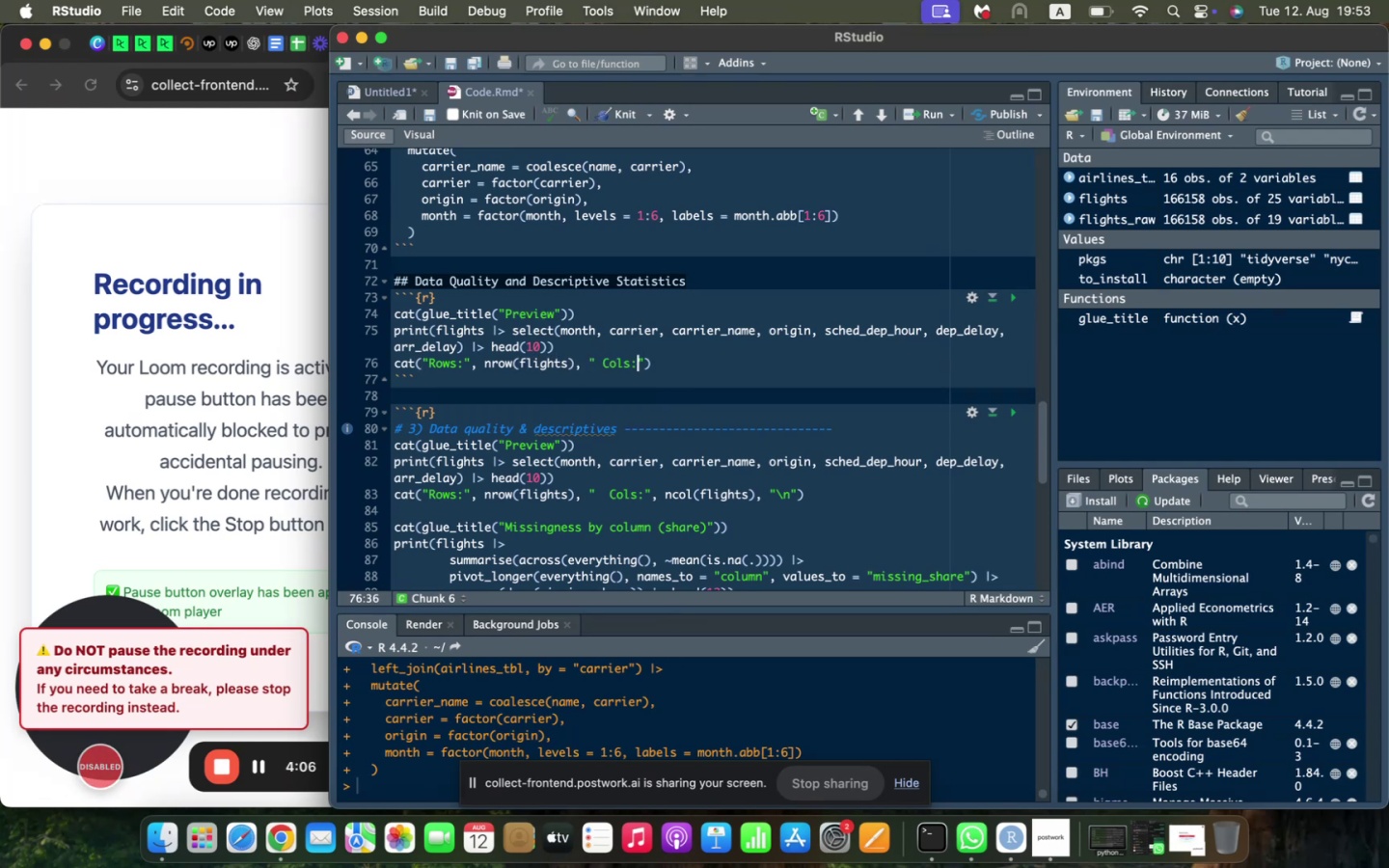 
key(ArrowRight)
 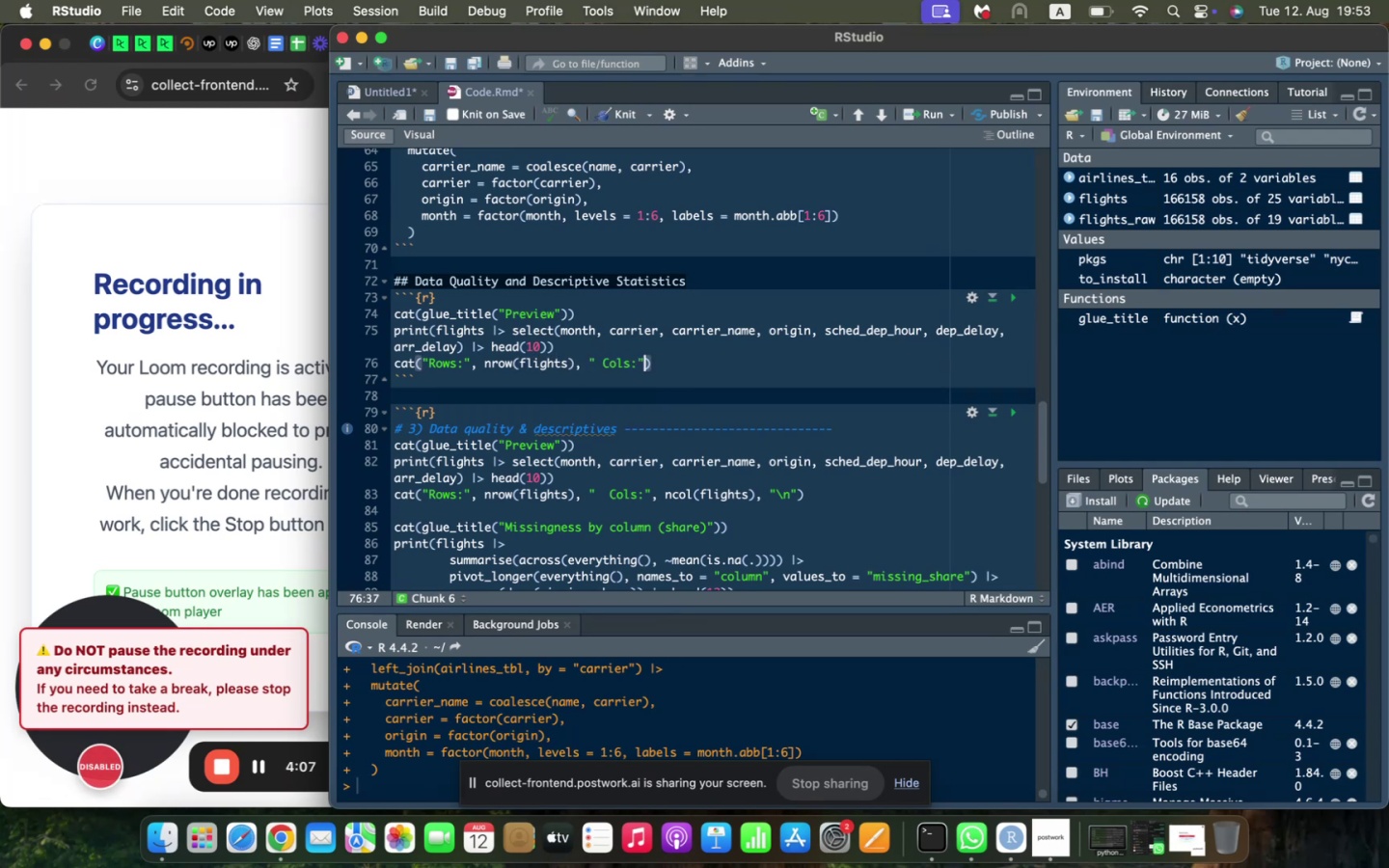 
type(, ncol(flights)
 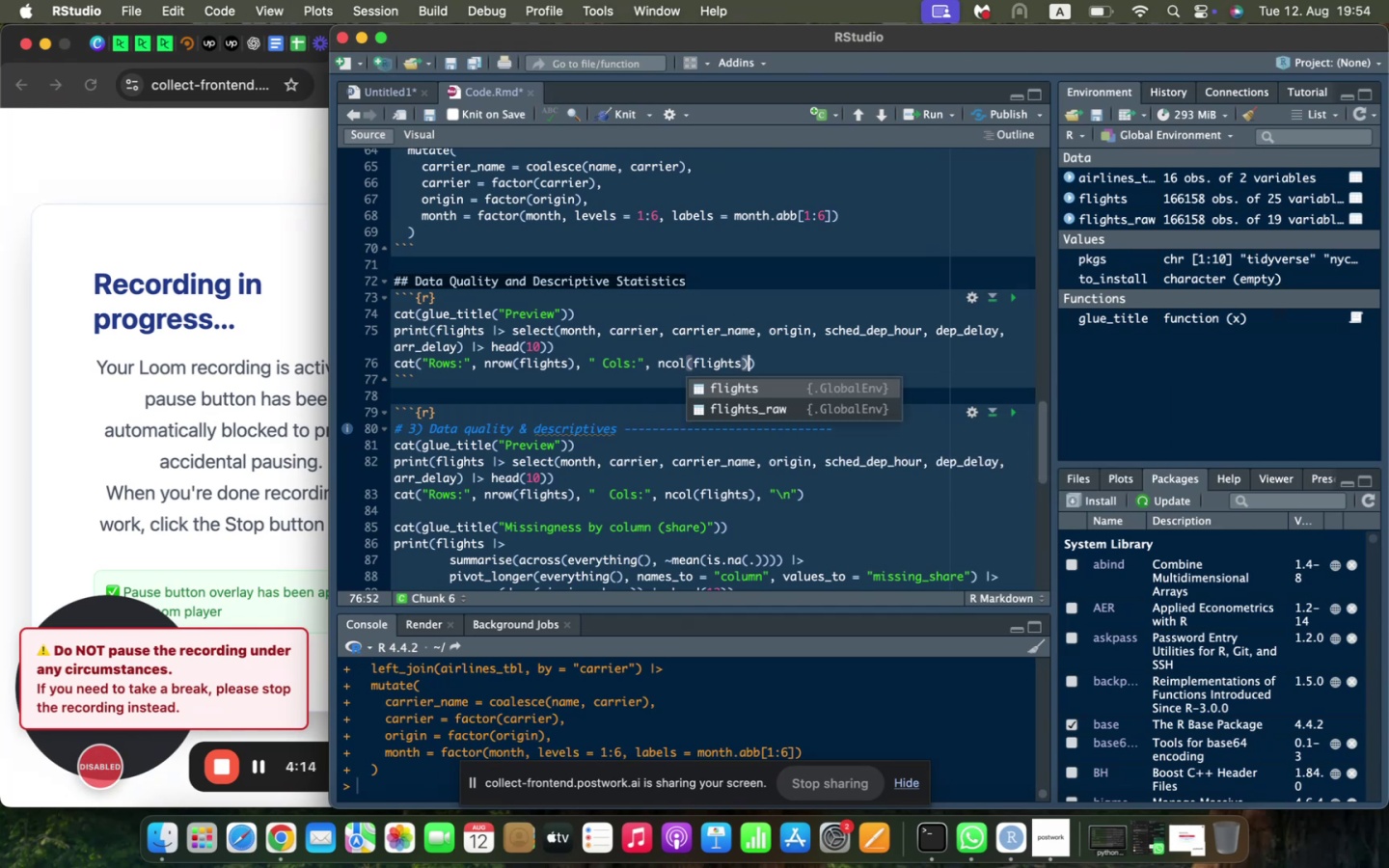 
 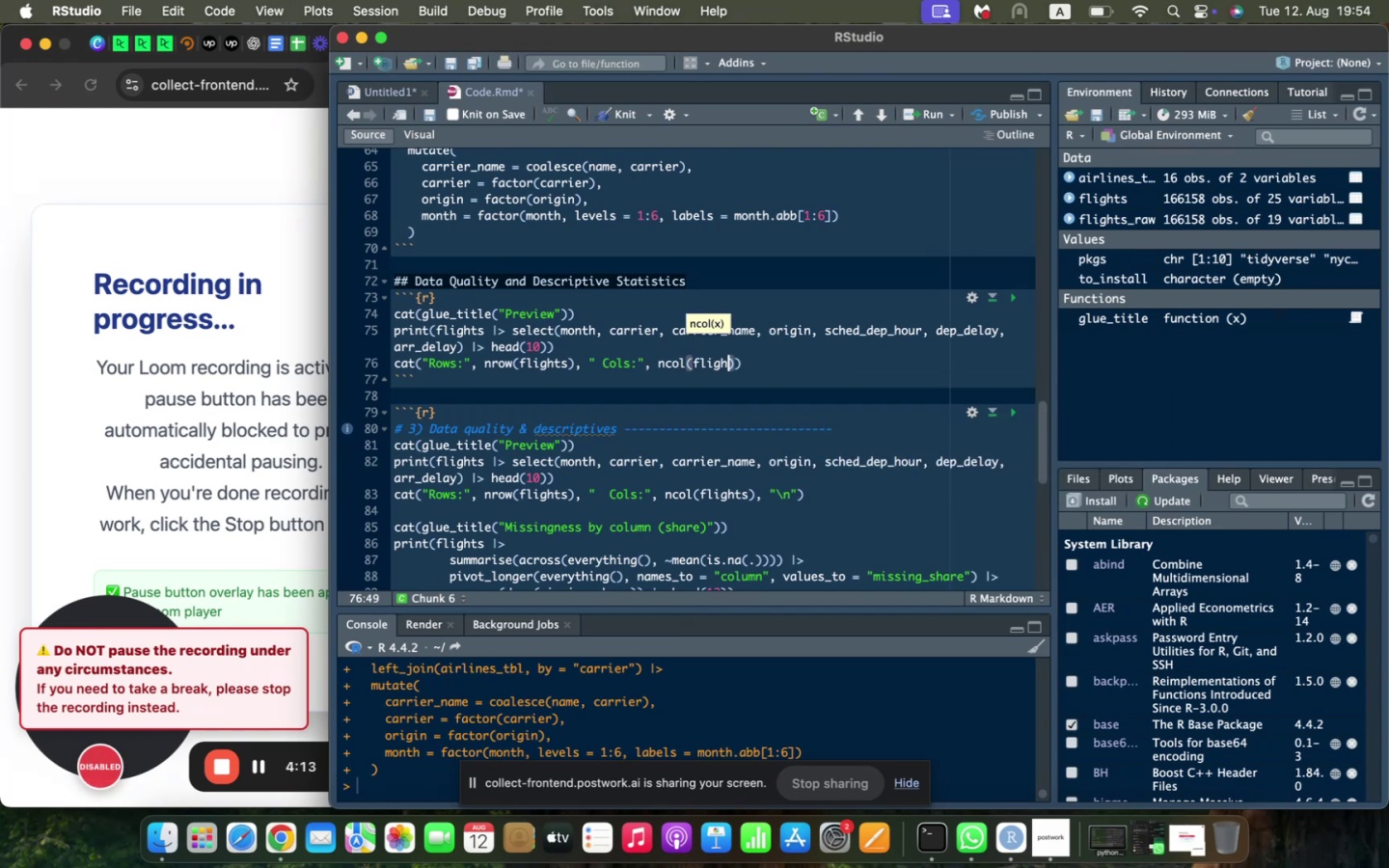 
key(ArrowRight)
 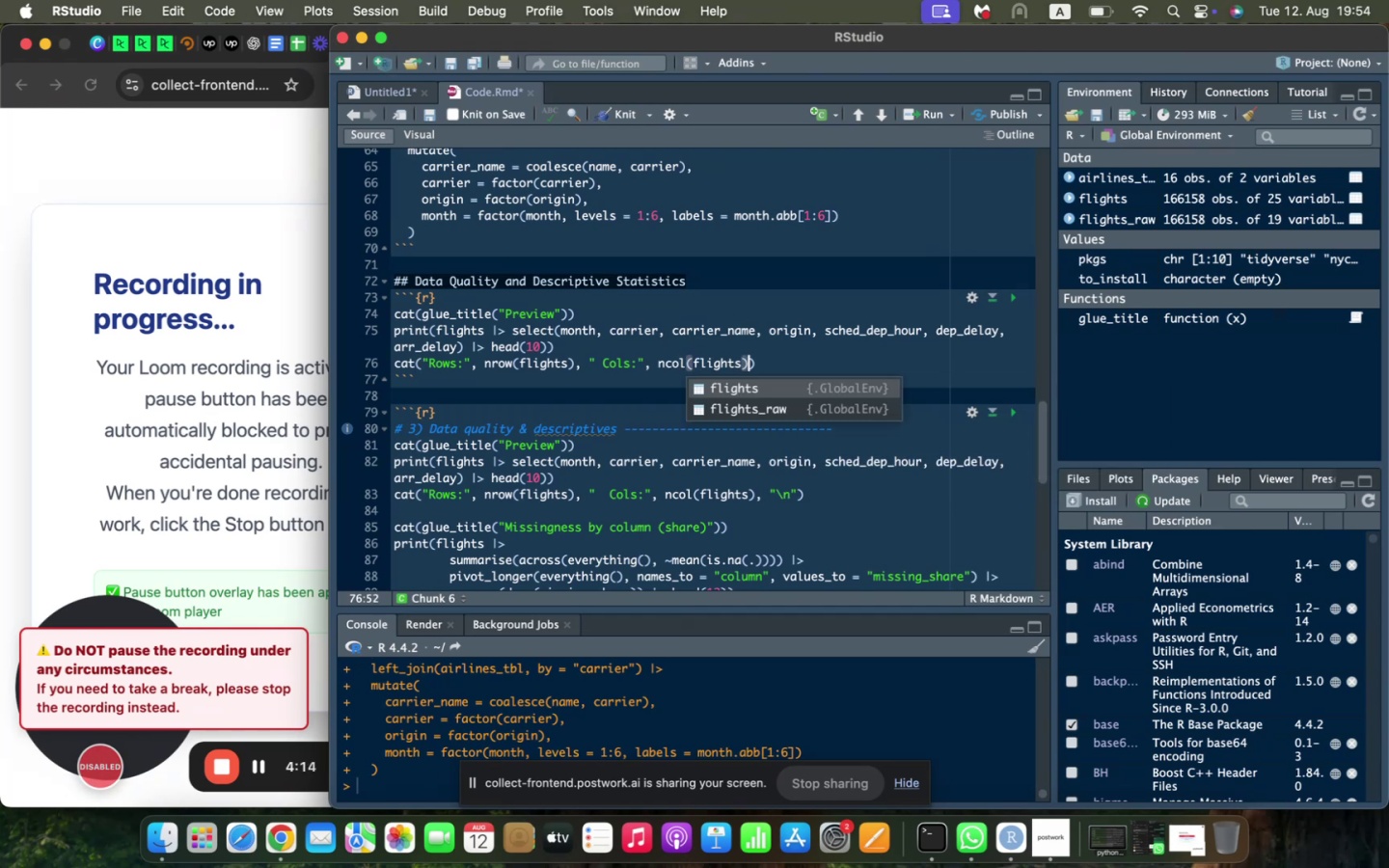 
key(Comma)
 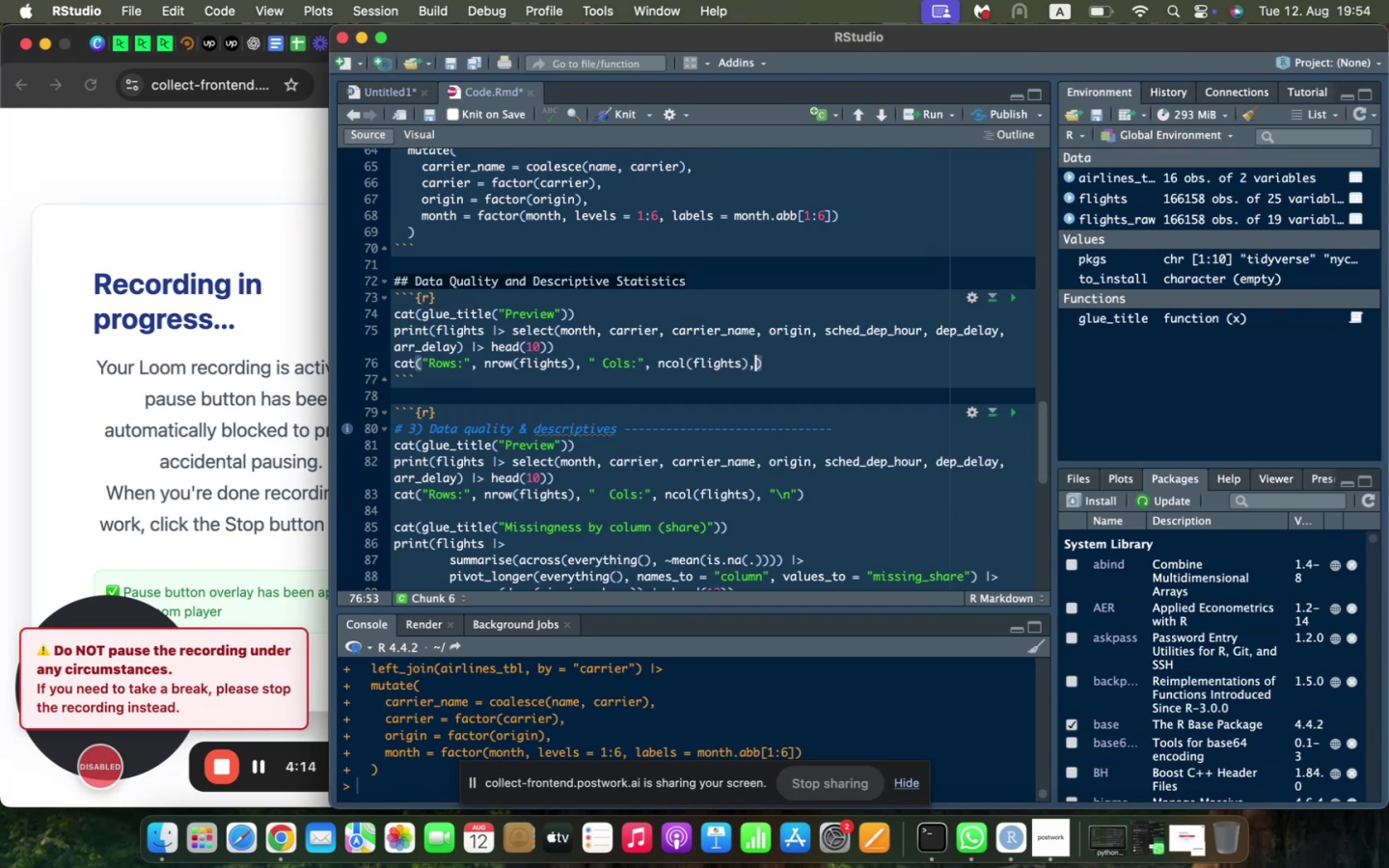 
key(Space)
 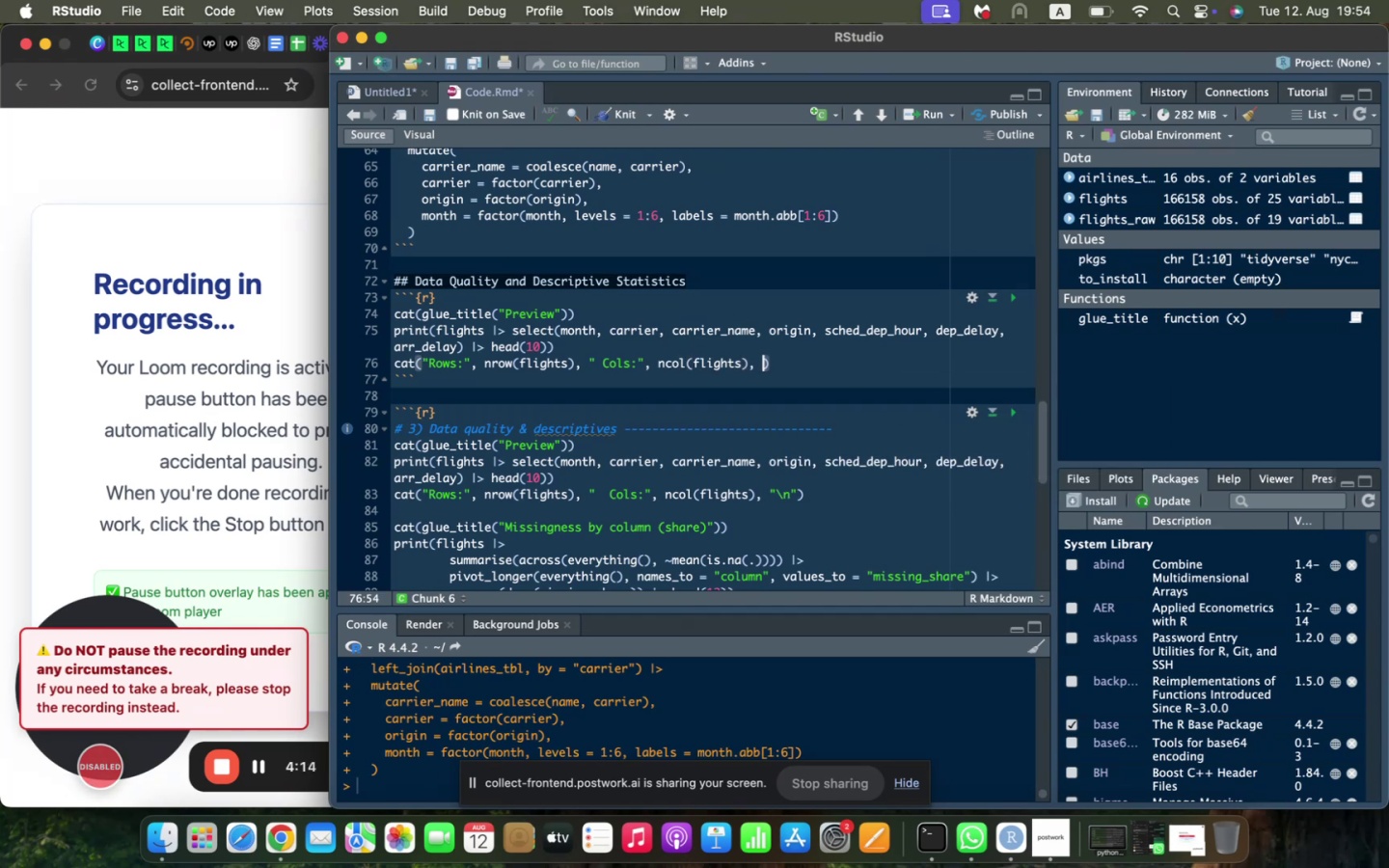 
key(Shift+Quote)
 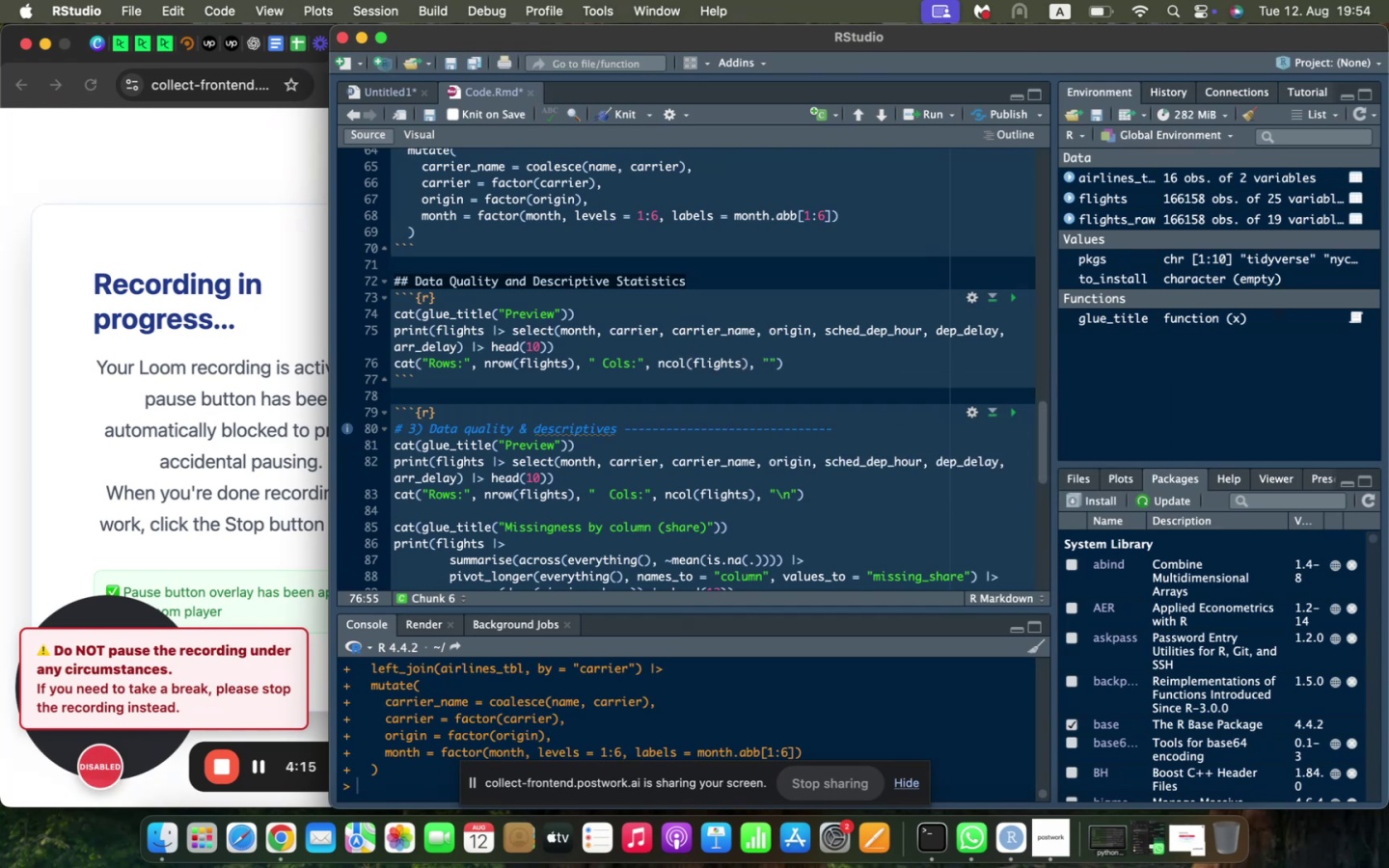 
key(Backslash)
 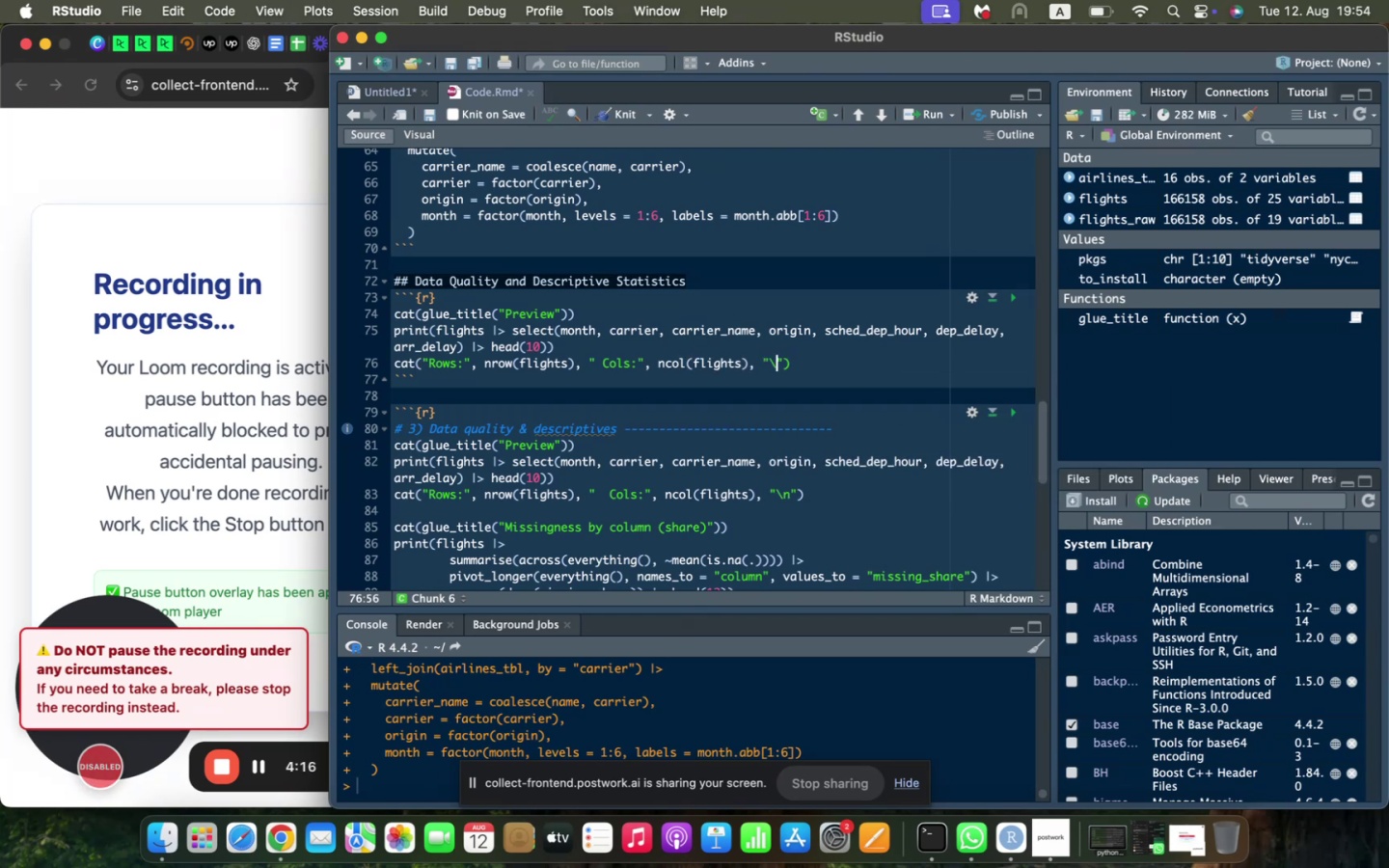 
key(N)
 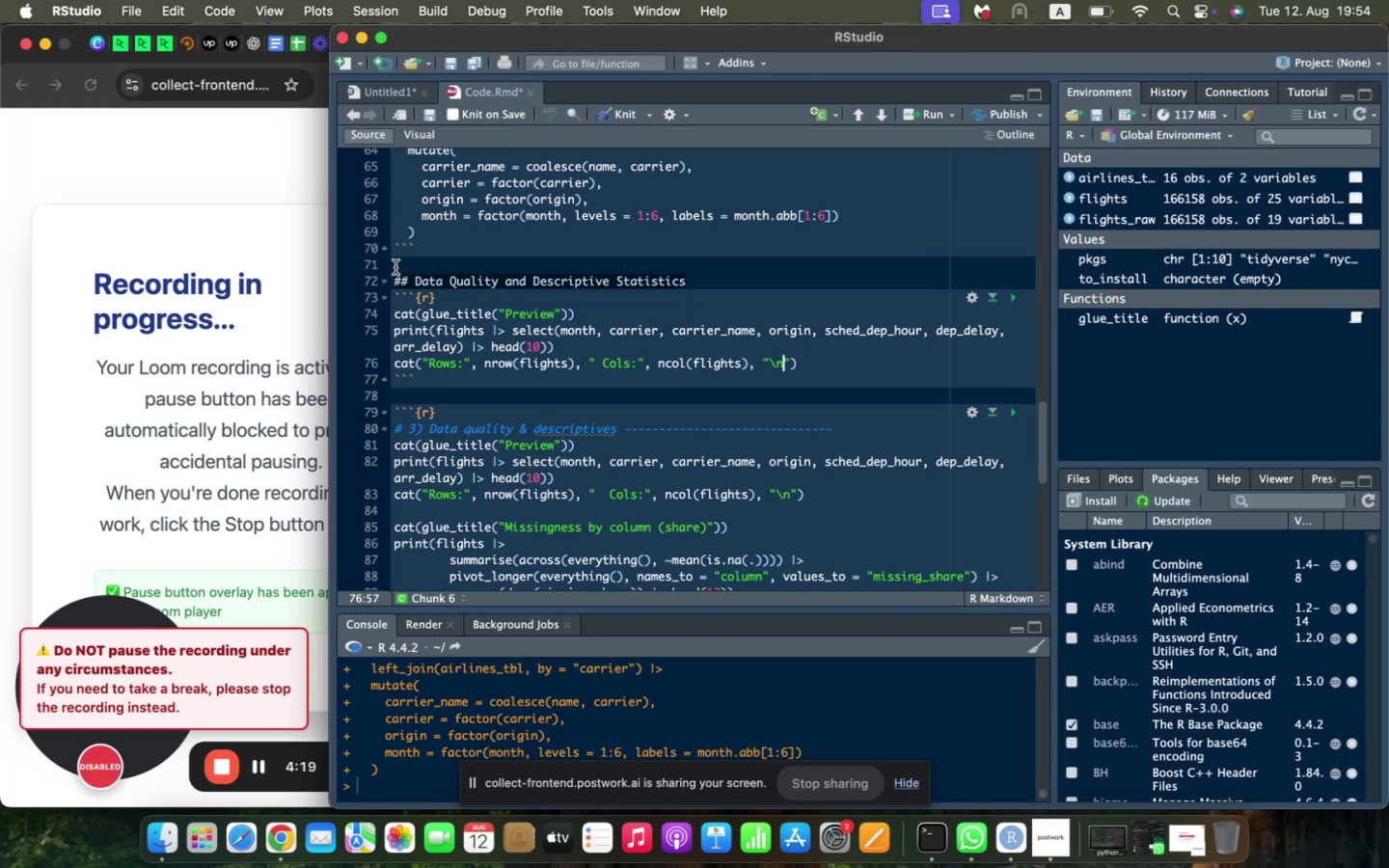 
left_click([741, 283])
 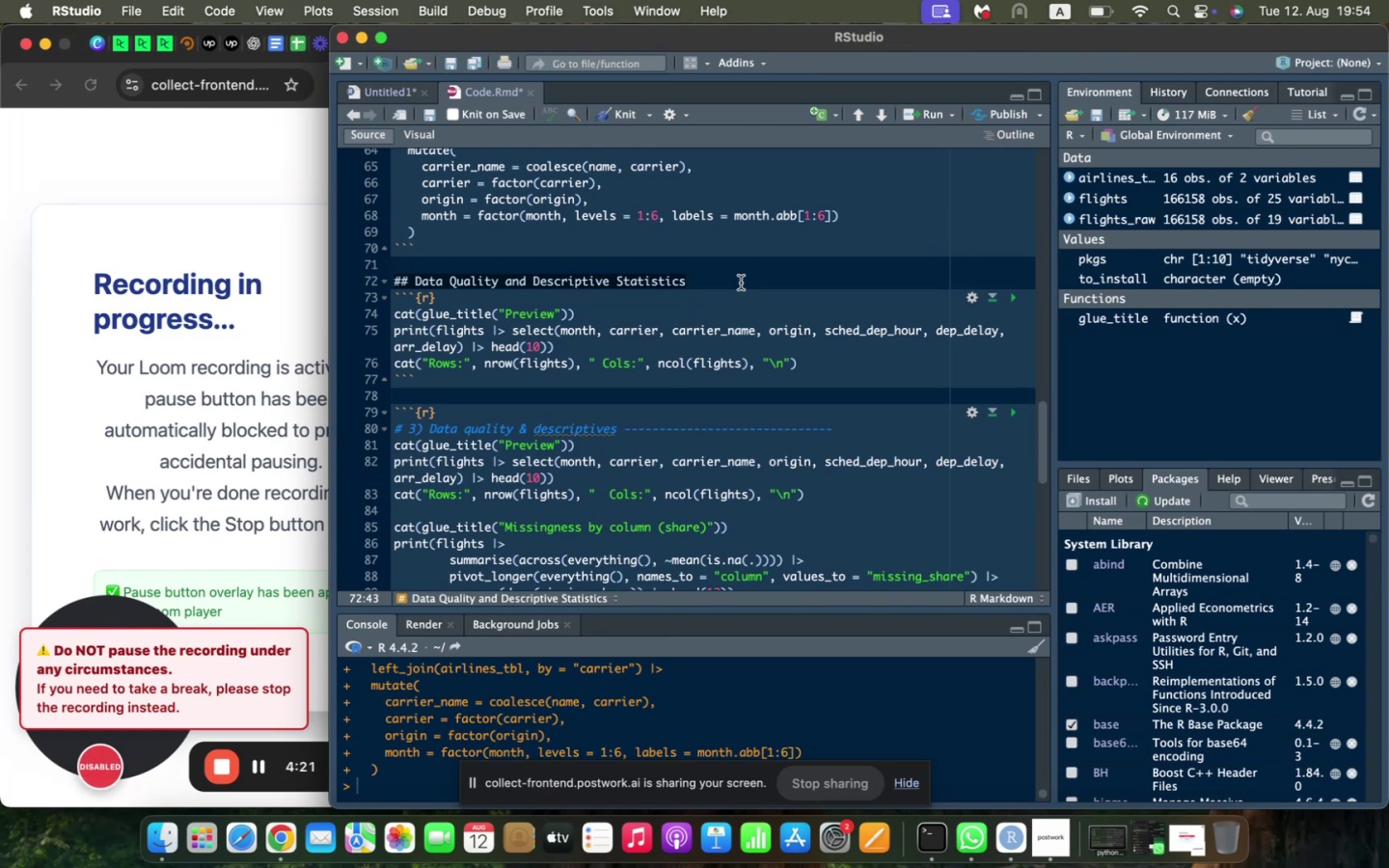 
key(Enter)
 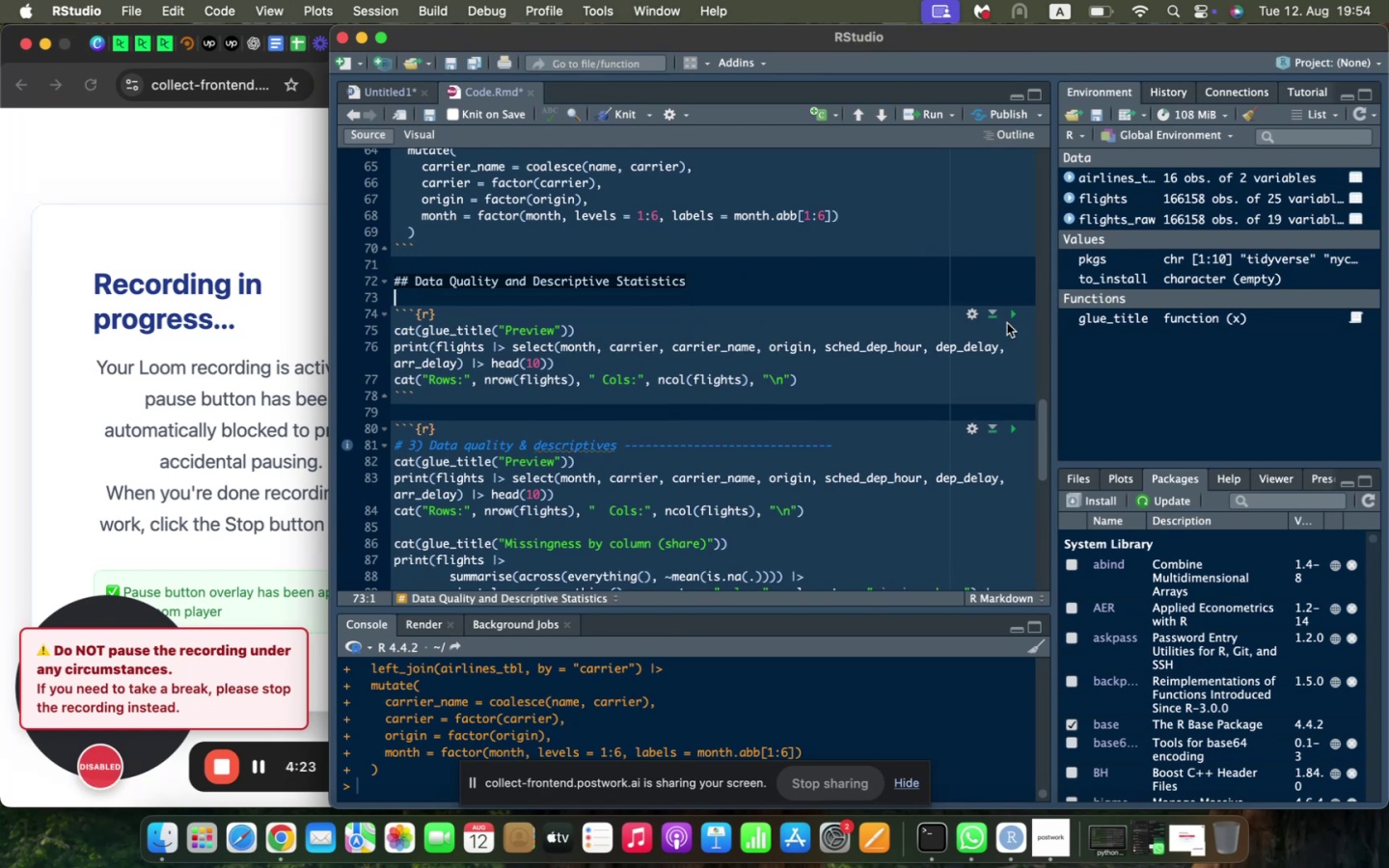 
left_click([1012, 317])
 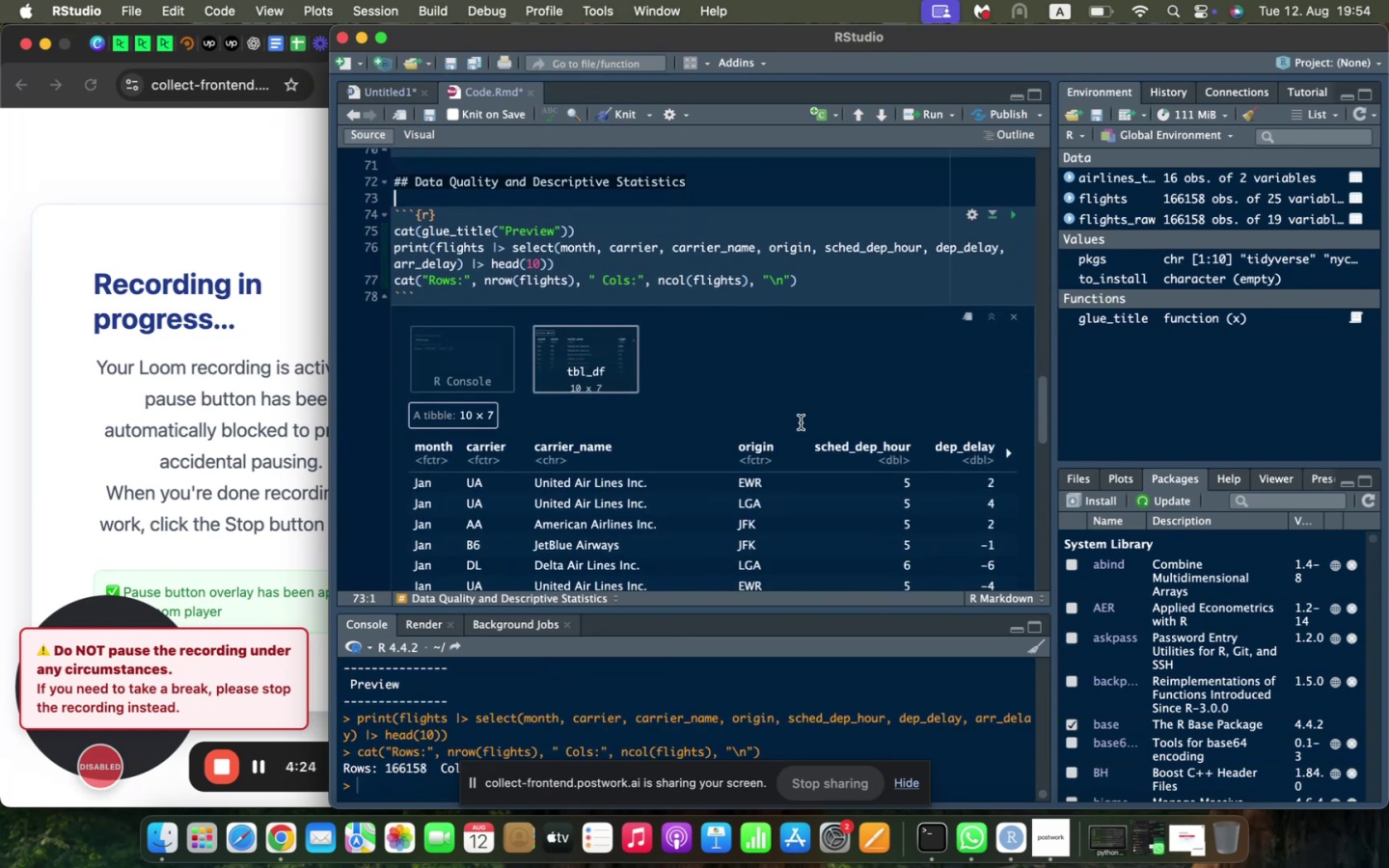 
scroll: coordinate [800, 422], scroll_direction: down, amount: 3.0
 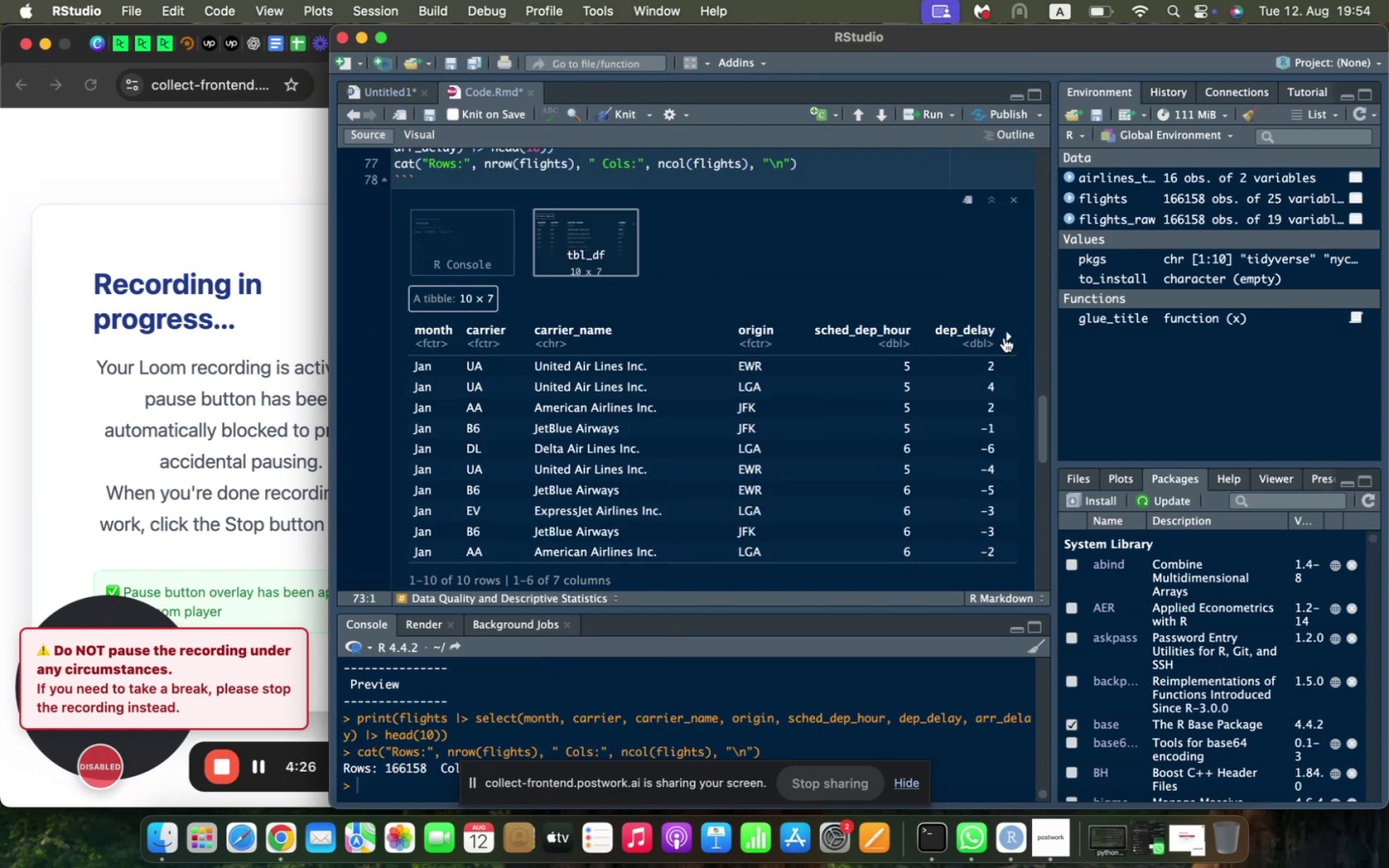 
left_click([1008, 334])
 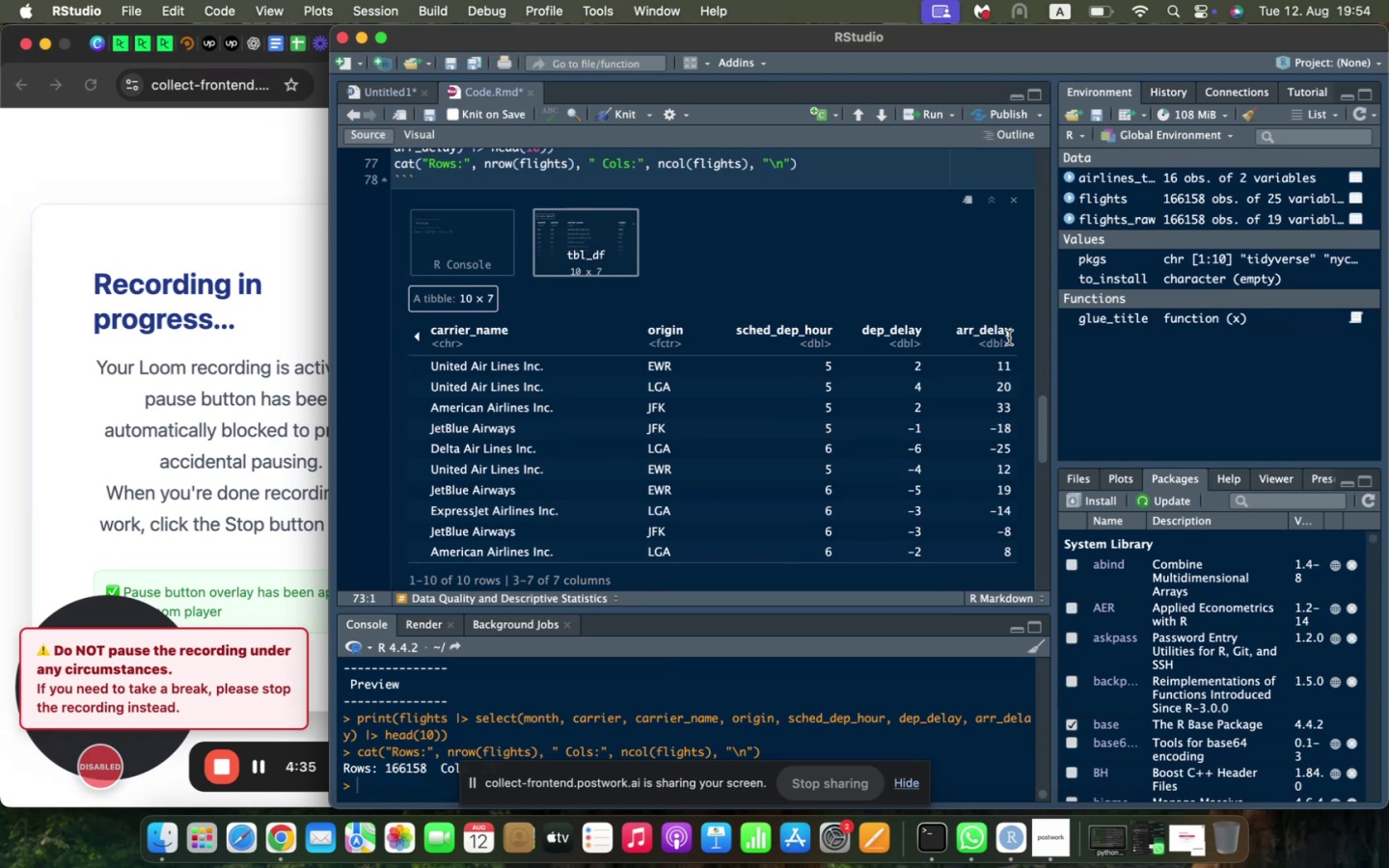 
wait(13.21)
 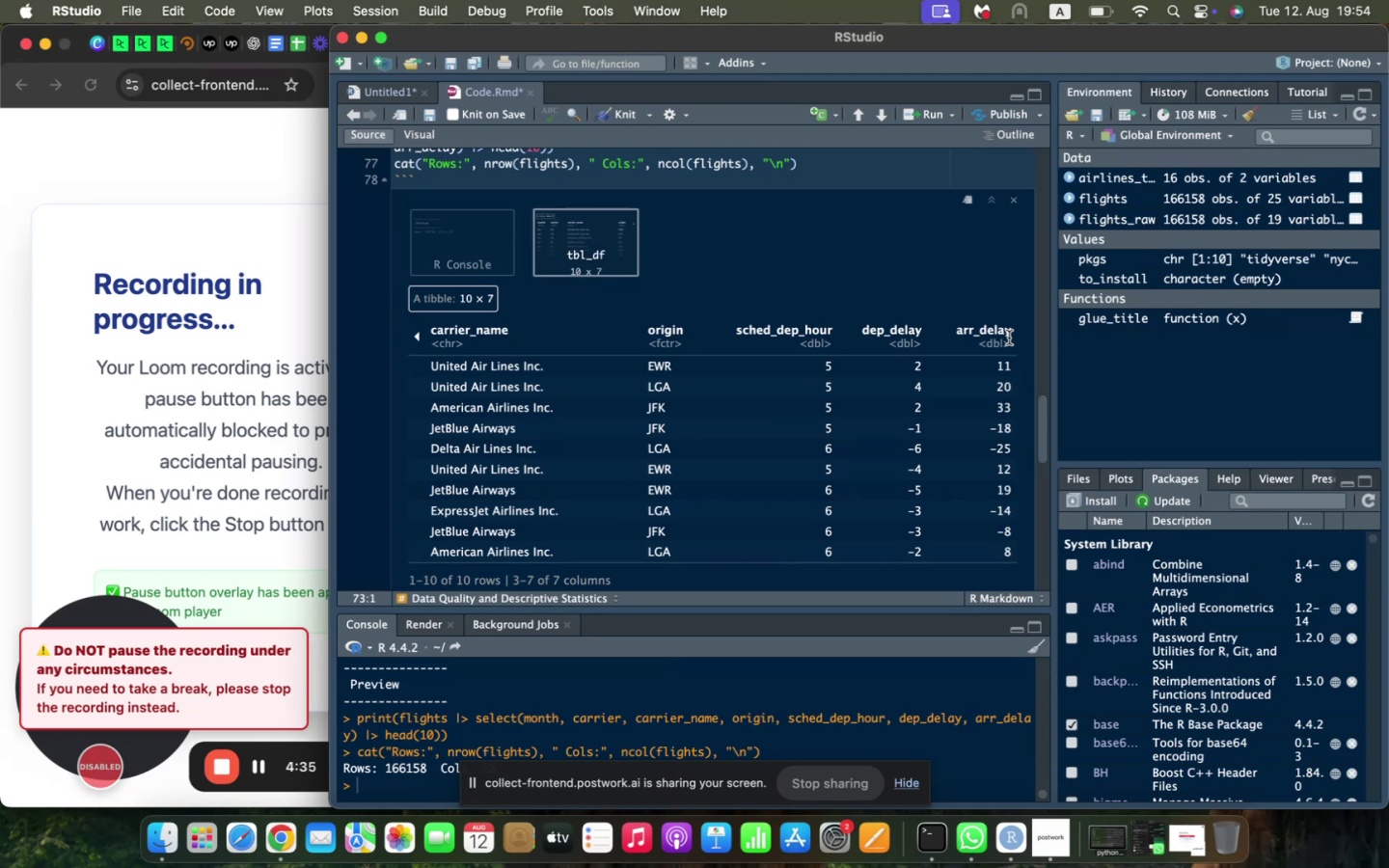 
scroll: coordinate [1009, 338], scroll_direction: down, amount: 3.0
 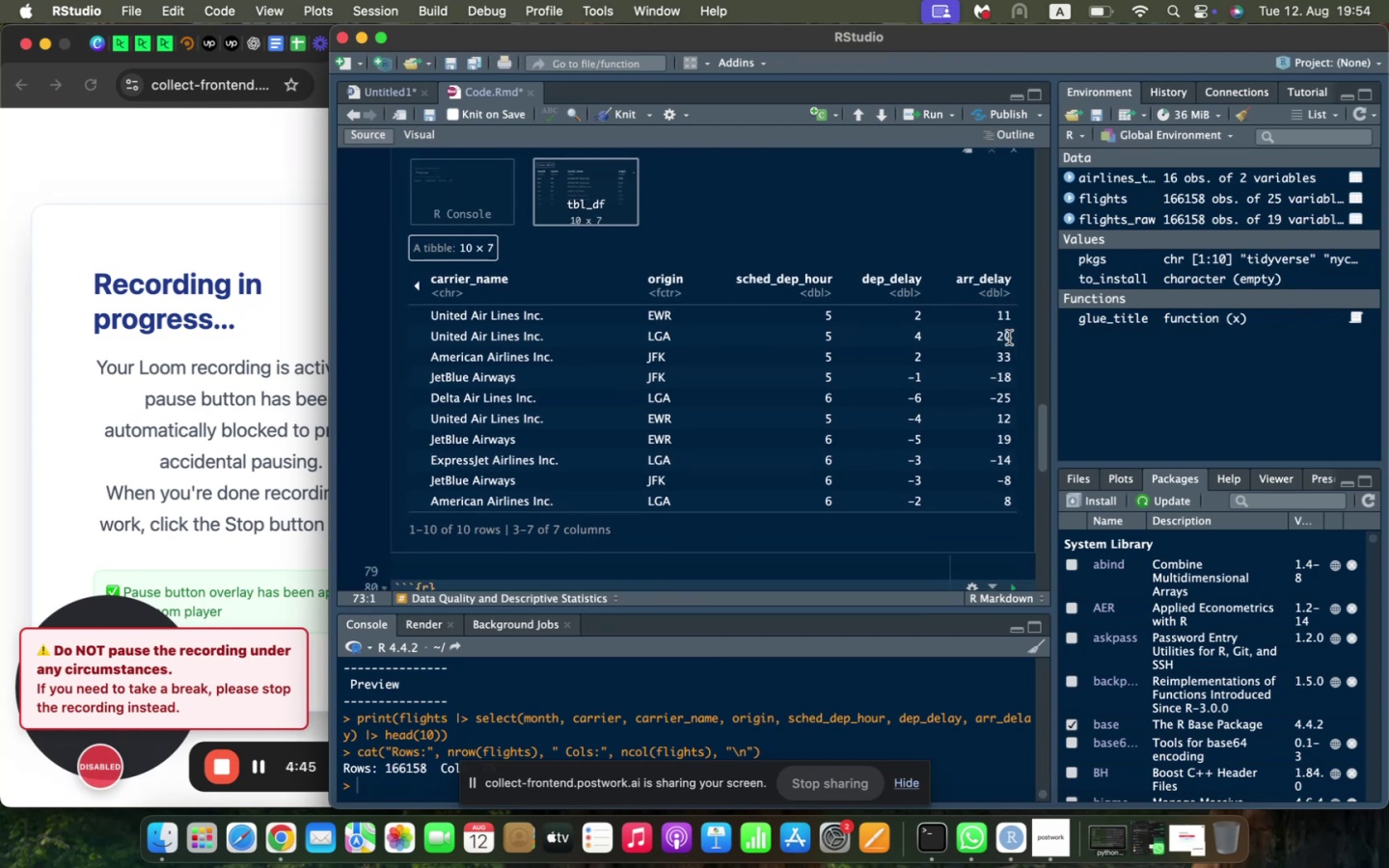 
wait(5.73)
 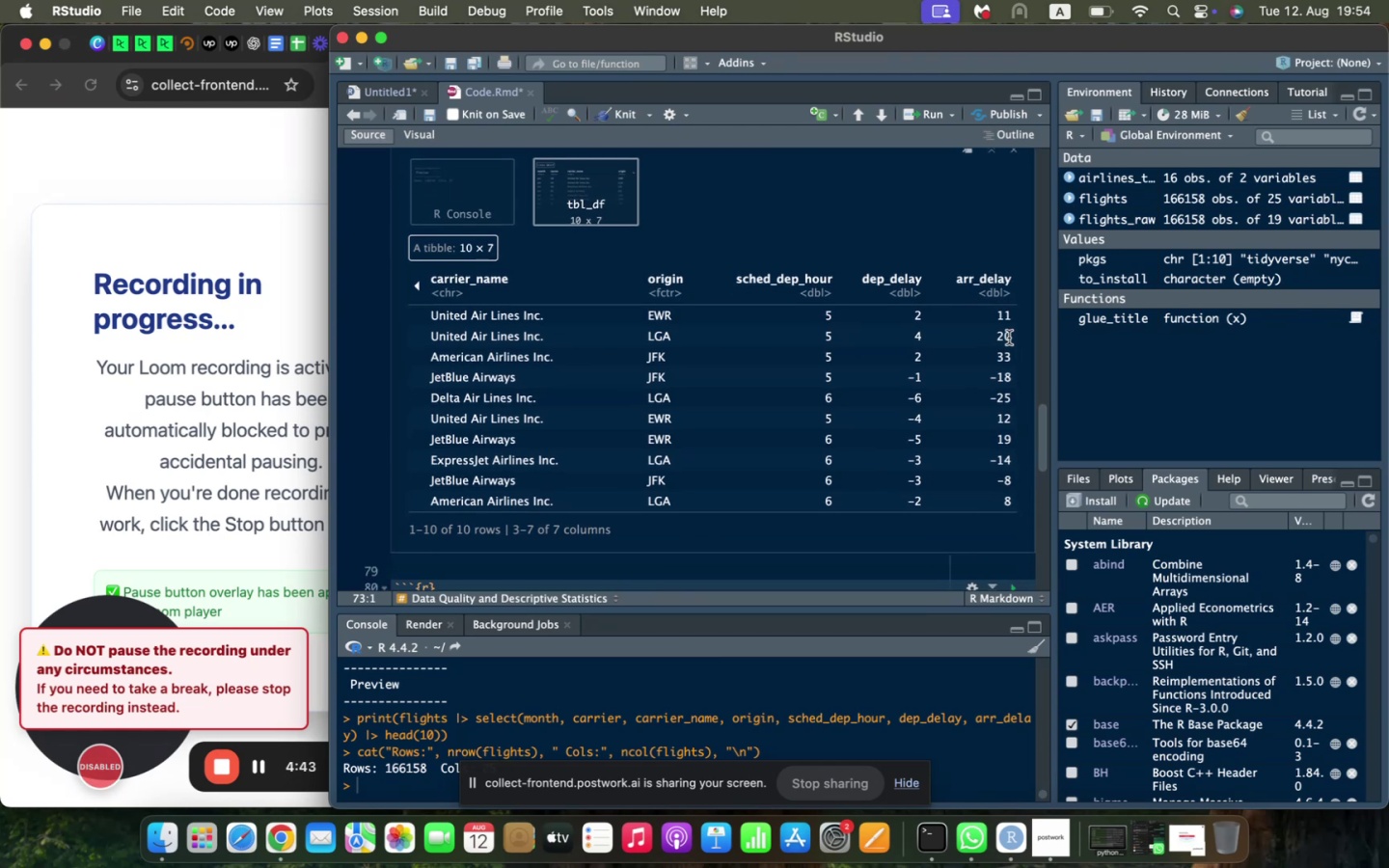 
scroll: coordinate [1009, 338], scroll_direction: down, amount: 10.0
 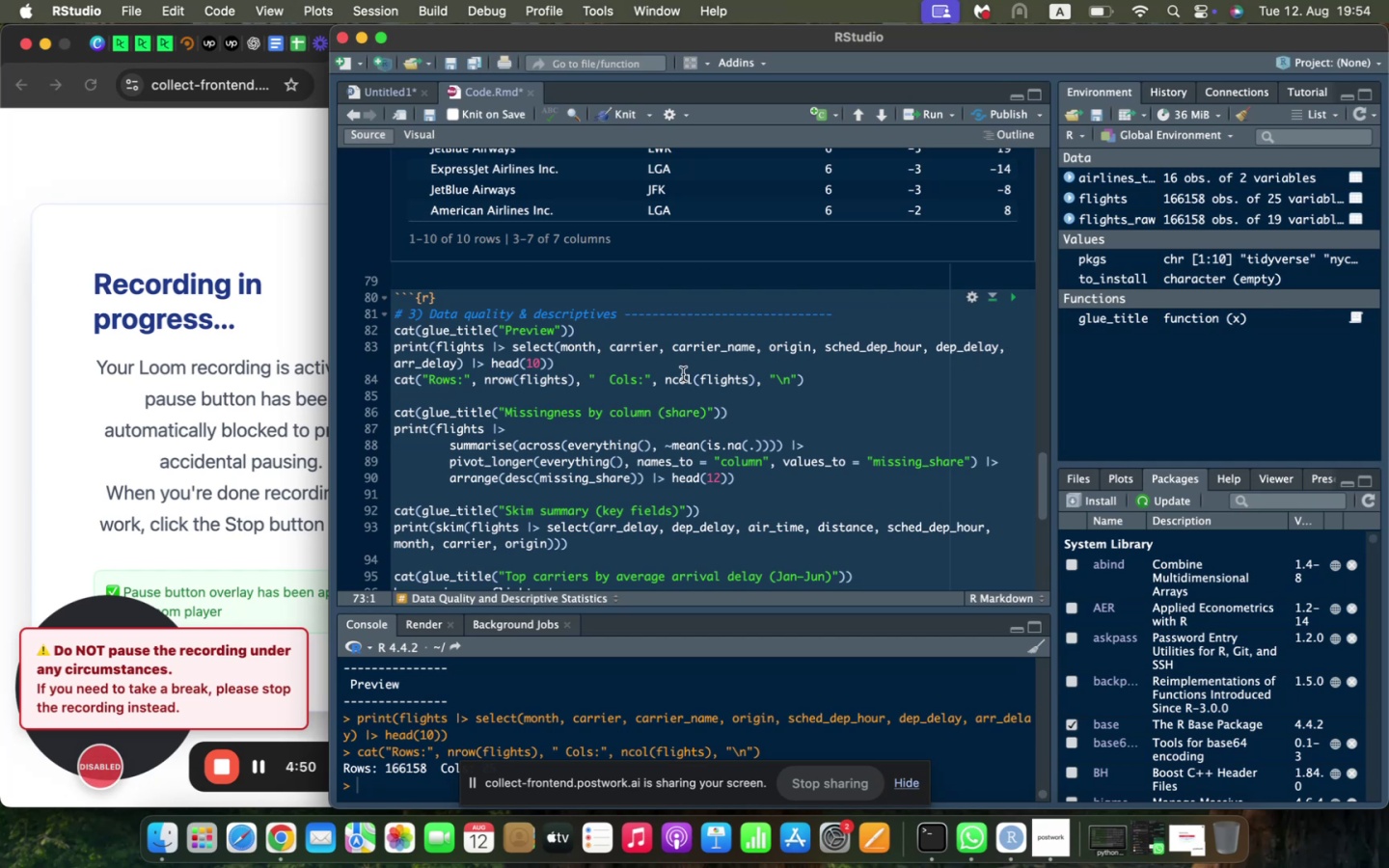 
left_click_drag(start_coordinate=[823, 378], to_coordinate=[381, 316])
 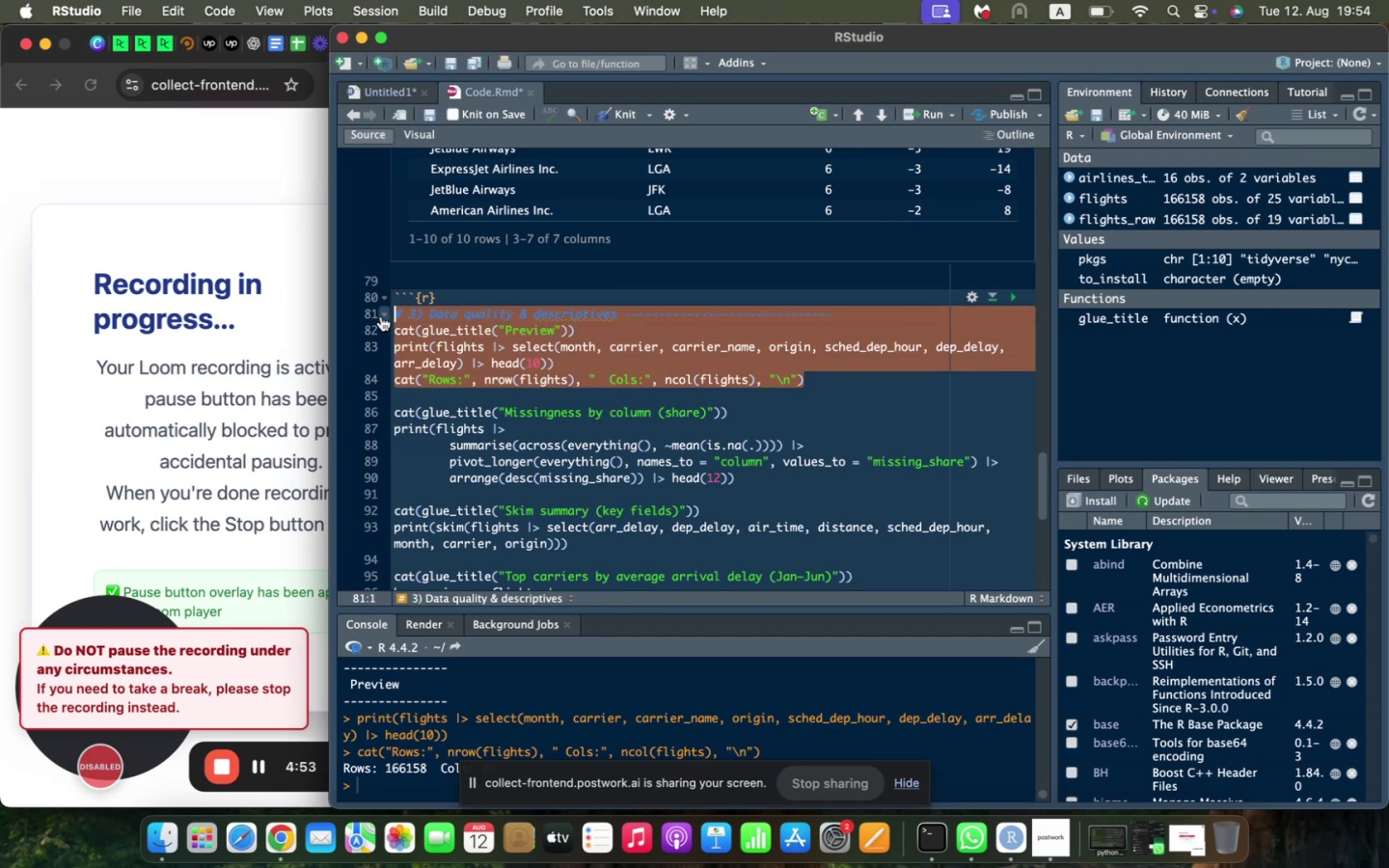 
key(Backspace)
type(cat(glue_title("Missingness bu)
key(Backspace)
type(y Column (share))
 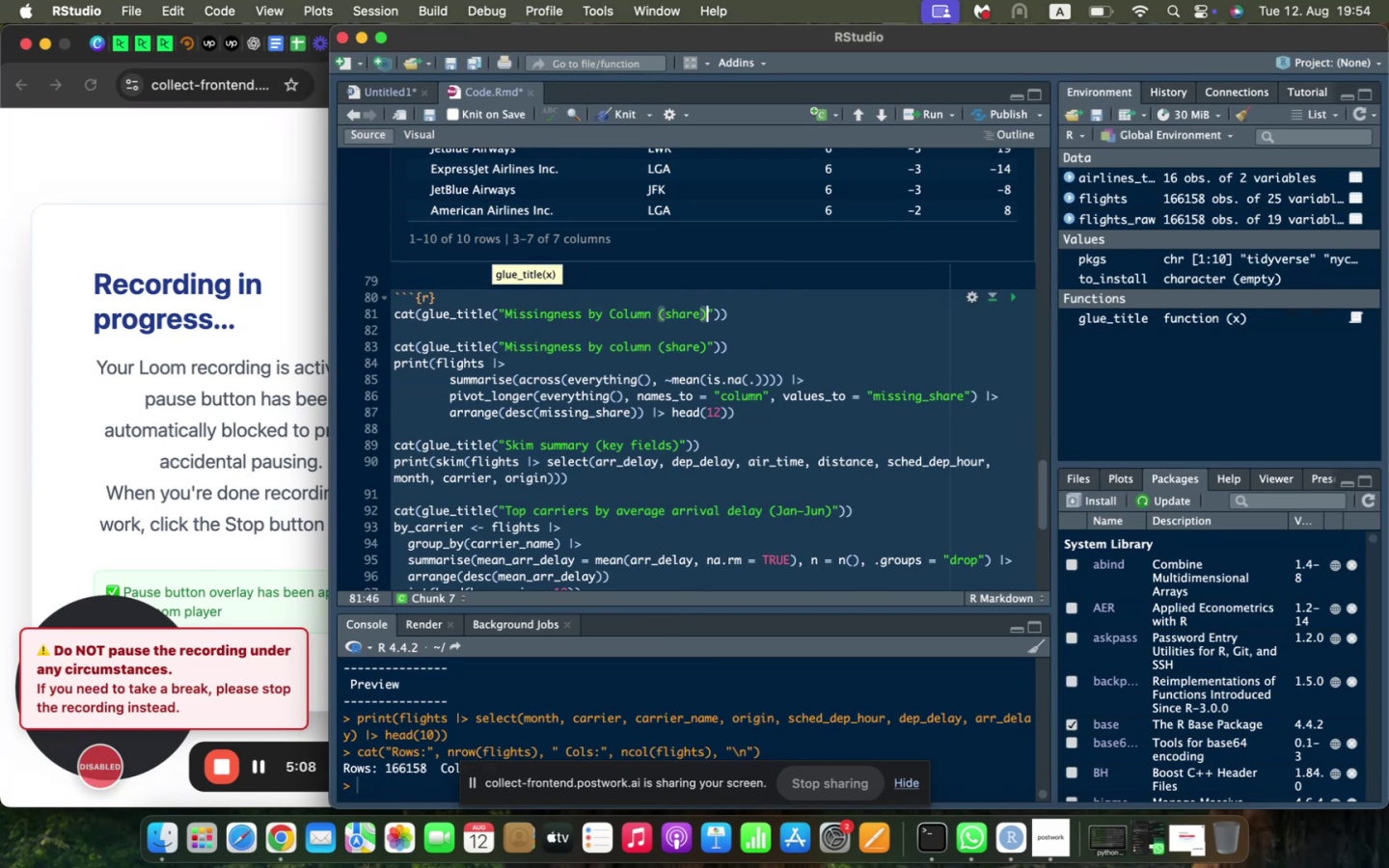 
key(ArrowDown)
 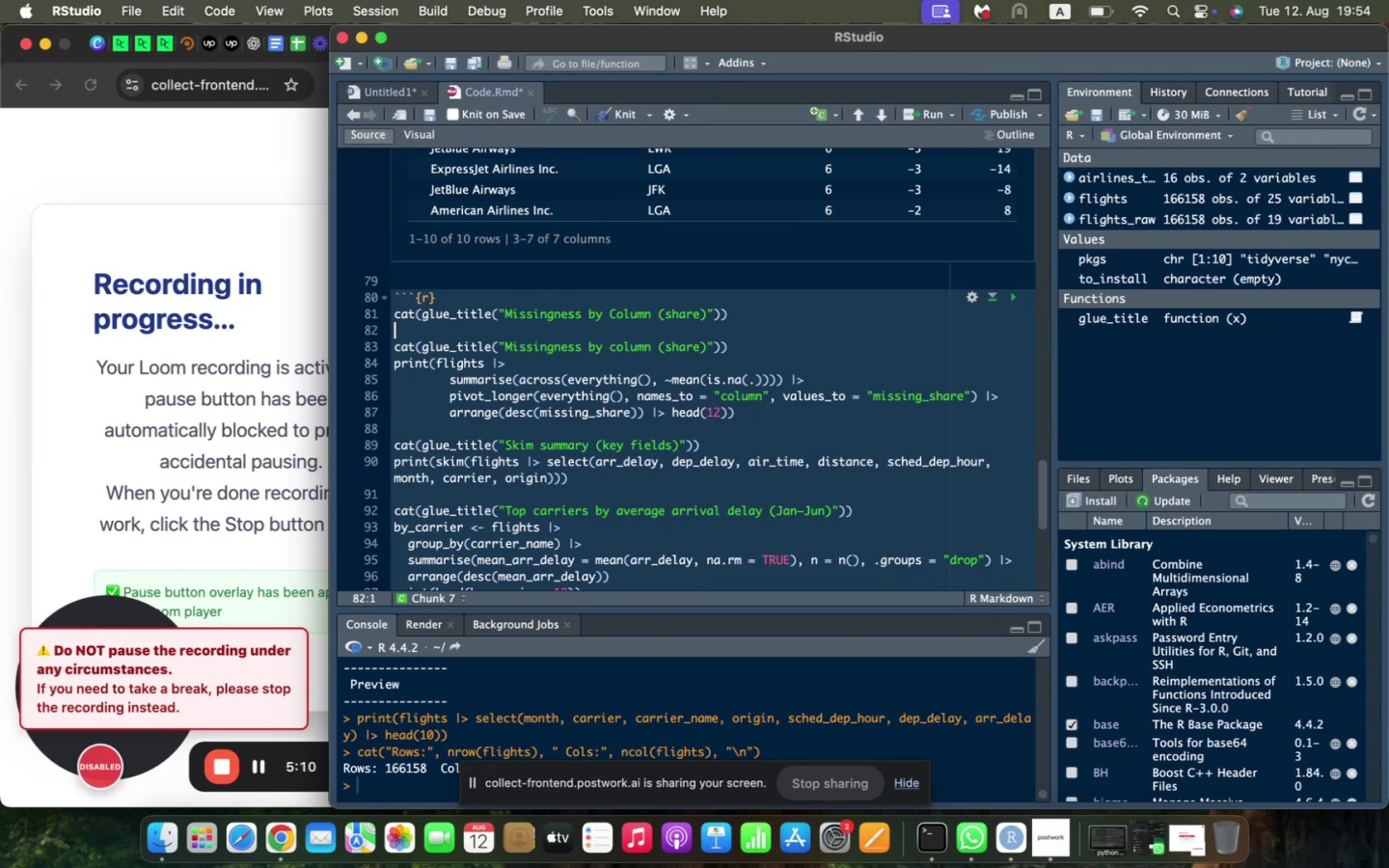 
type(print(flights ")
key(Backspace)
type(|>)
 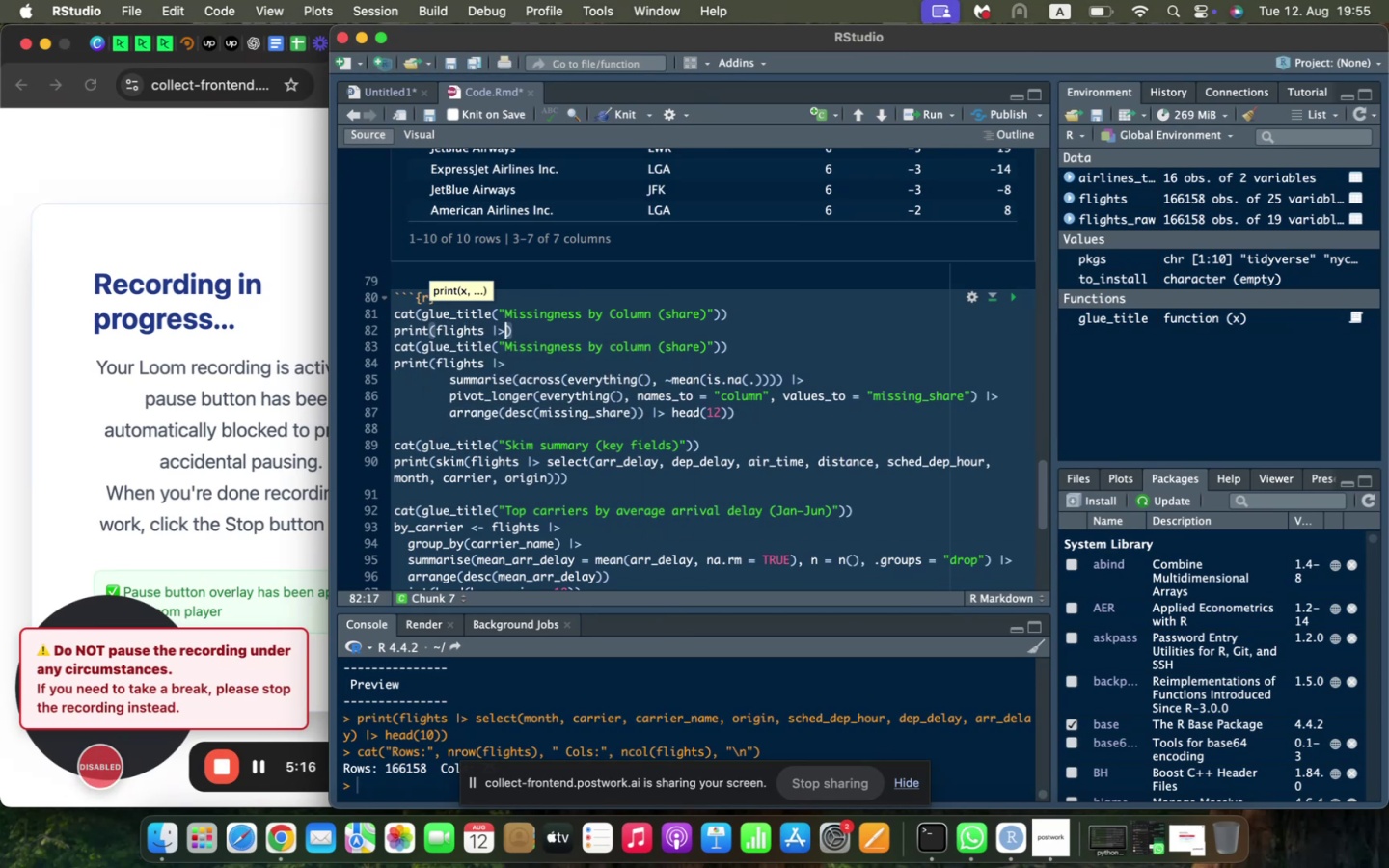 
key(Enter)
 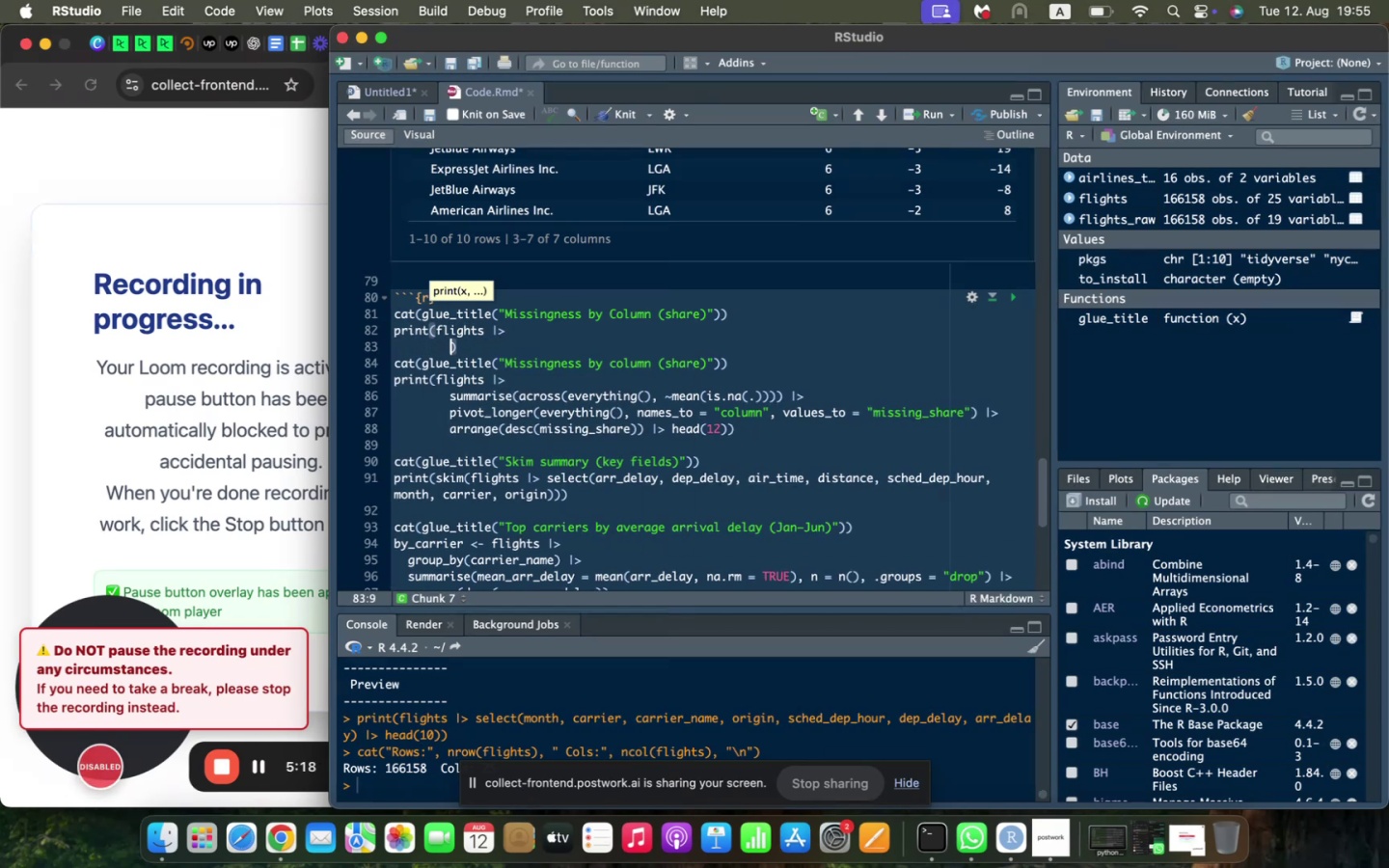 
type(summarise(across(everyt)
 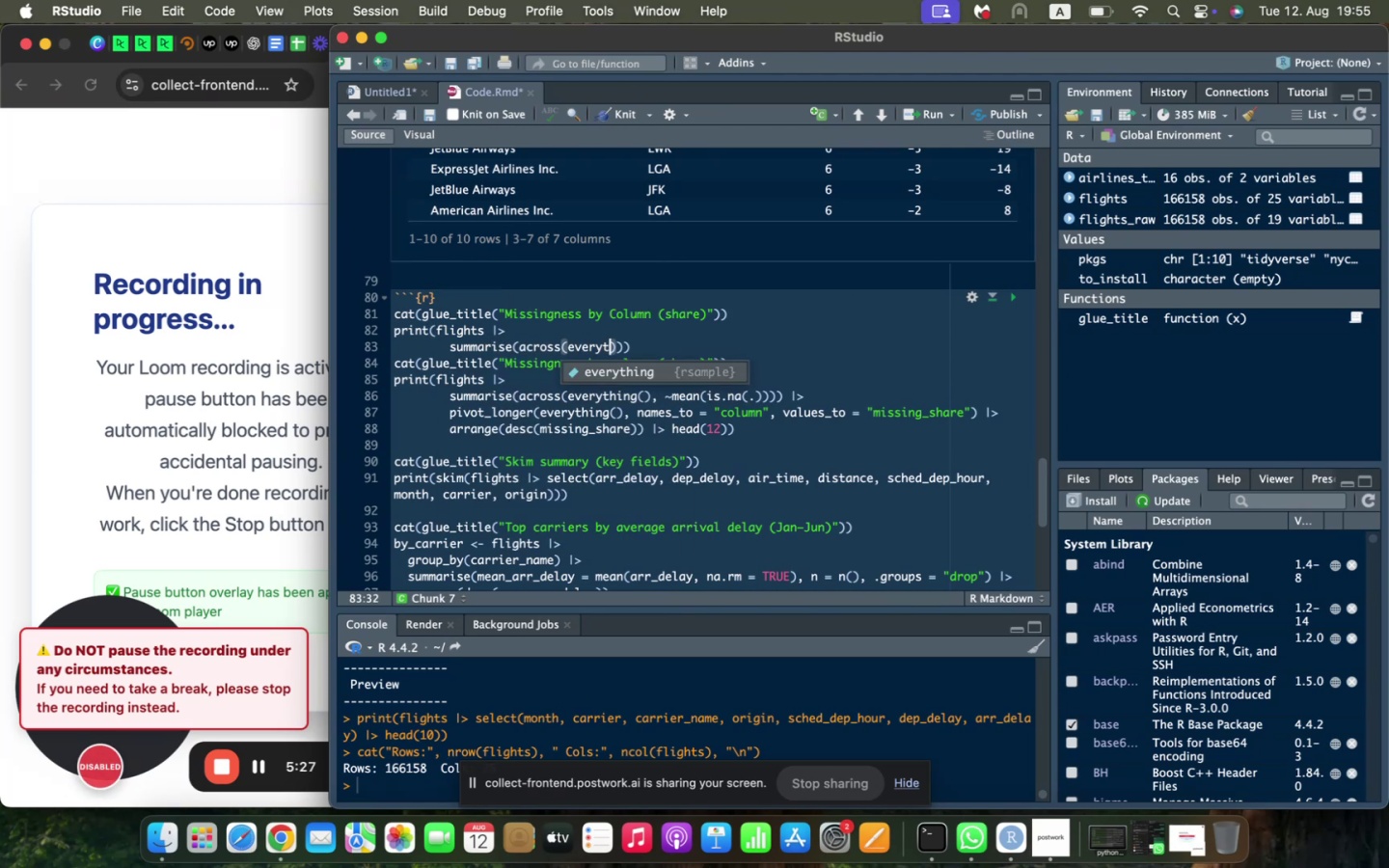 
key(Enter)
 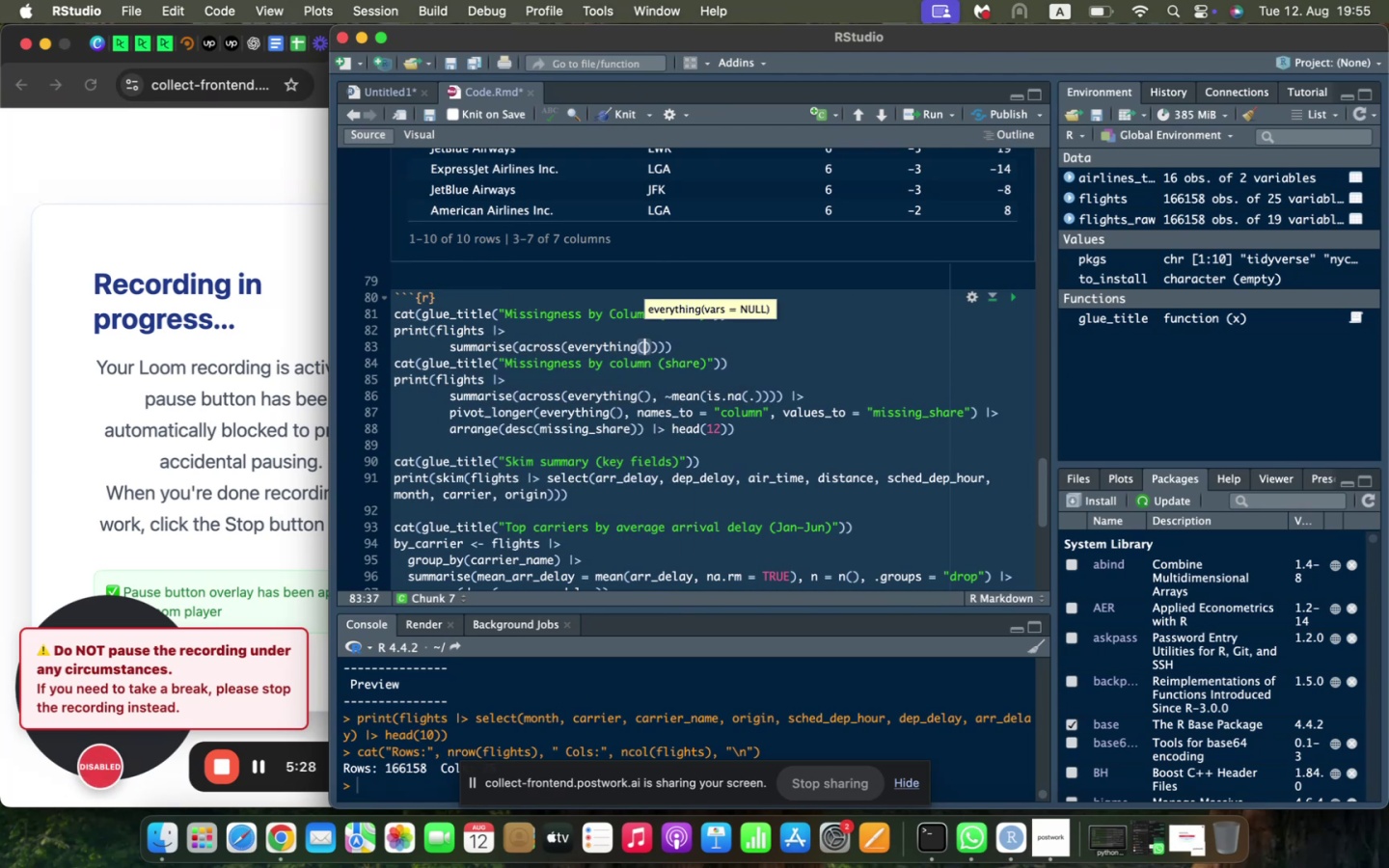 
hold_key(key=ShiftLeft, duration=0.43)
 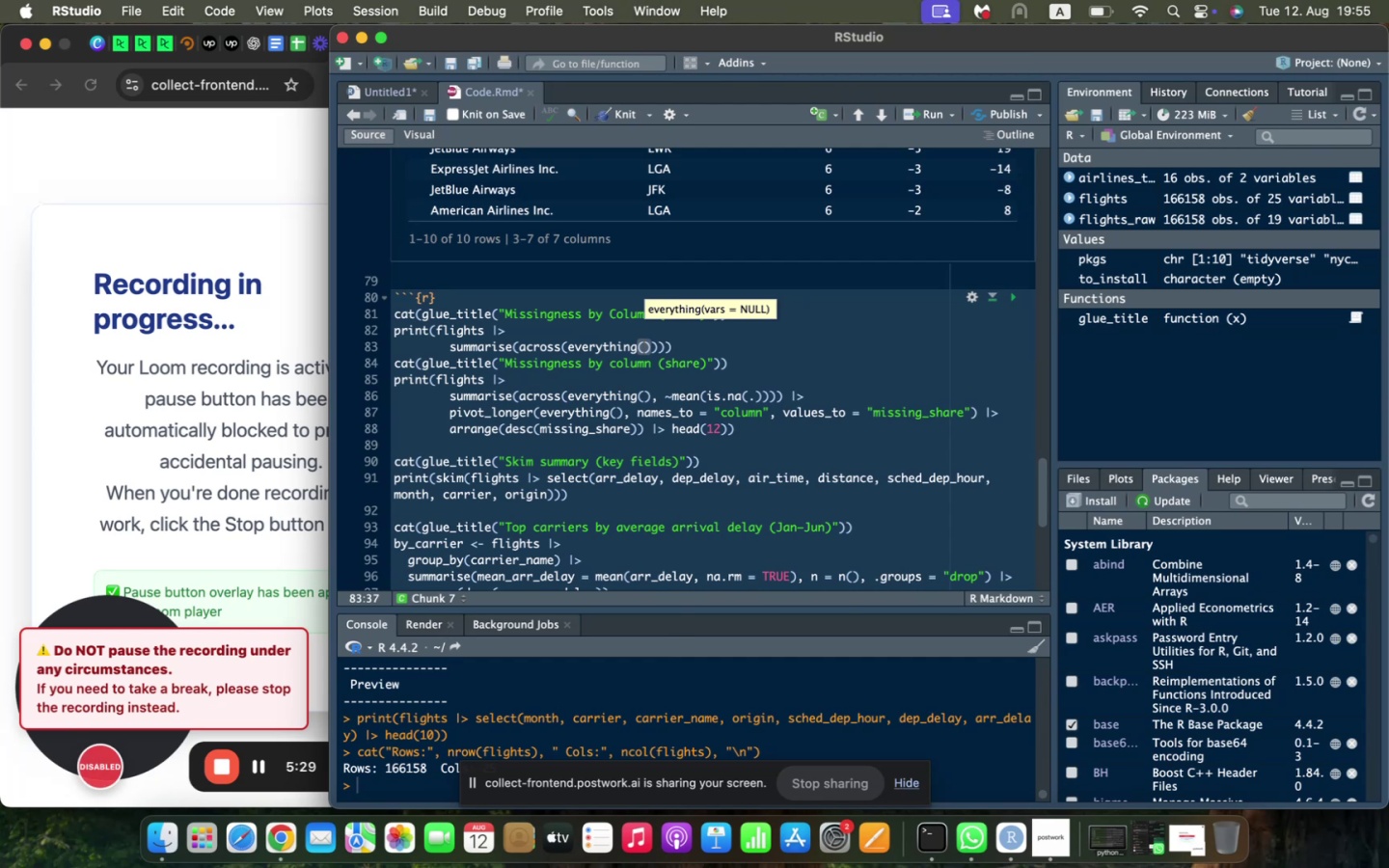 
key(ArrowRight)
 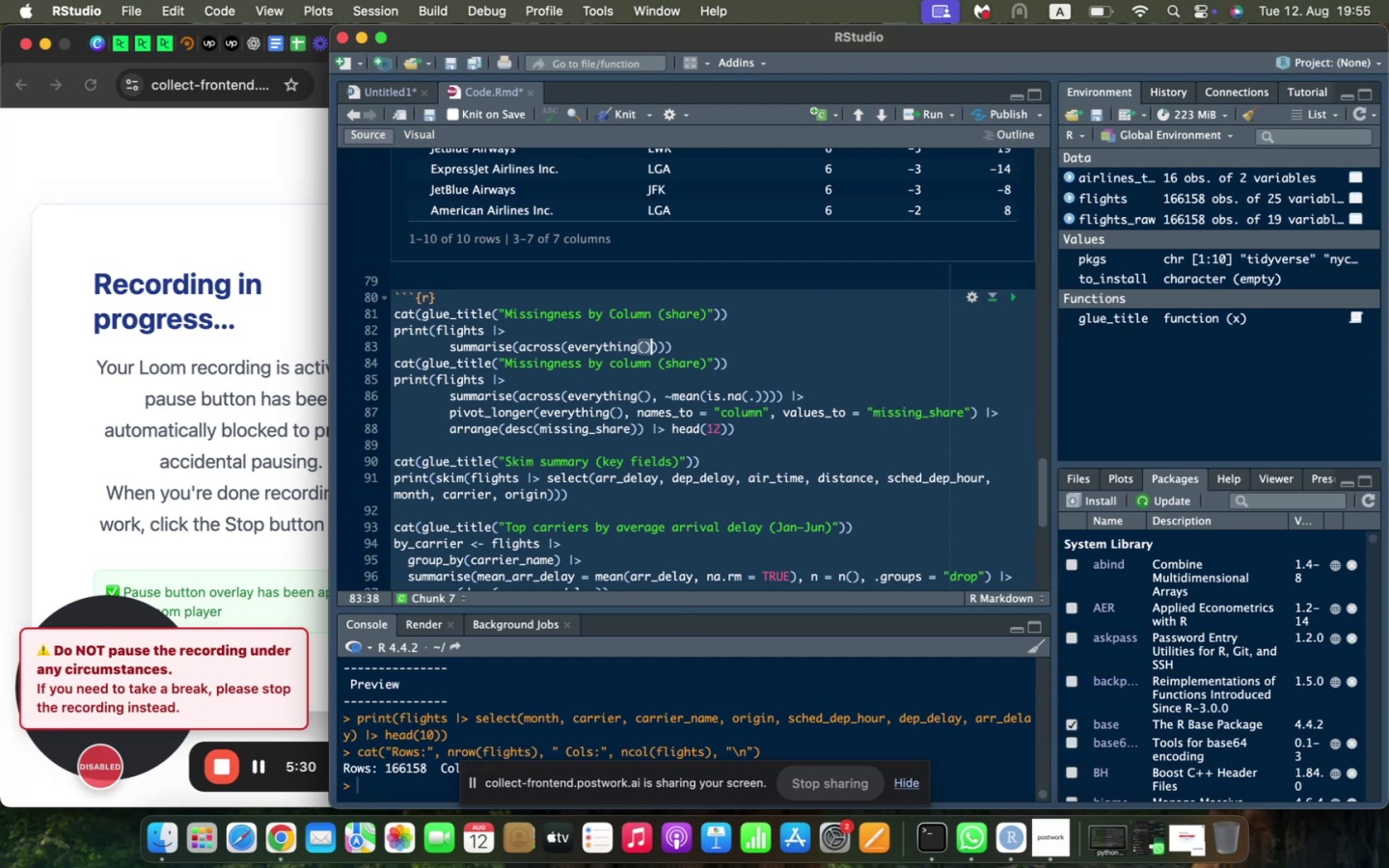 
type(, ~mean(is.na(.)
 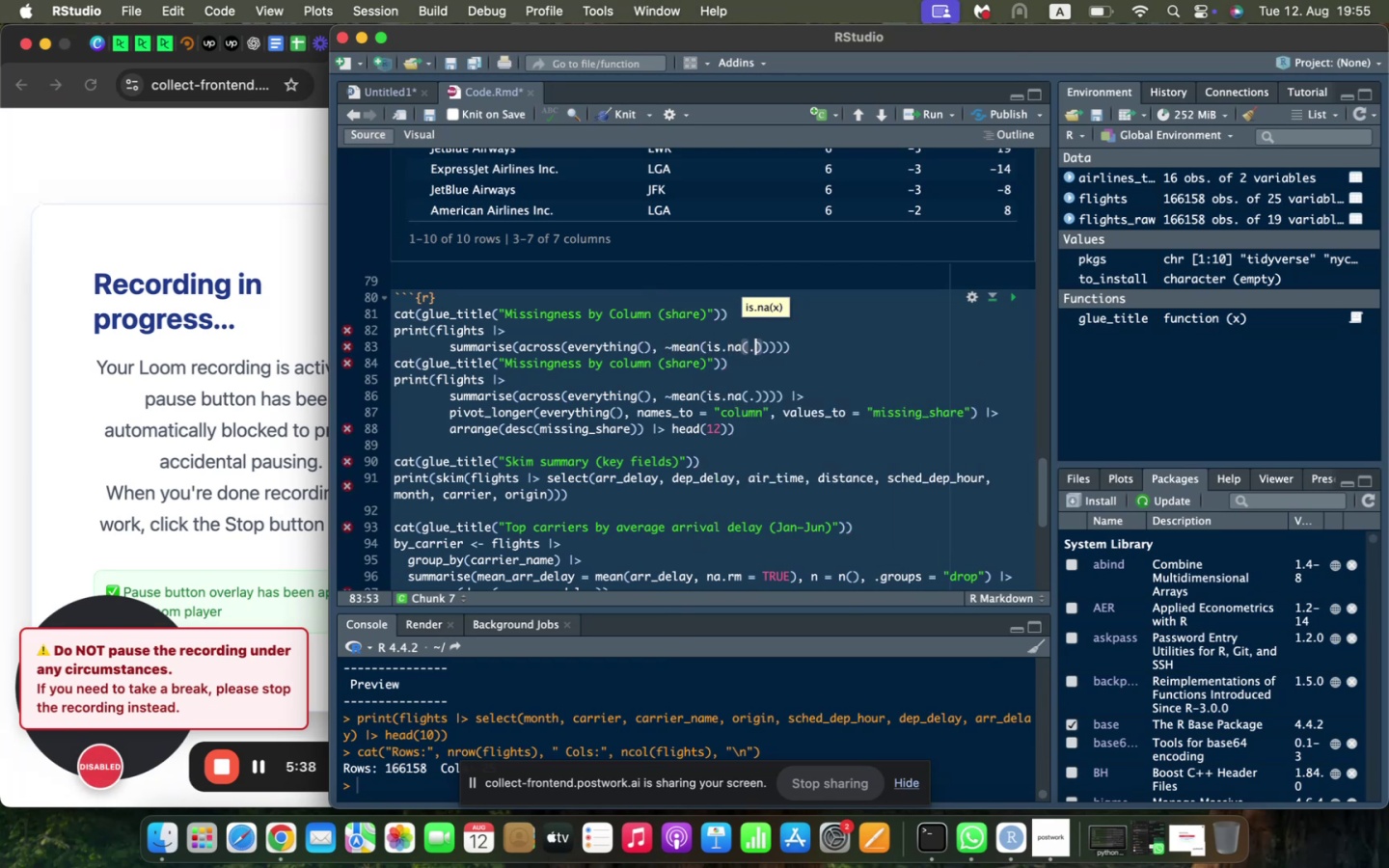 
key(ArrowRight)
 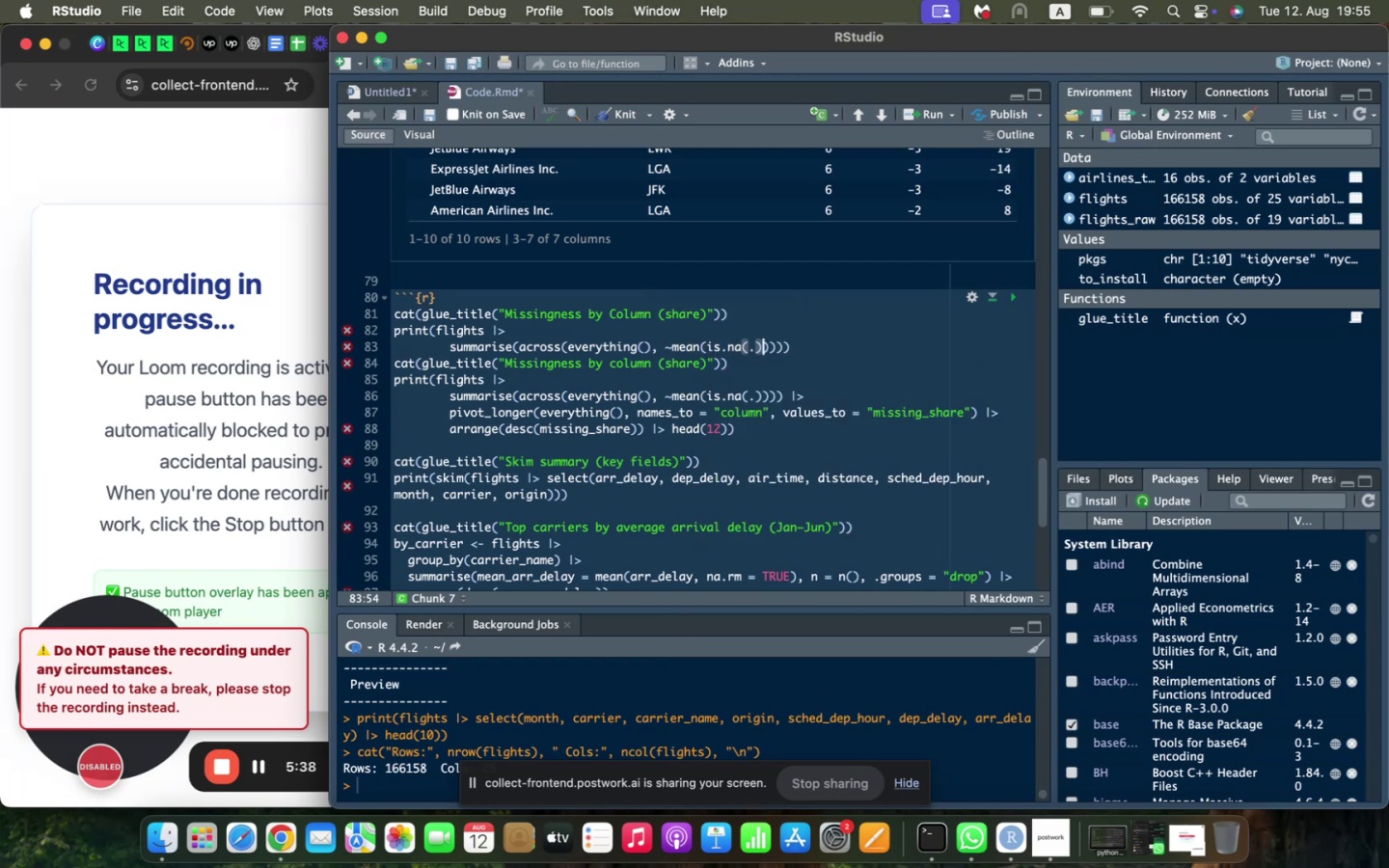 
key(ArrowRight)
 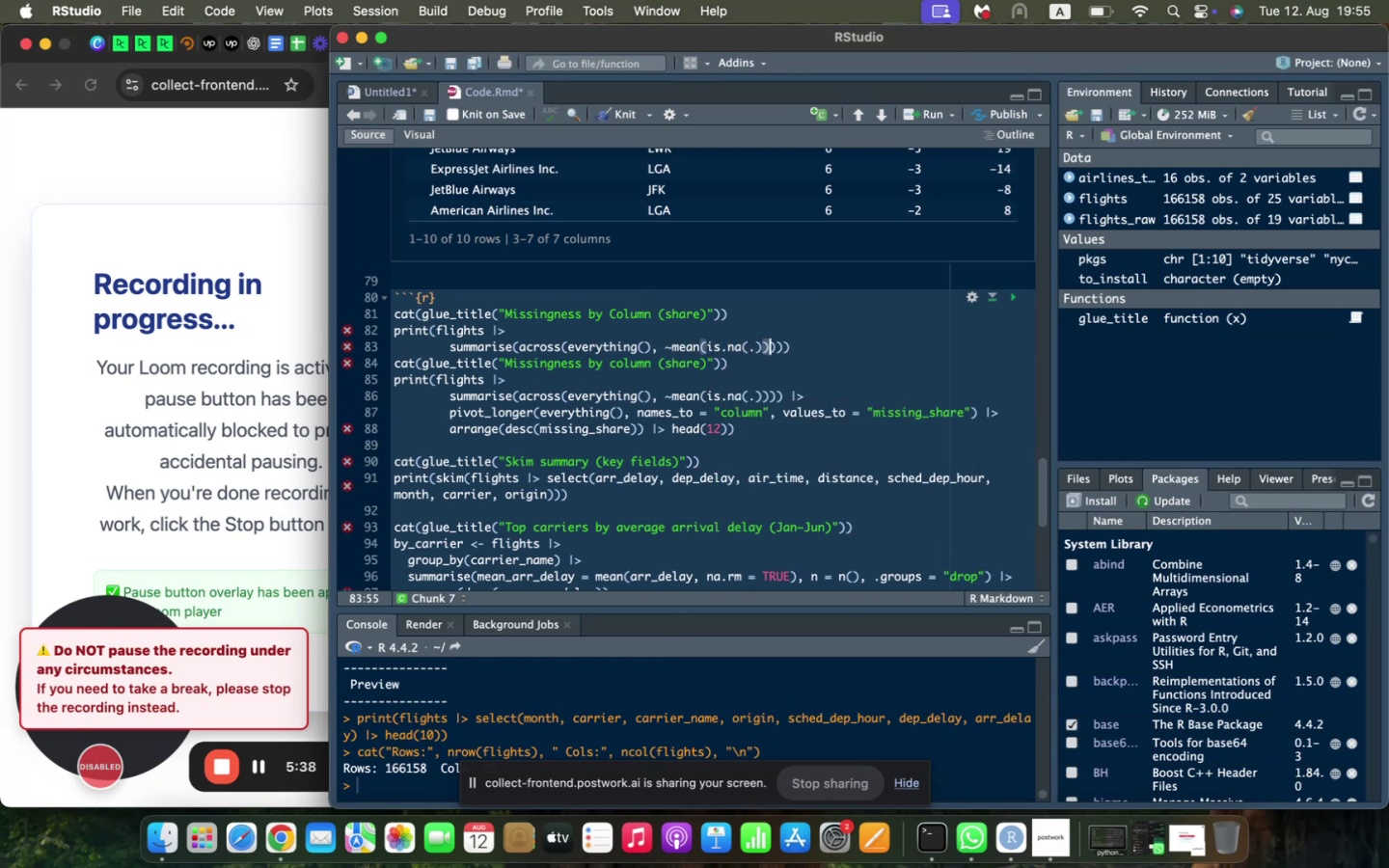 
key(ArrowRight)
 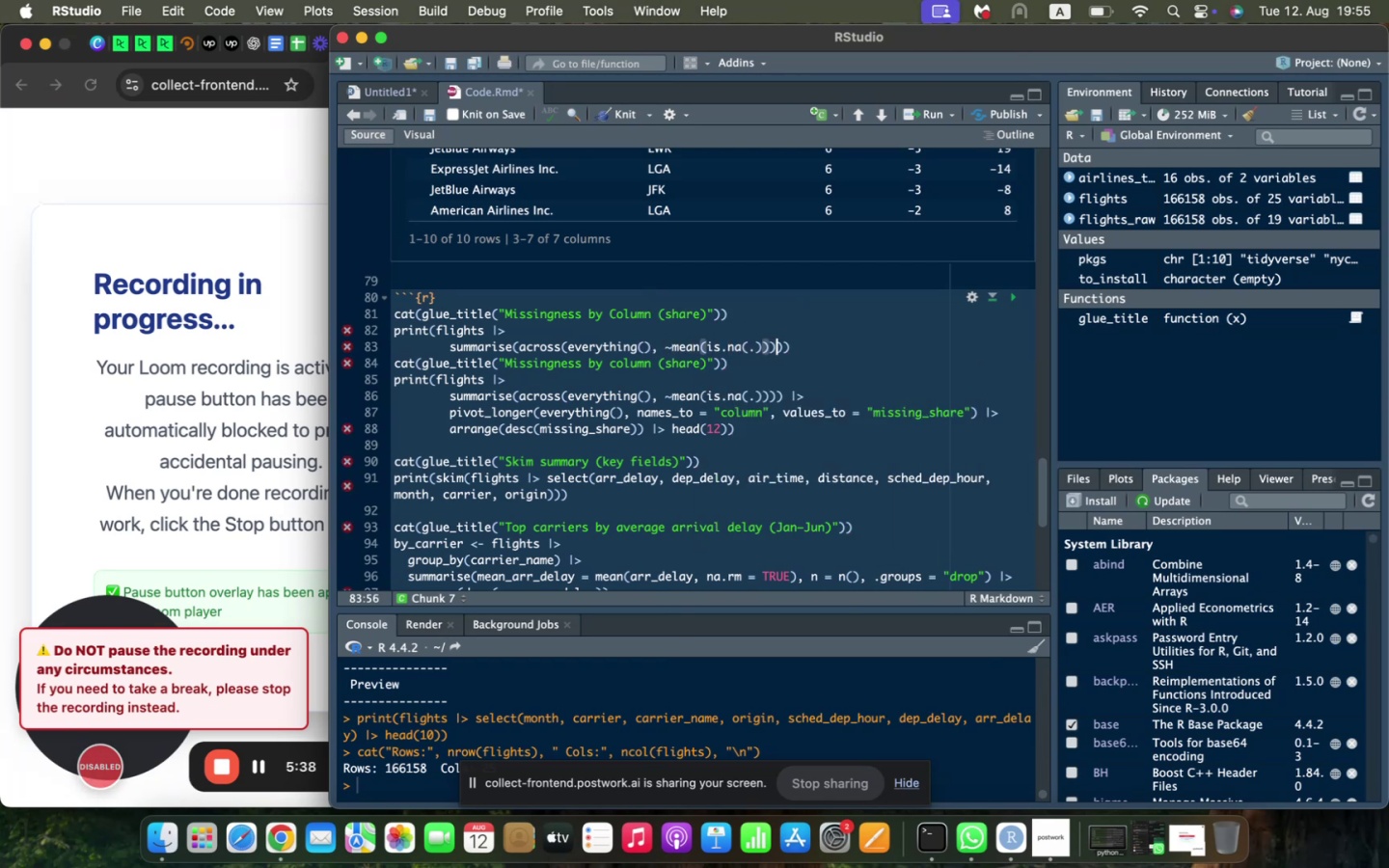 
key(ArrowRight)
 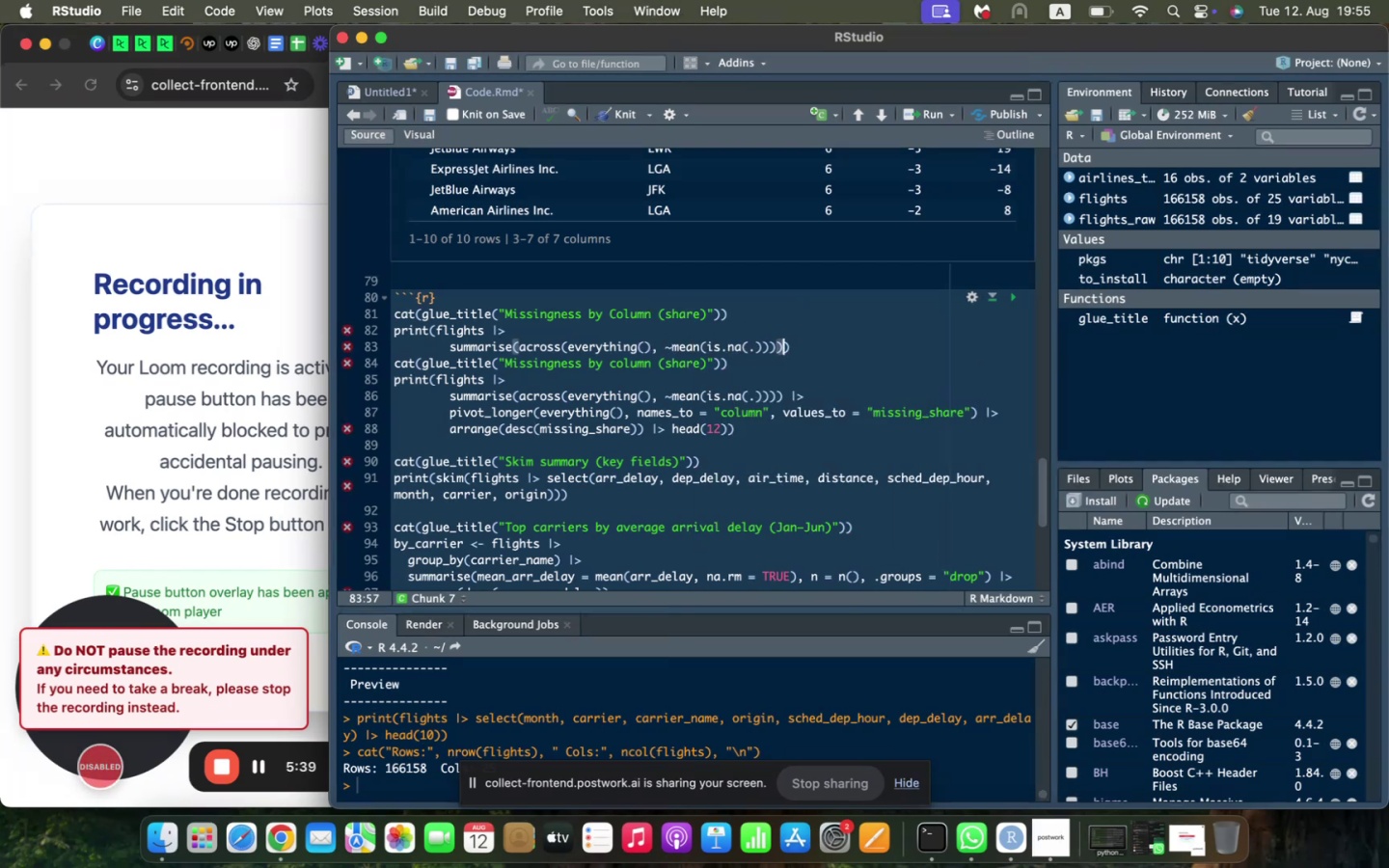 
key(ArrowRight)
 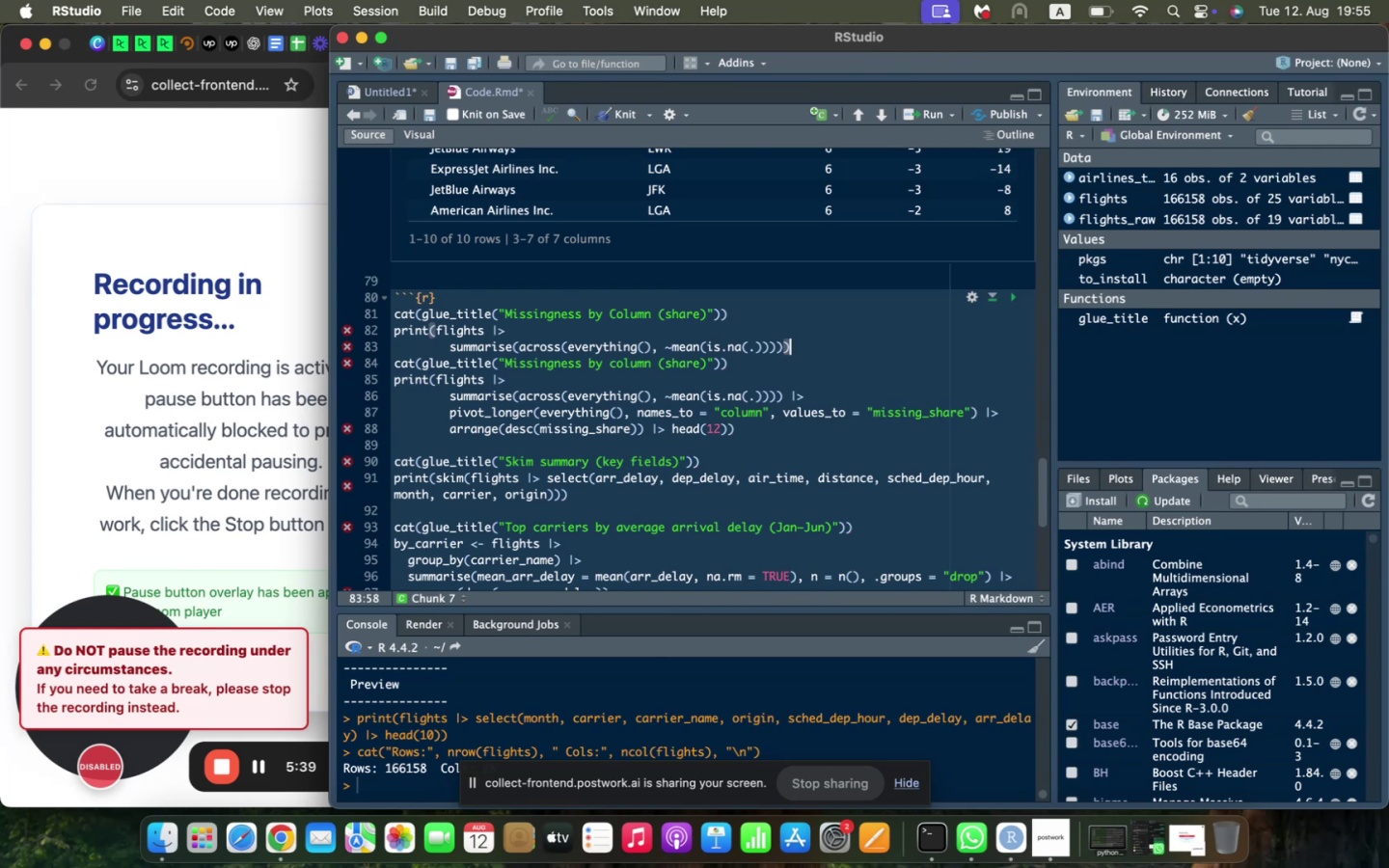 
key(Space)
 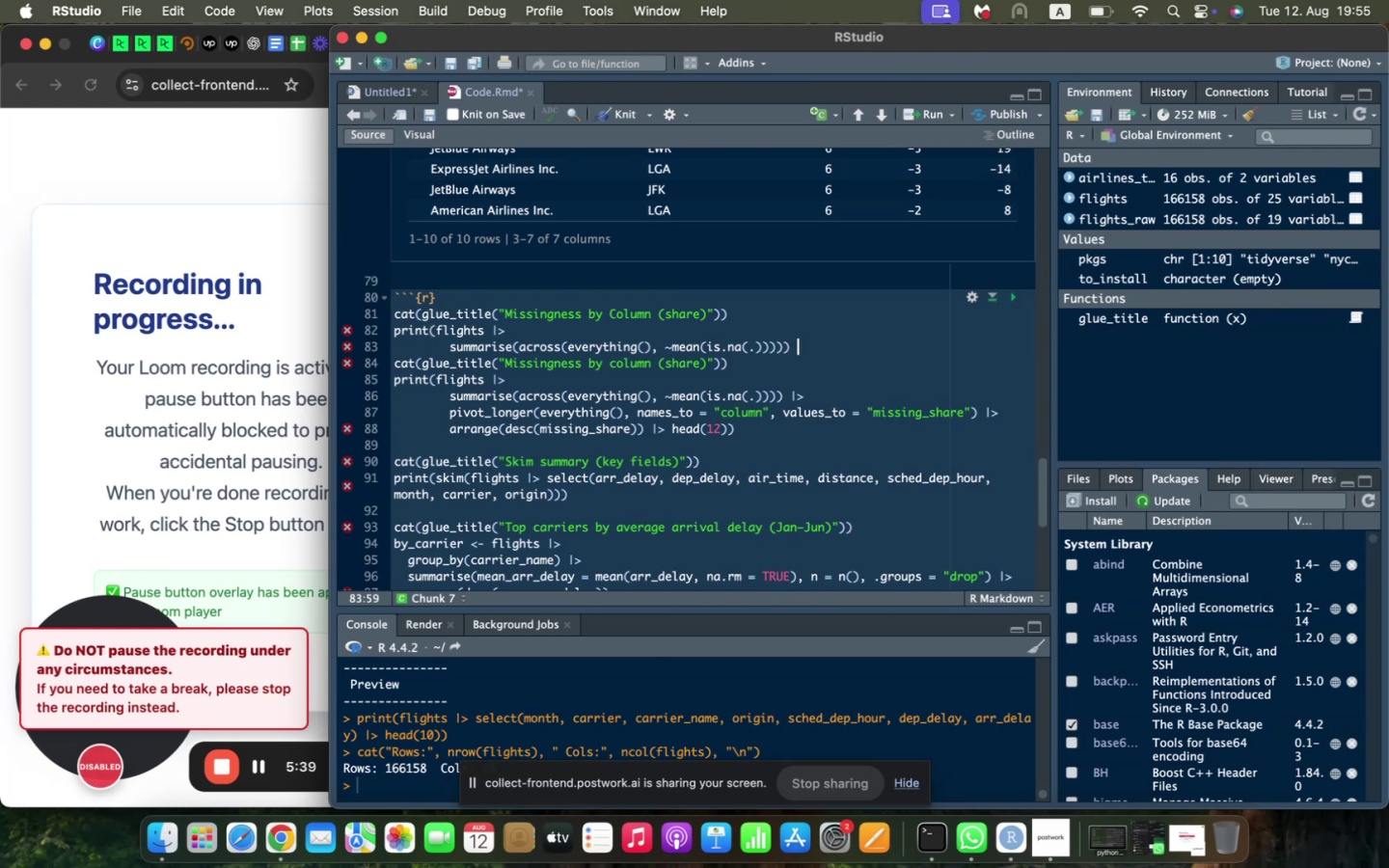 
key(Shift+Backslash)
 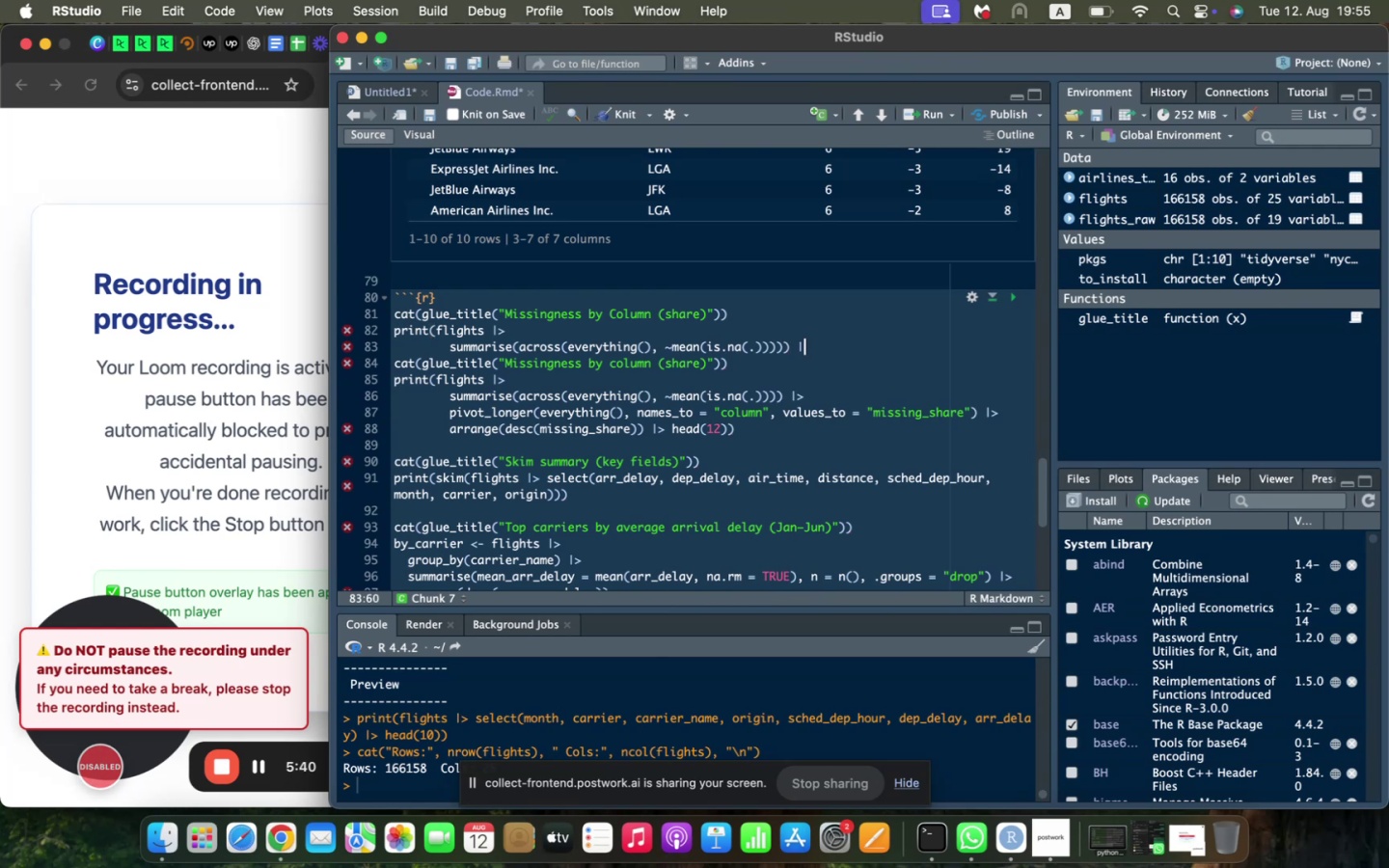 
key(Shift+Period)
 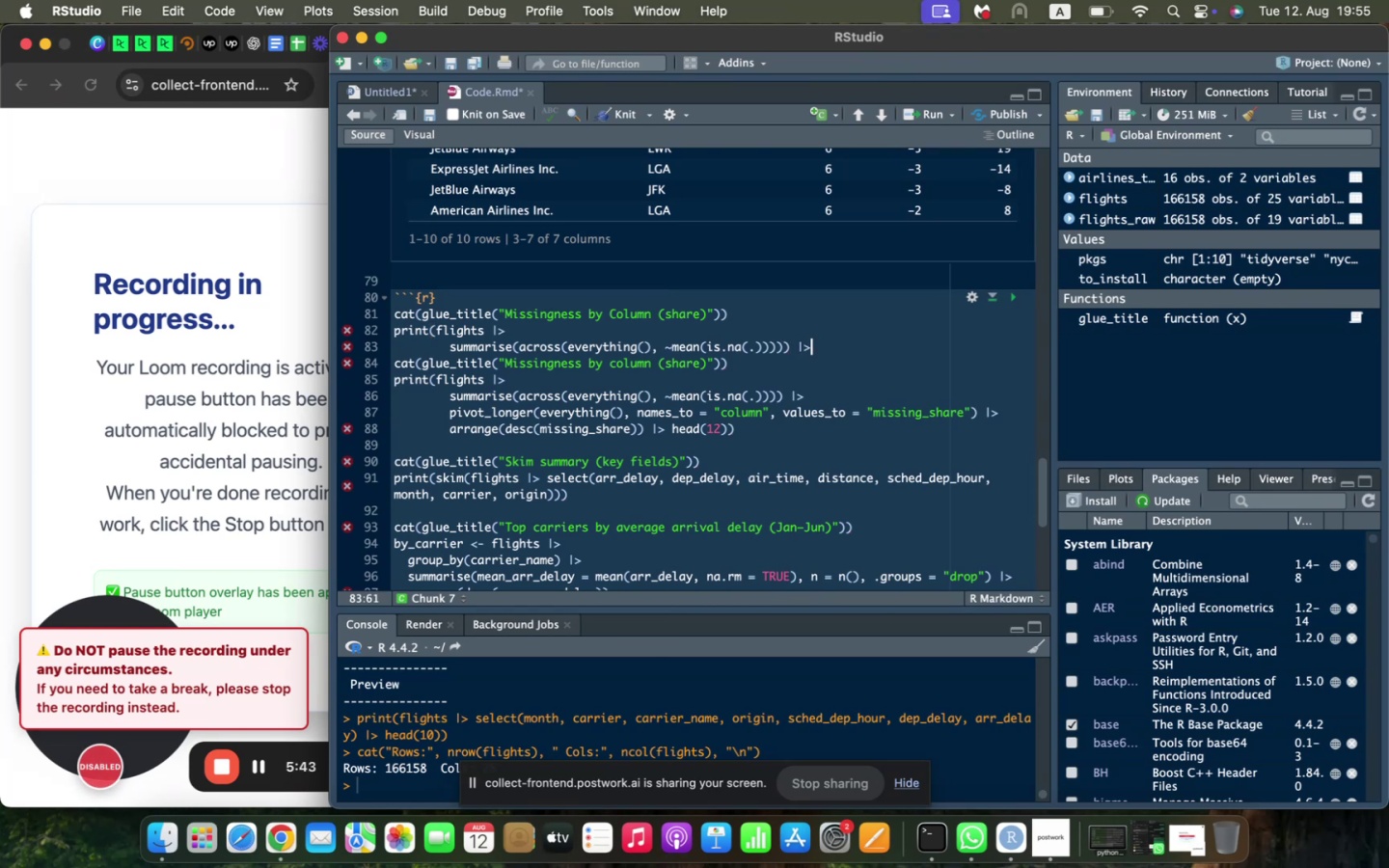 
key(Enter)
 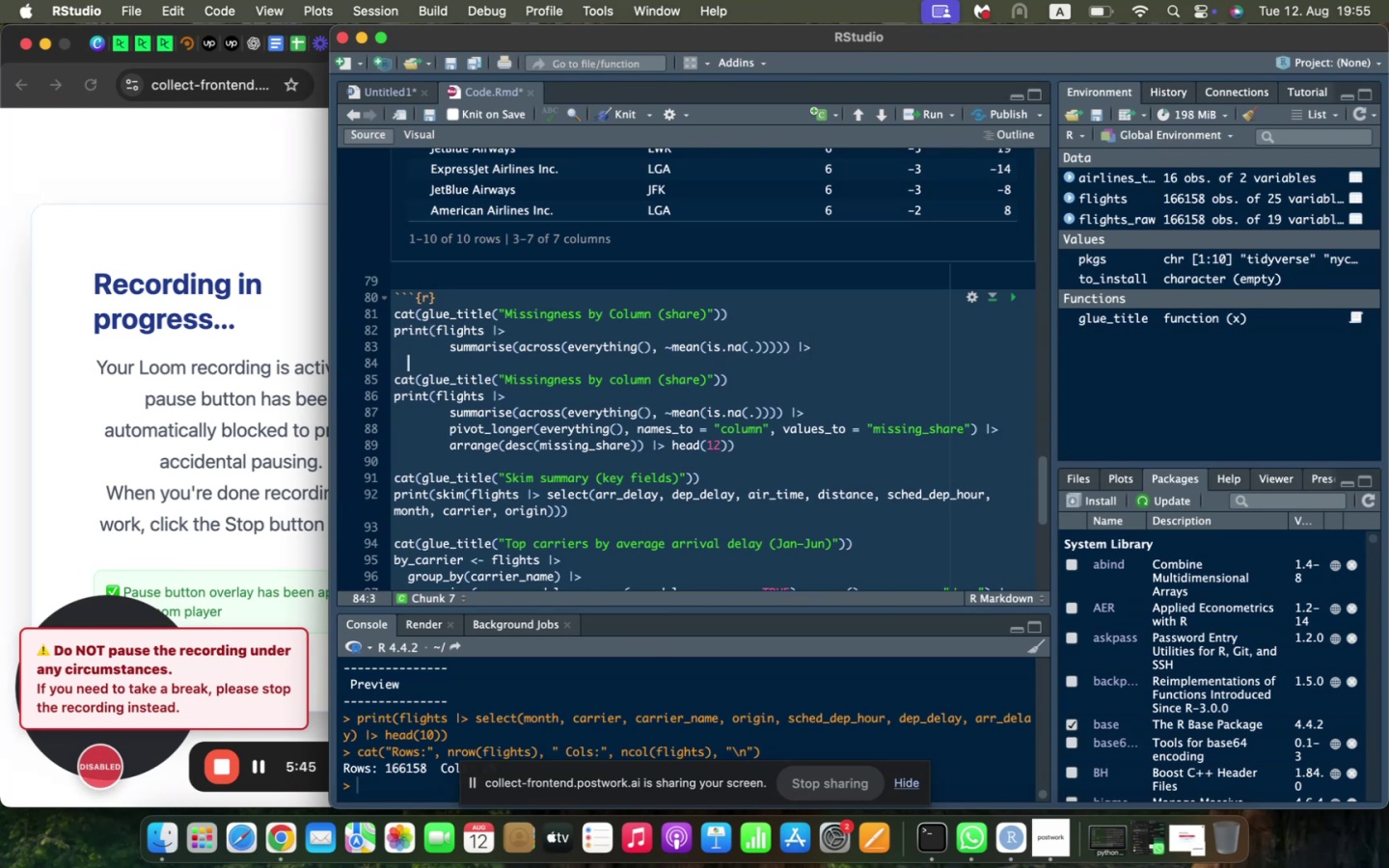 
key(Tab)
key(Tab)
key(Tab)
type(pivot_)
 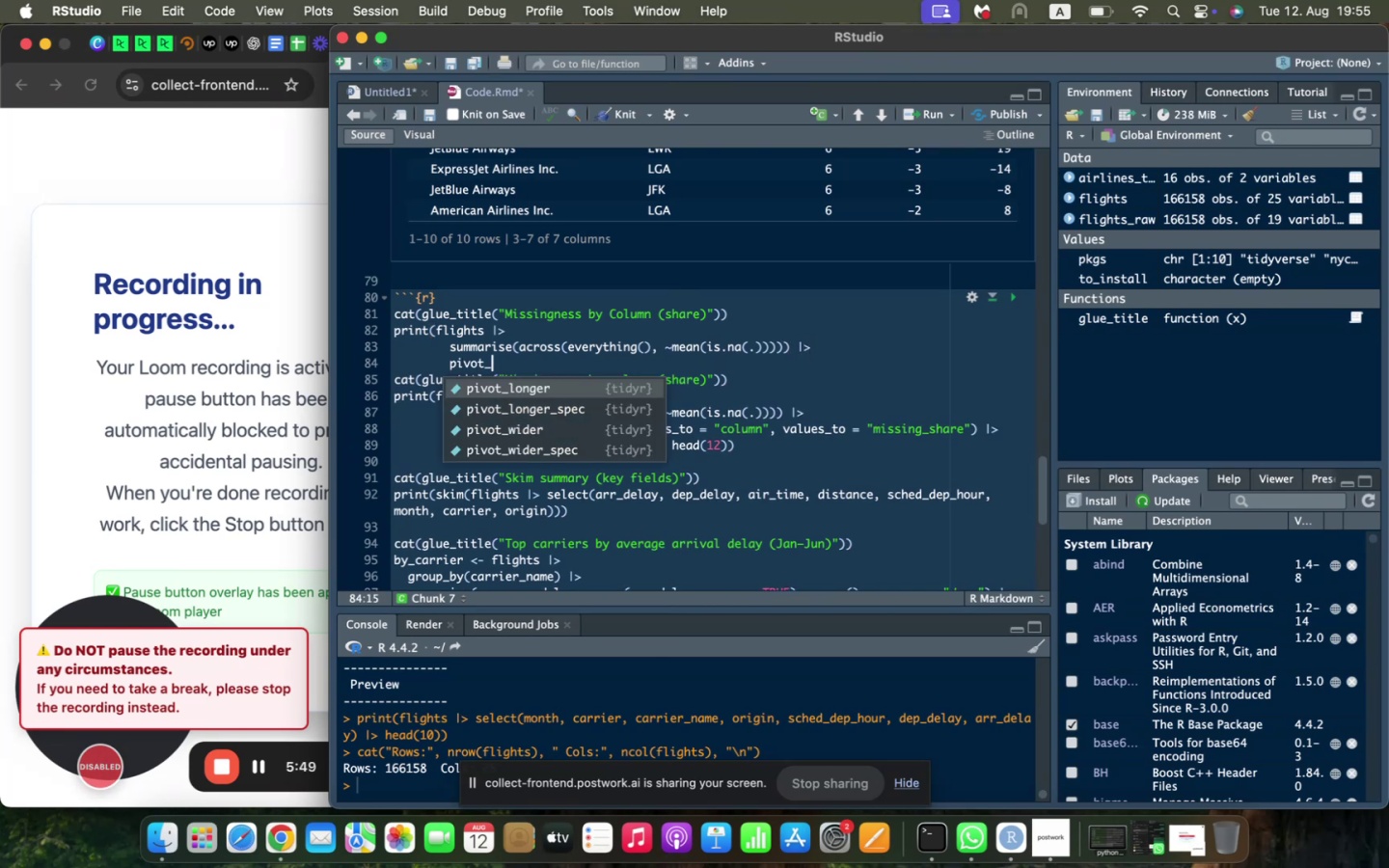 
key(Enter)
 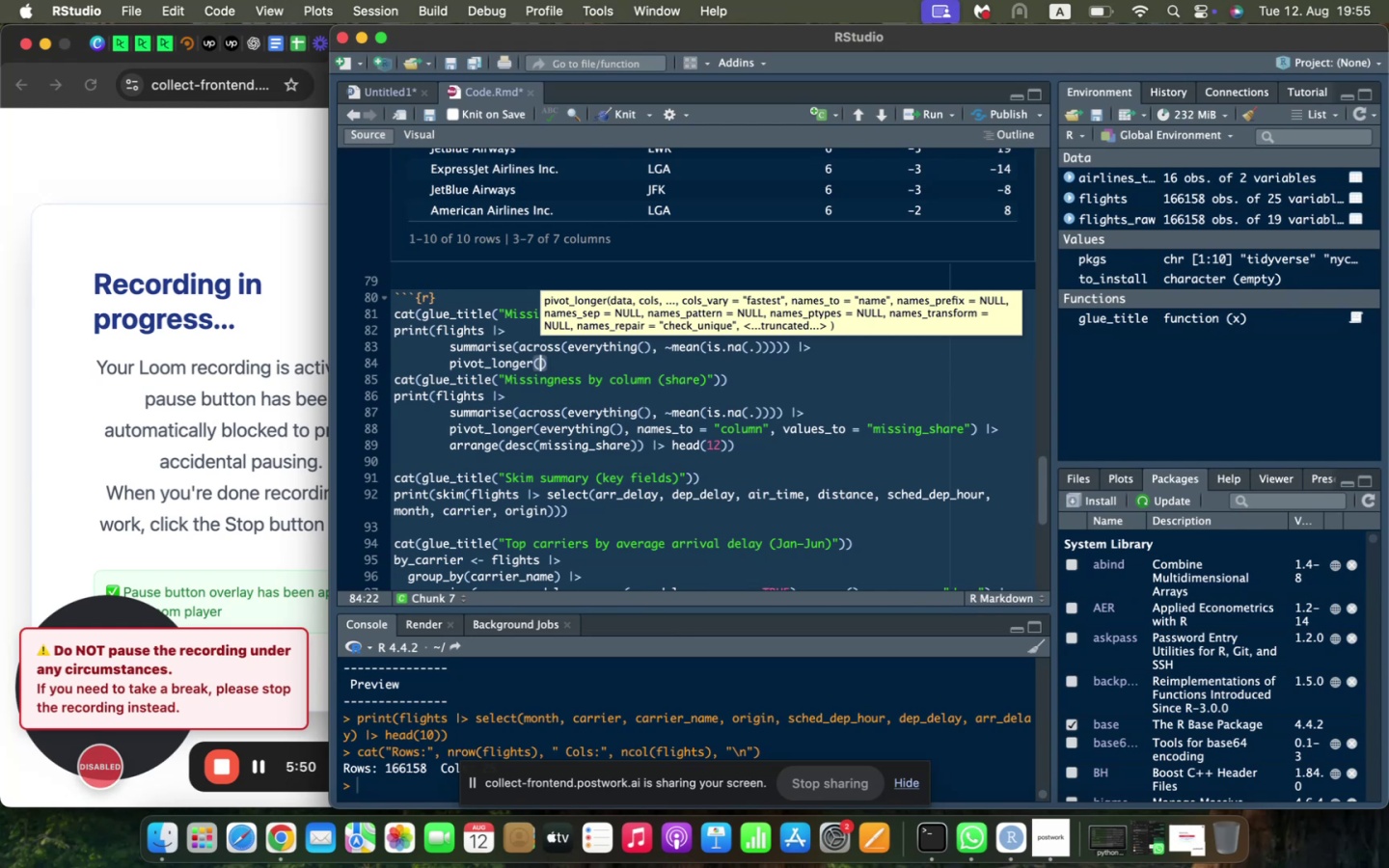 
type(eve)
 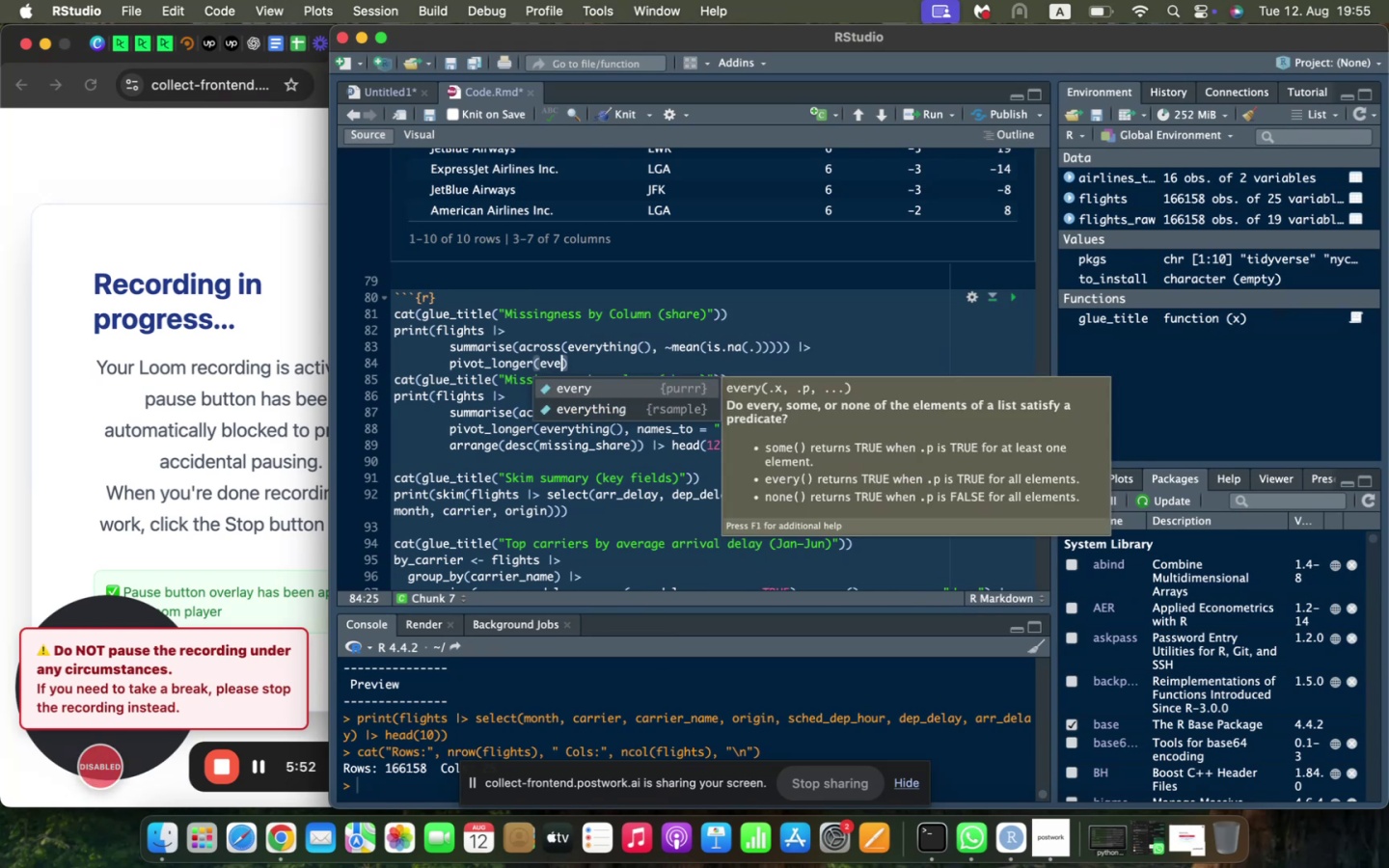 
key(ArrowDown)
 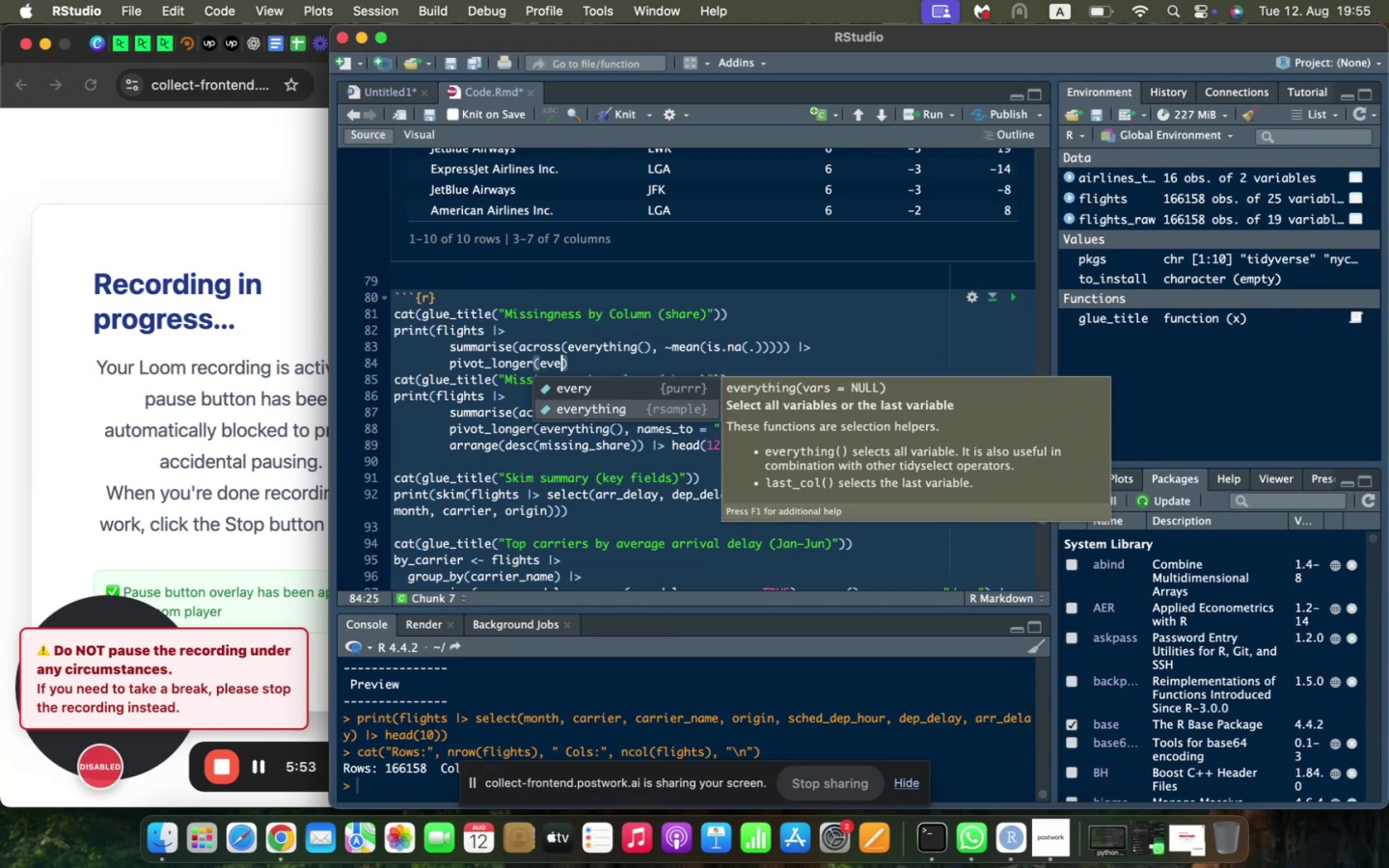 
key(Enter)
 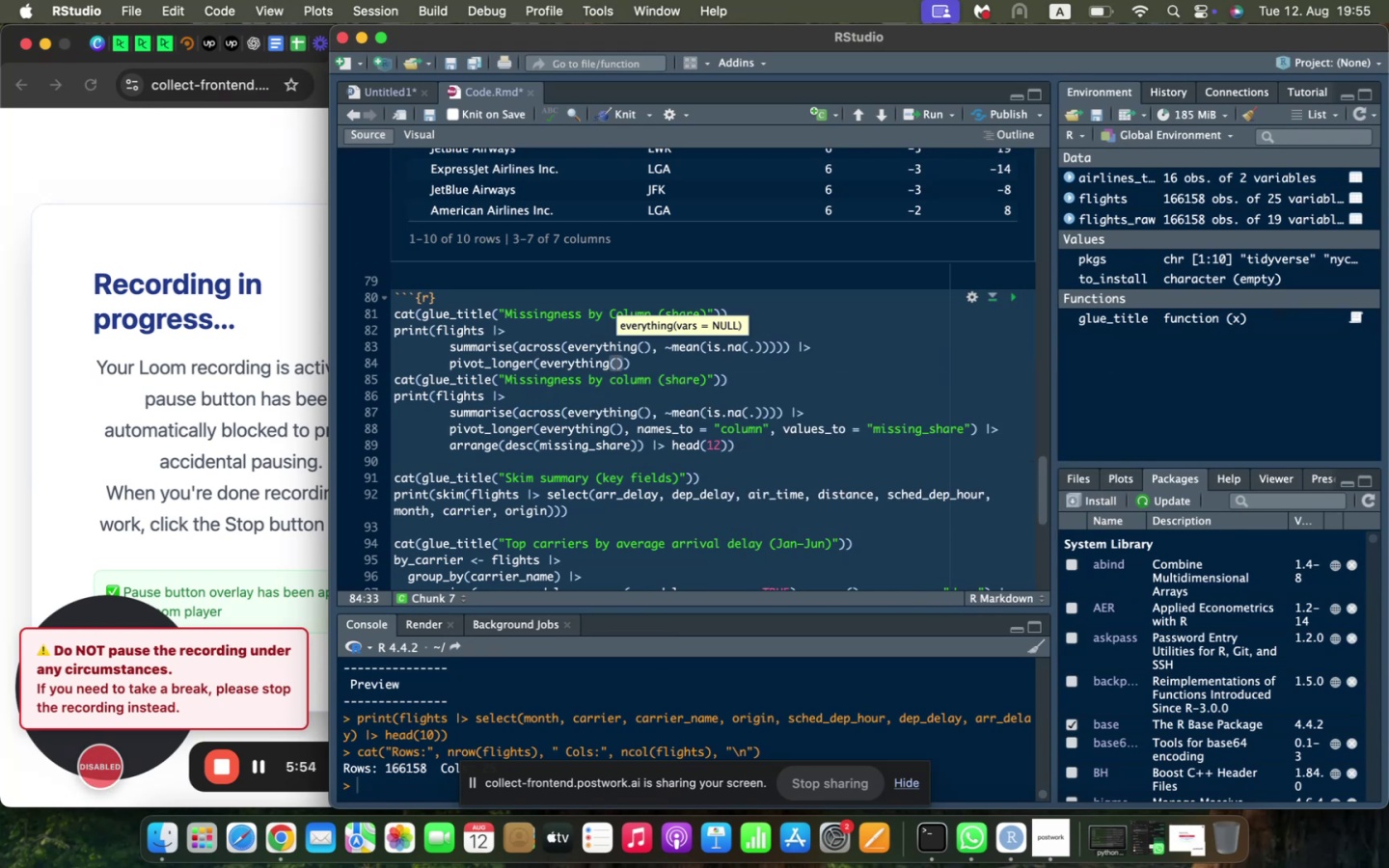 
key(ArrowRight)
 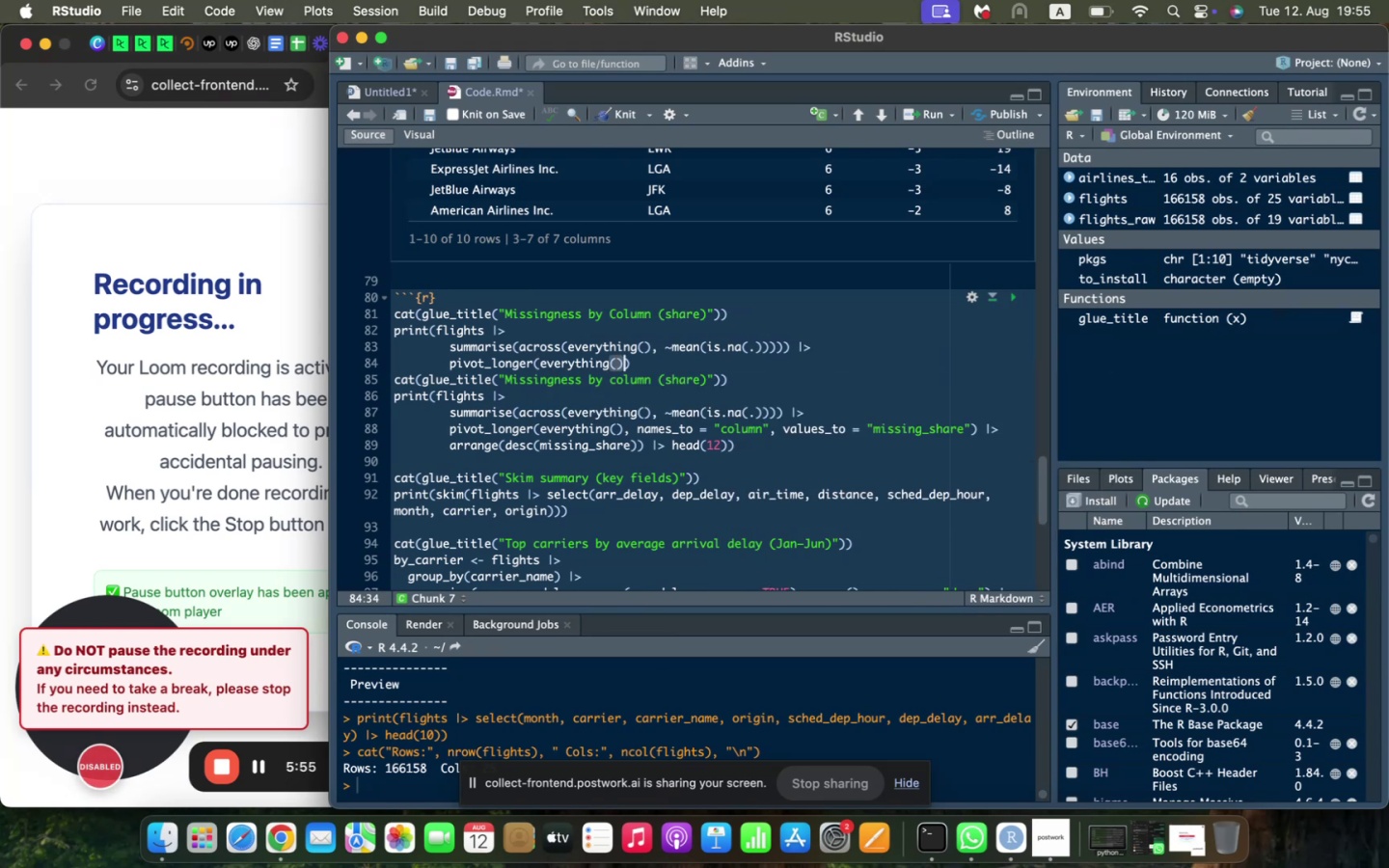 
type(, names_ti)
key(Backspace)
type(o = "column)
 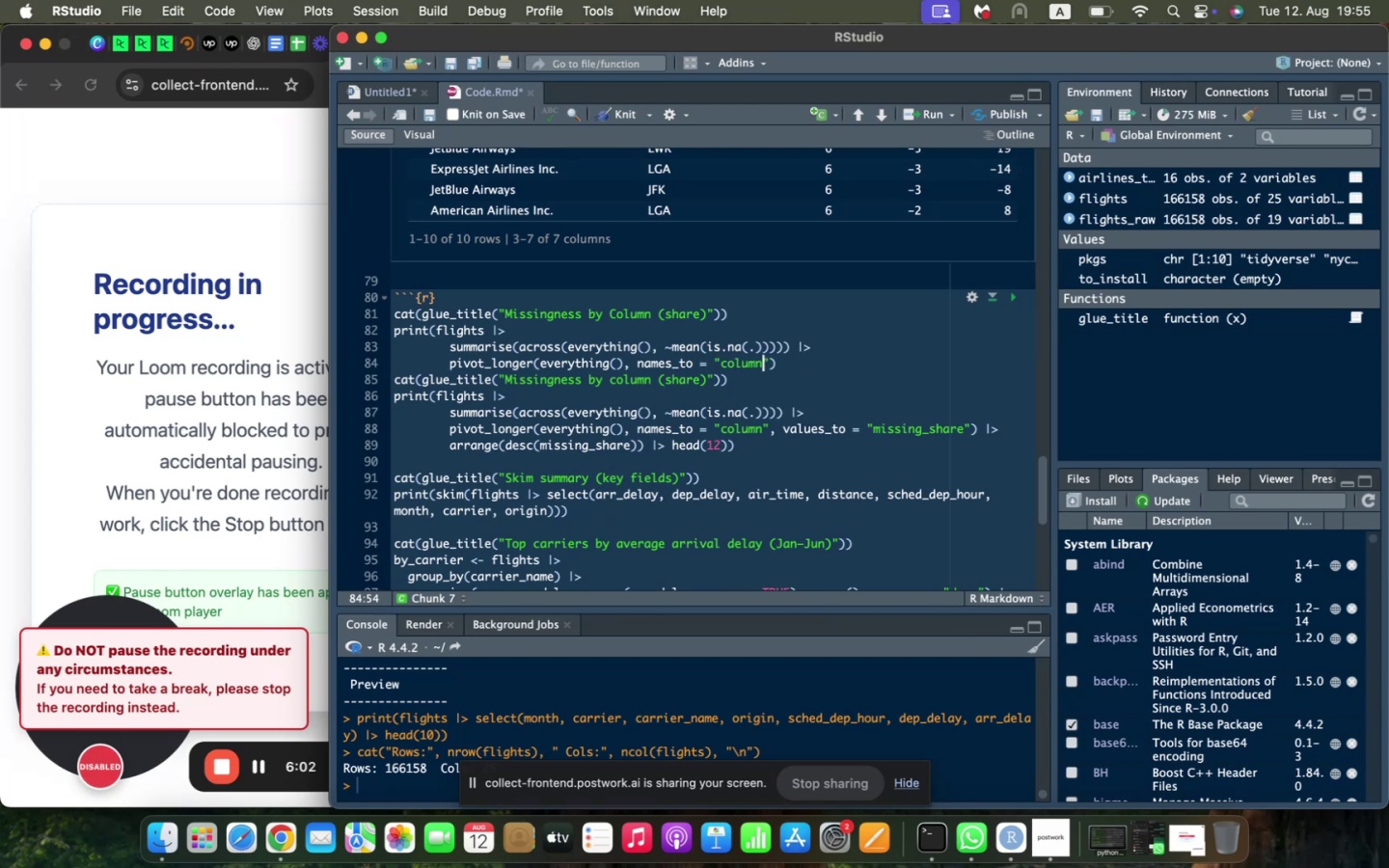 
key(ArrowRight)
 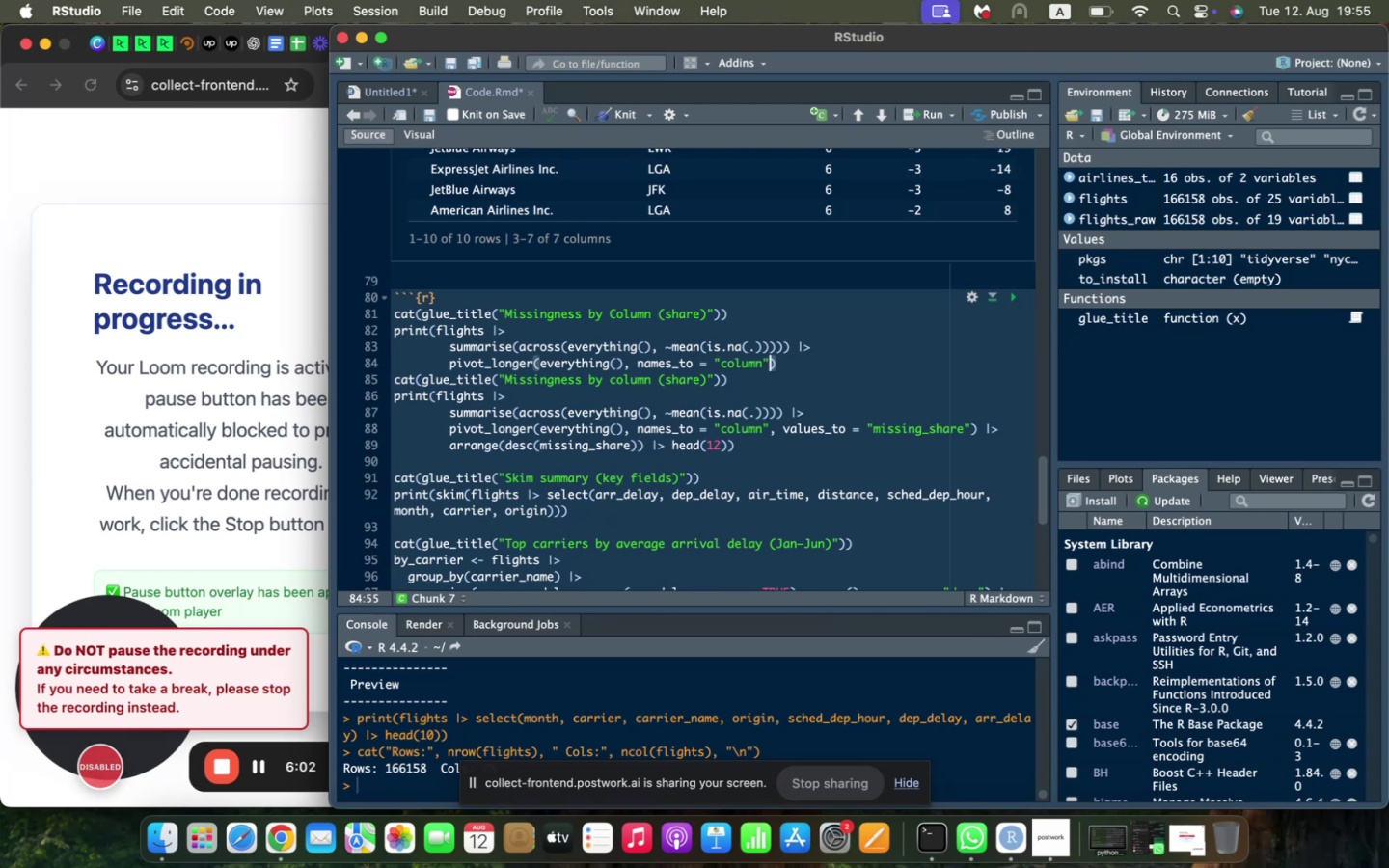 
type(, values_to = "missing_share)
 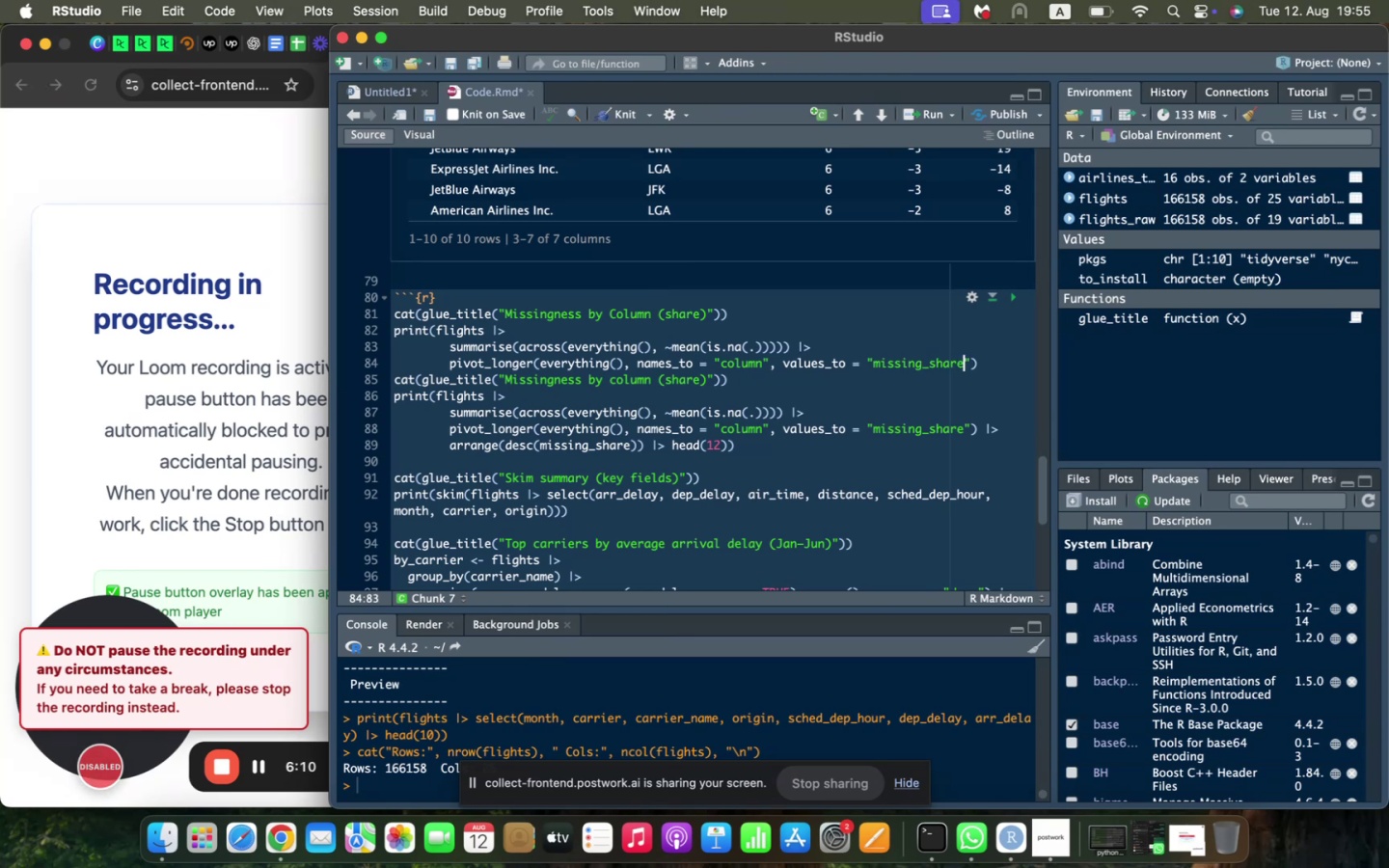 
key(ArrowRight)
 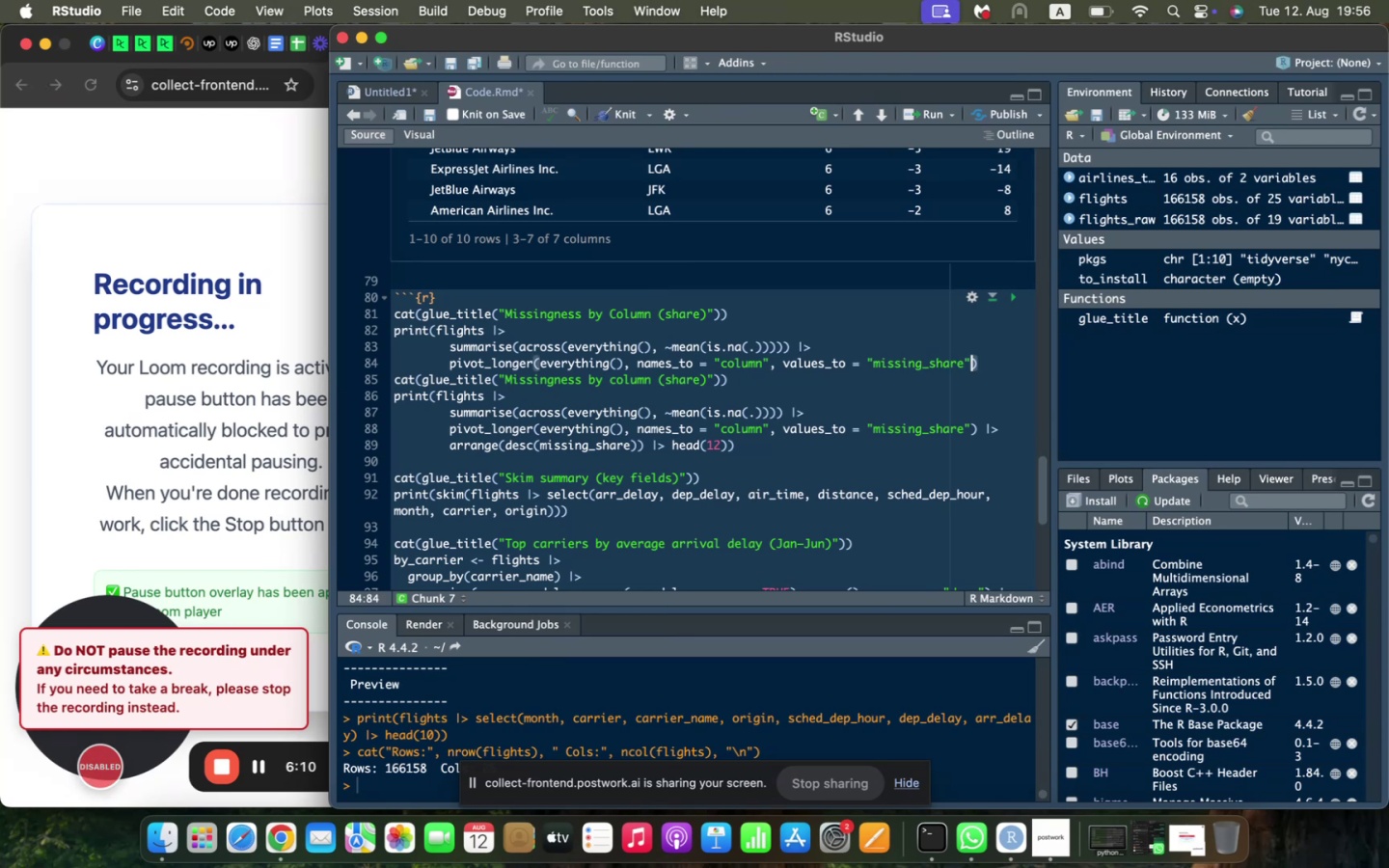 
key(ArrowRight)
 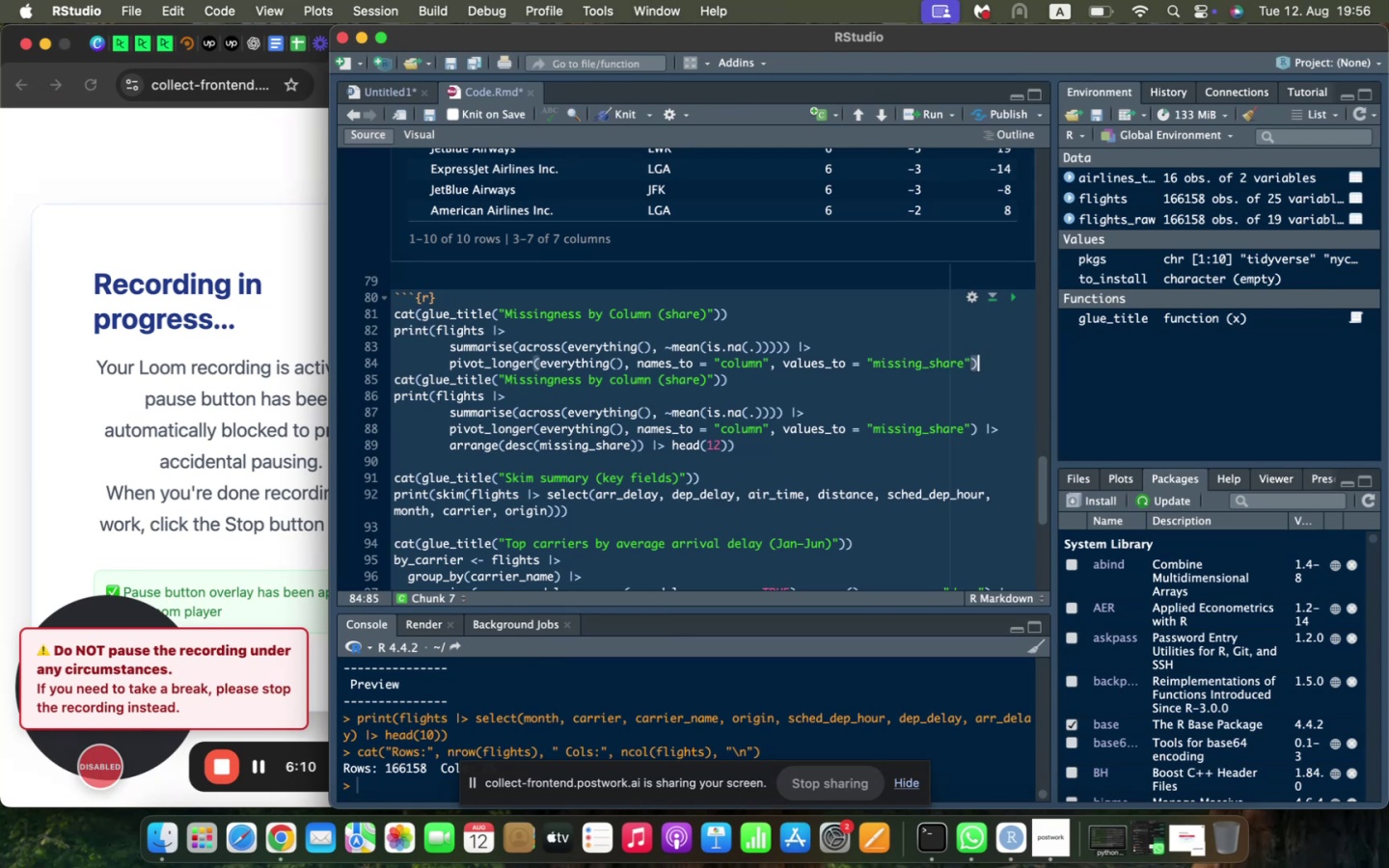 
key(Space)
 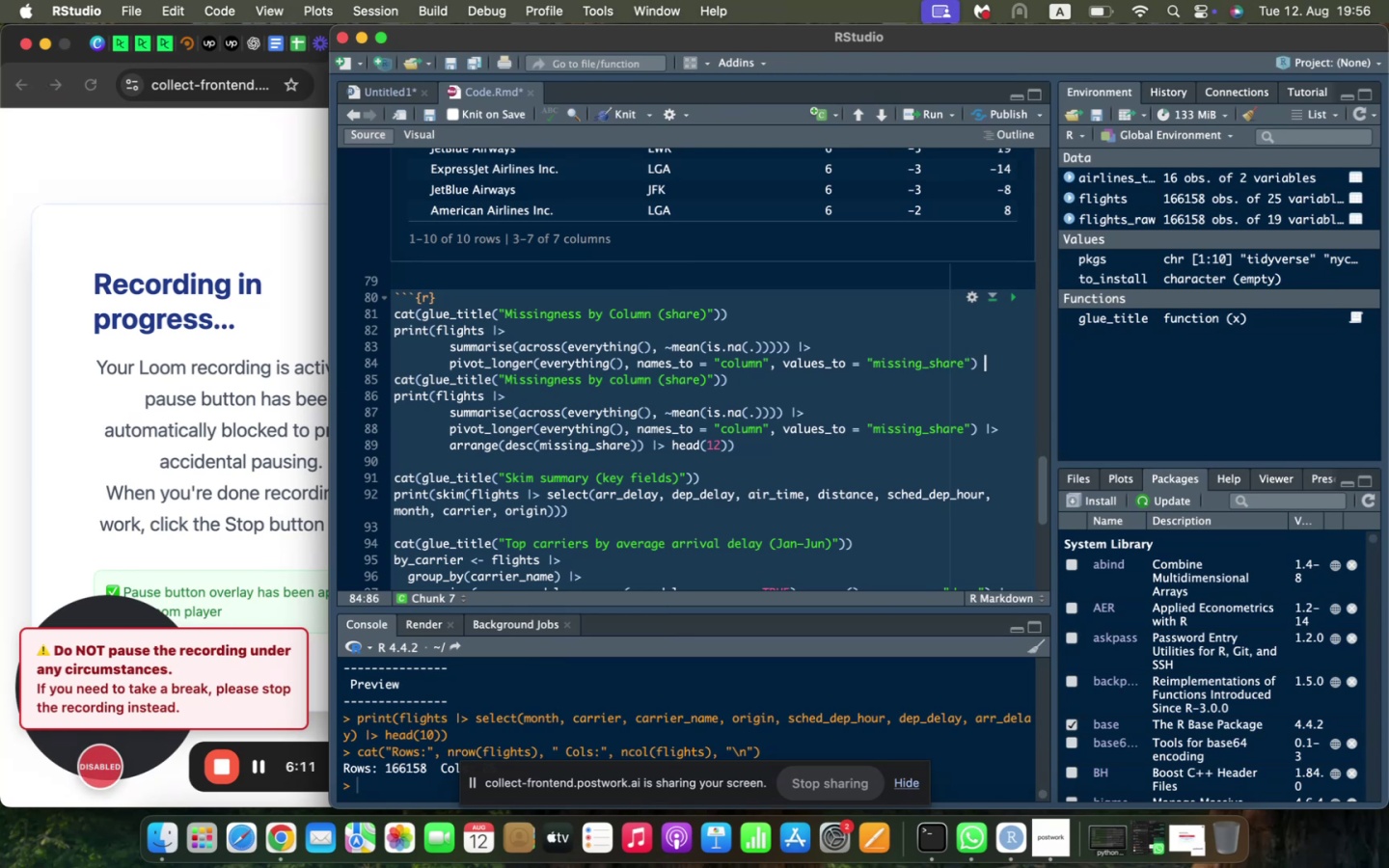 
key(Shift+Backslash)
 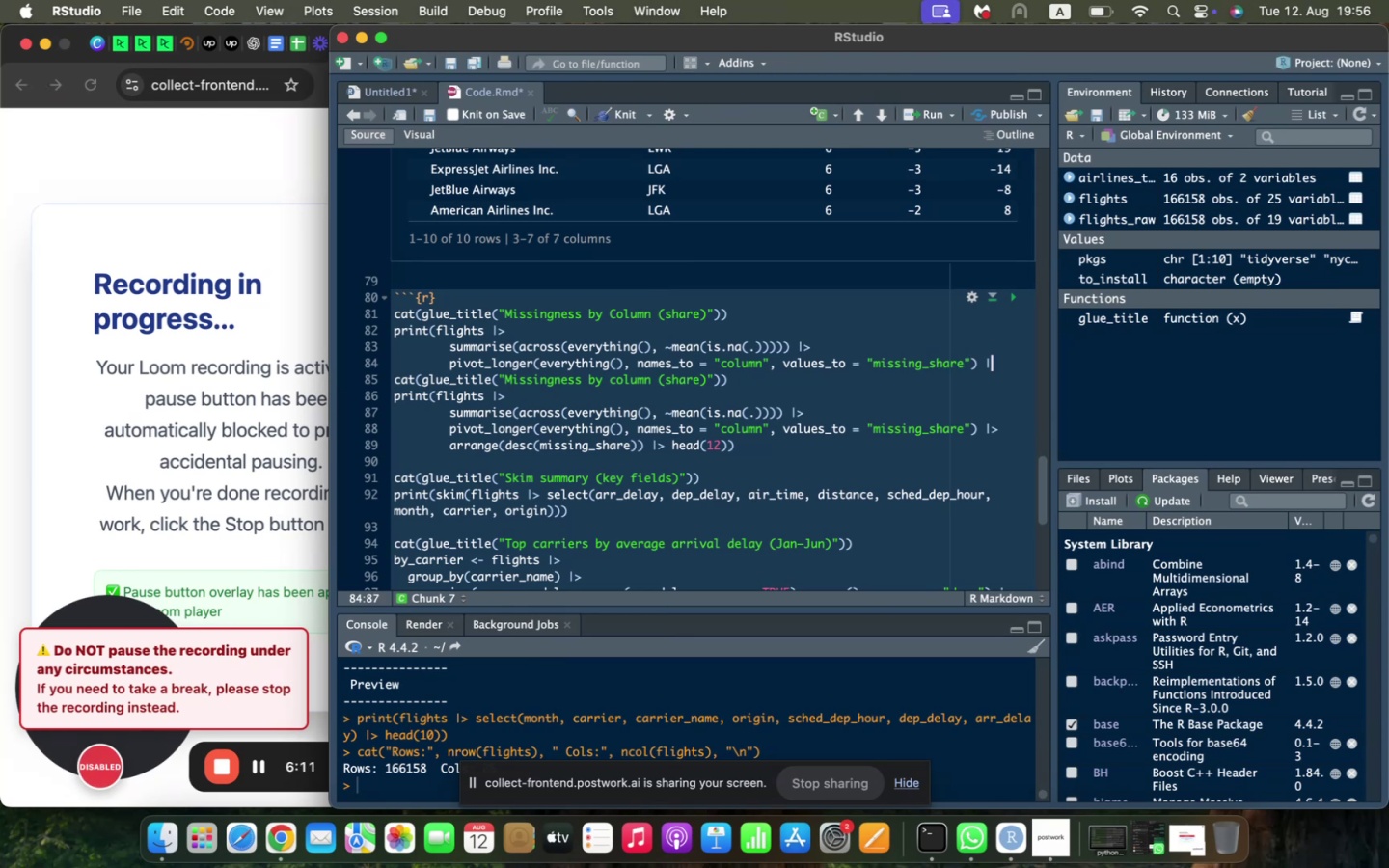 
key(Shift+Period)
 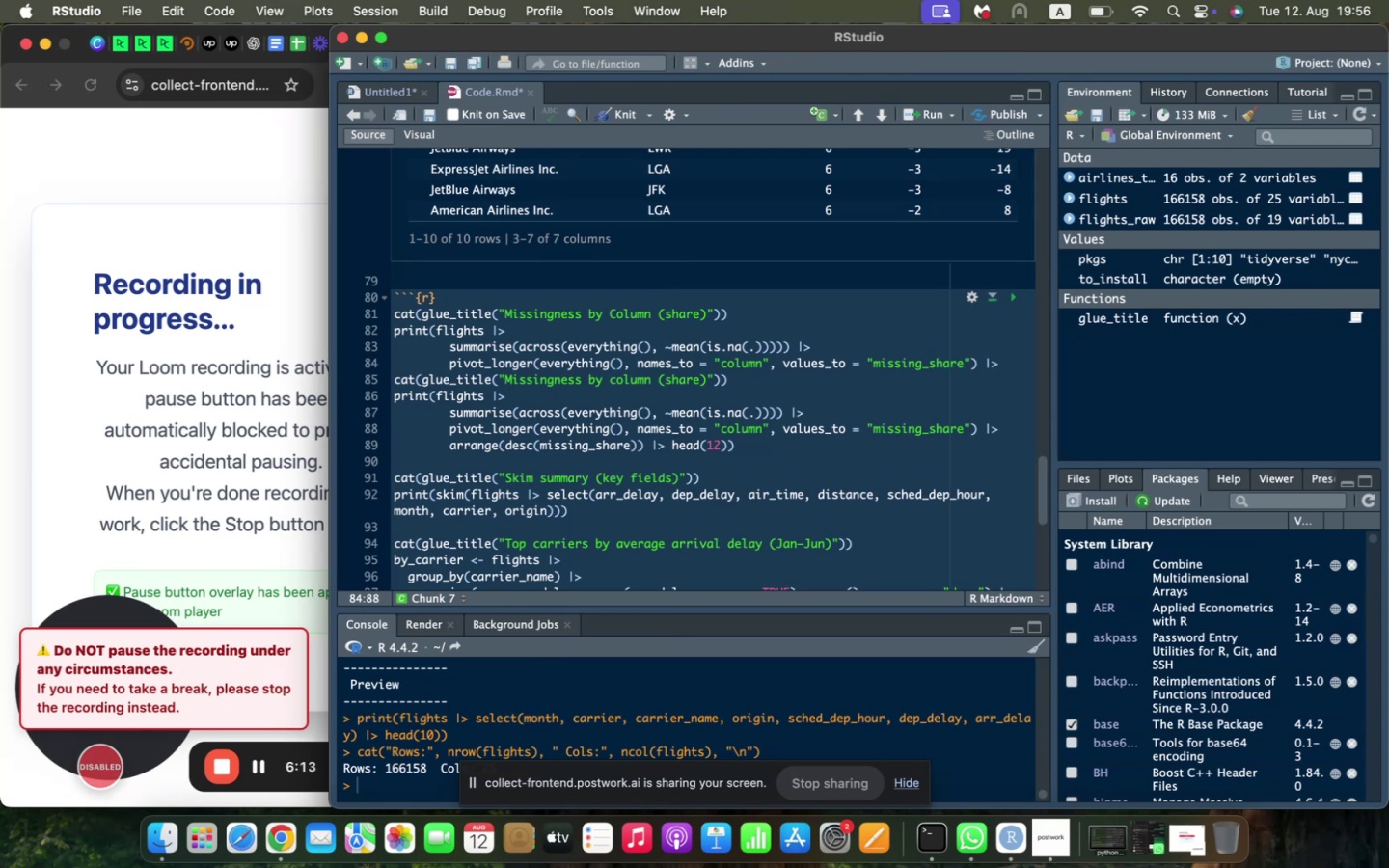 
key(Enter)
 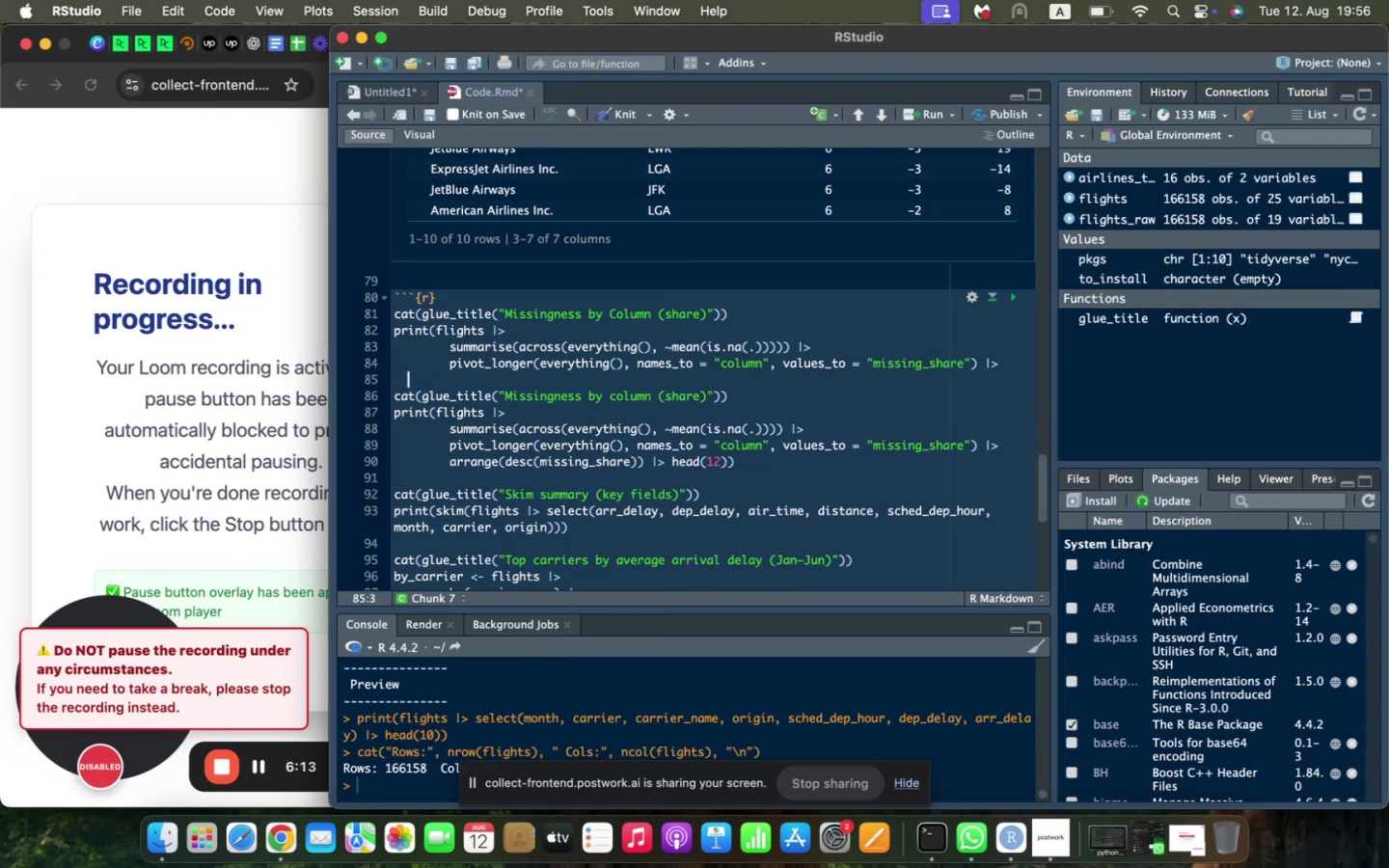 
key(Tab)
key(Tab)
key(Tab)
type(s)
key(Backspace)
type(arrange(desc(missing_share)
 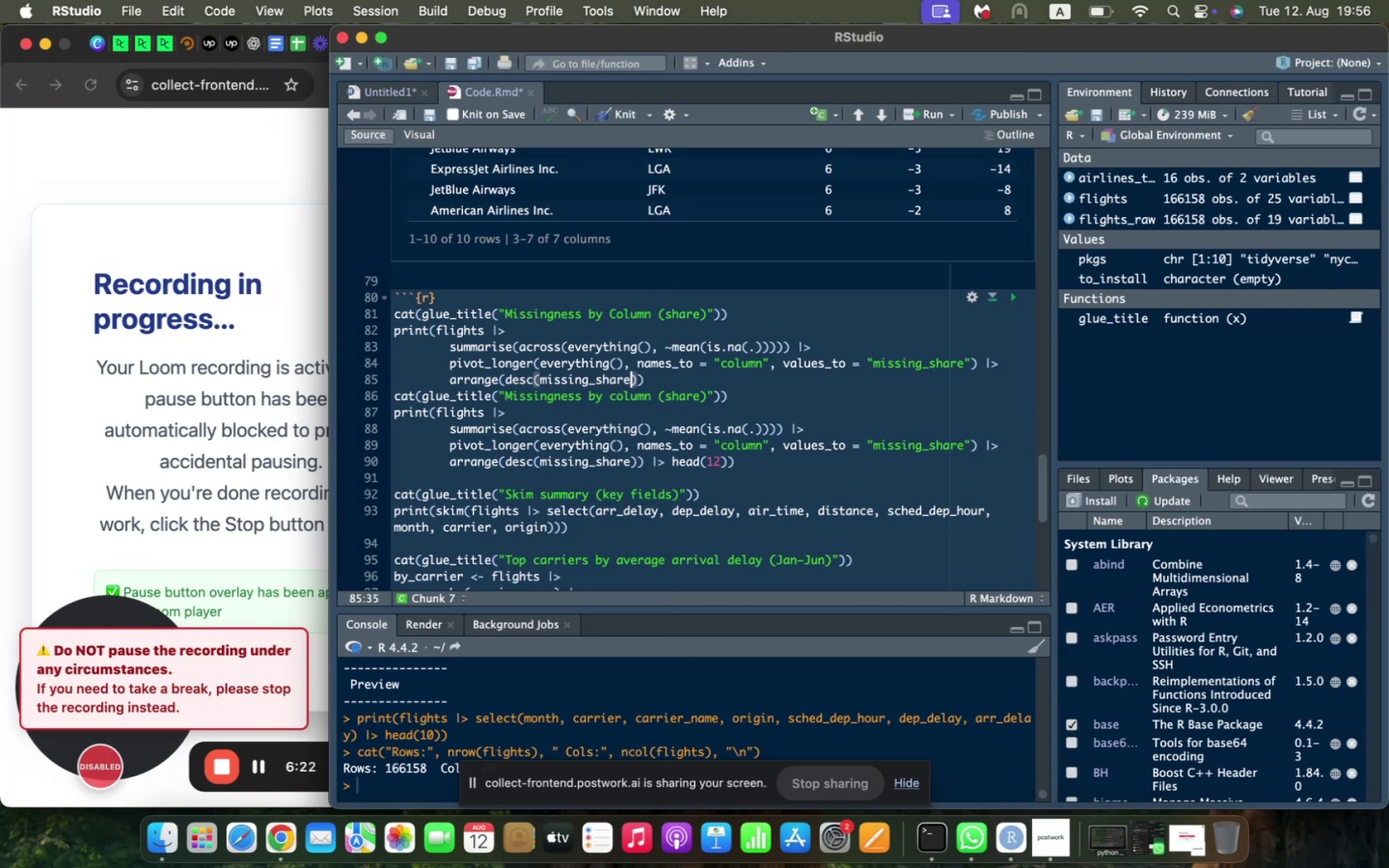 
key(ArrowRight)
 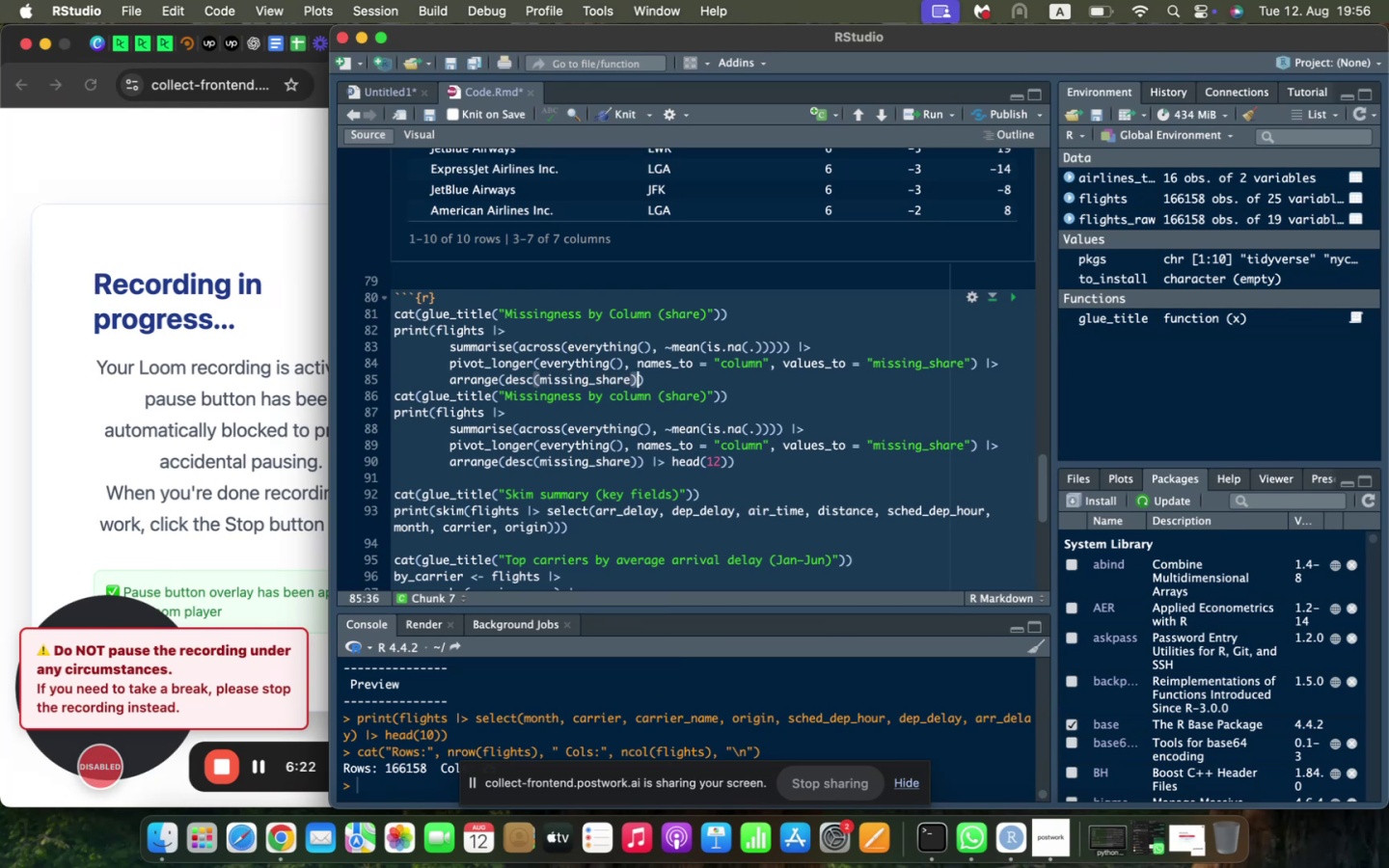 
key(ArrowRight)
 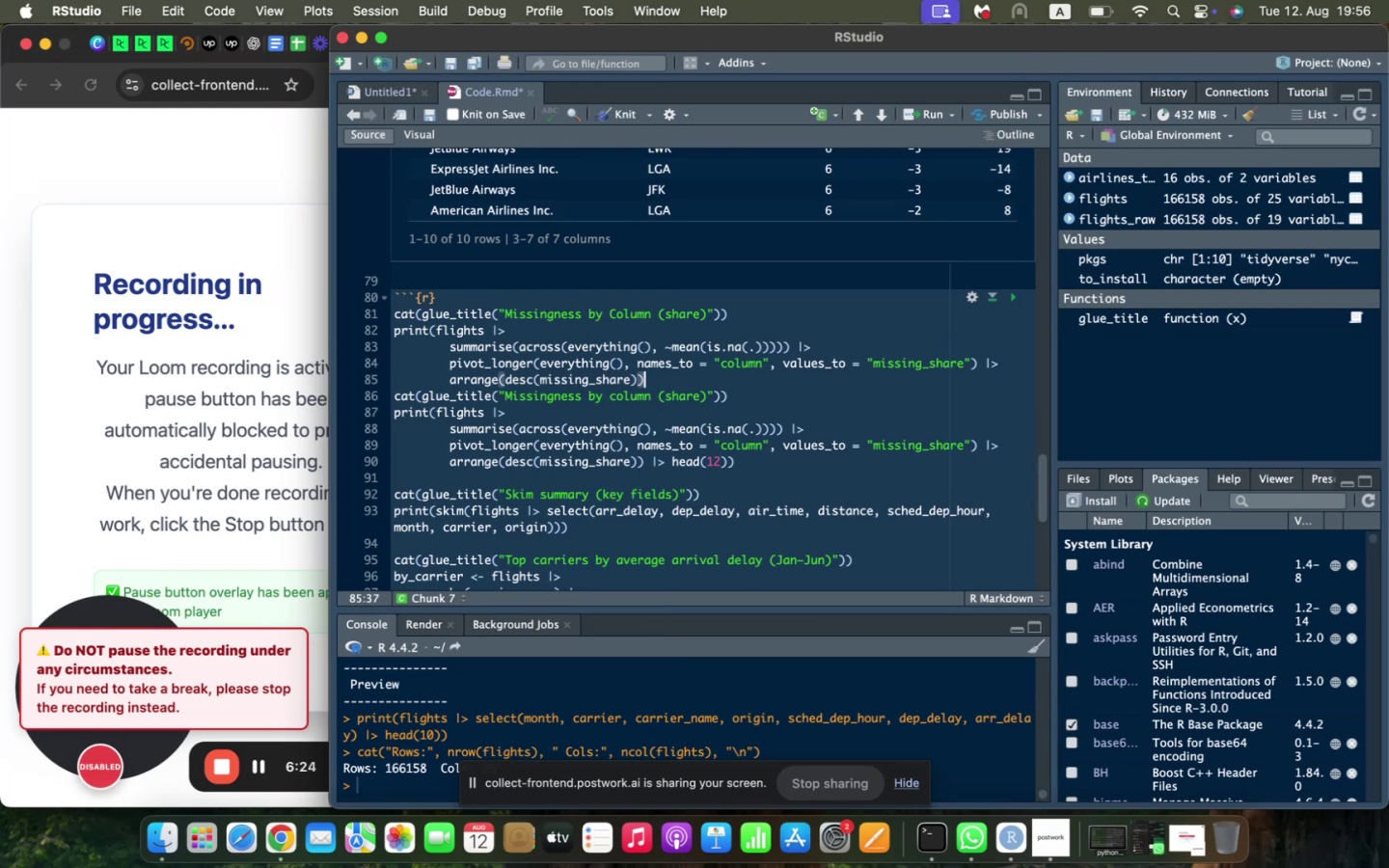 
type( |> head(12)
 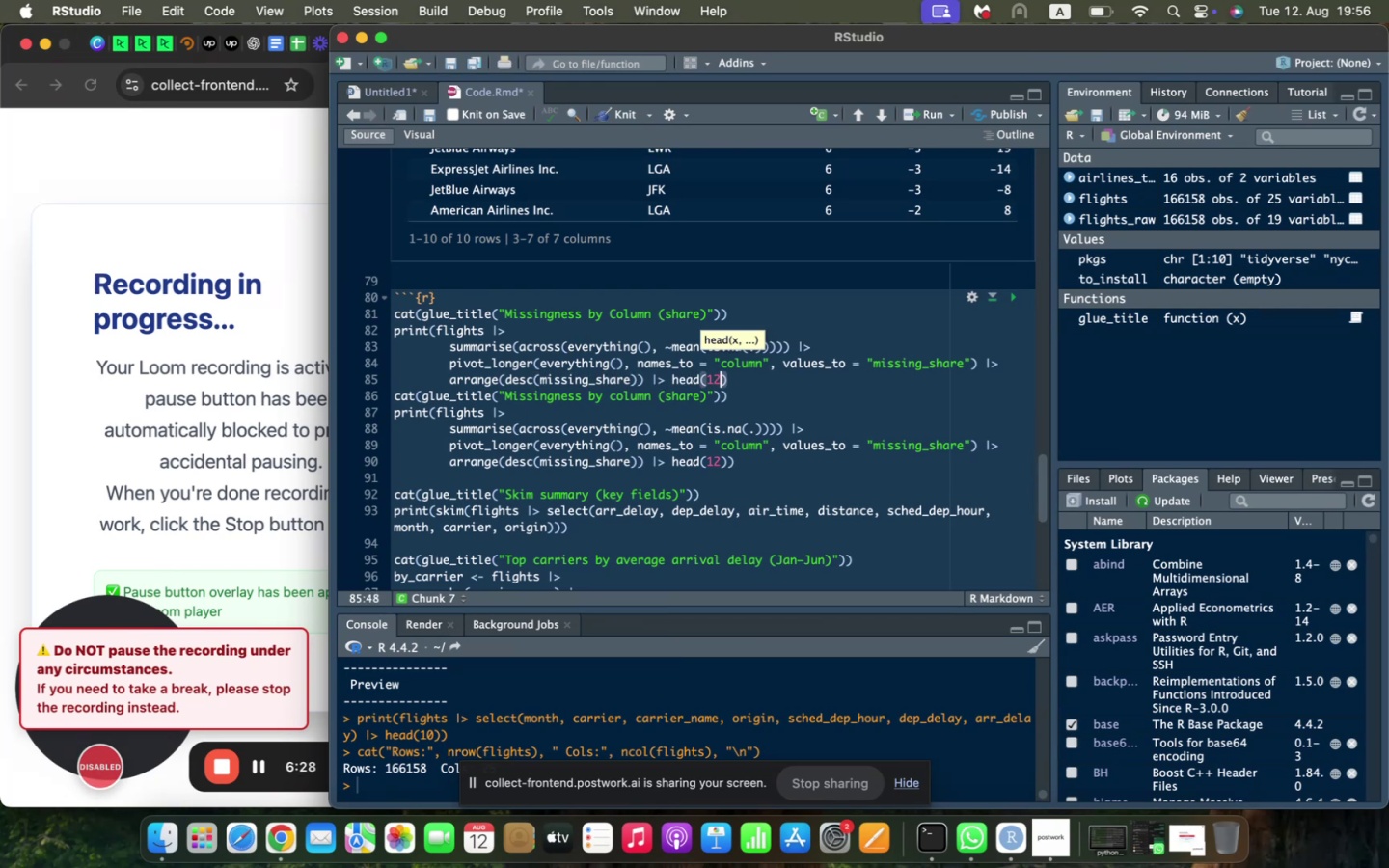 
key(ArrowRight)
 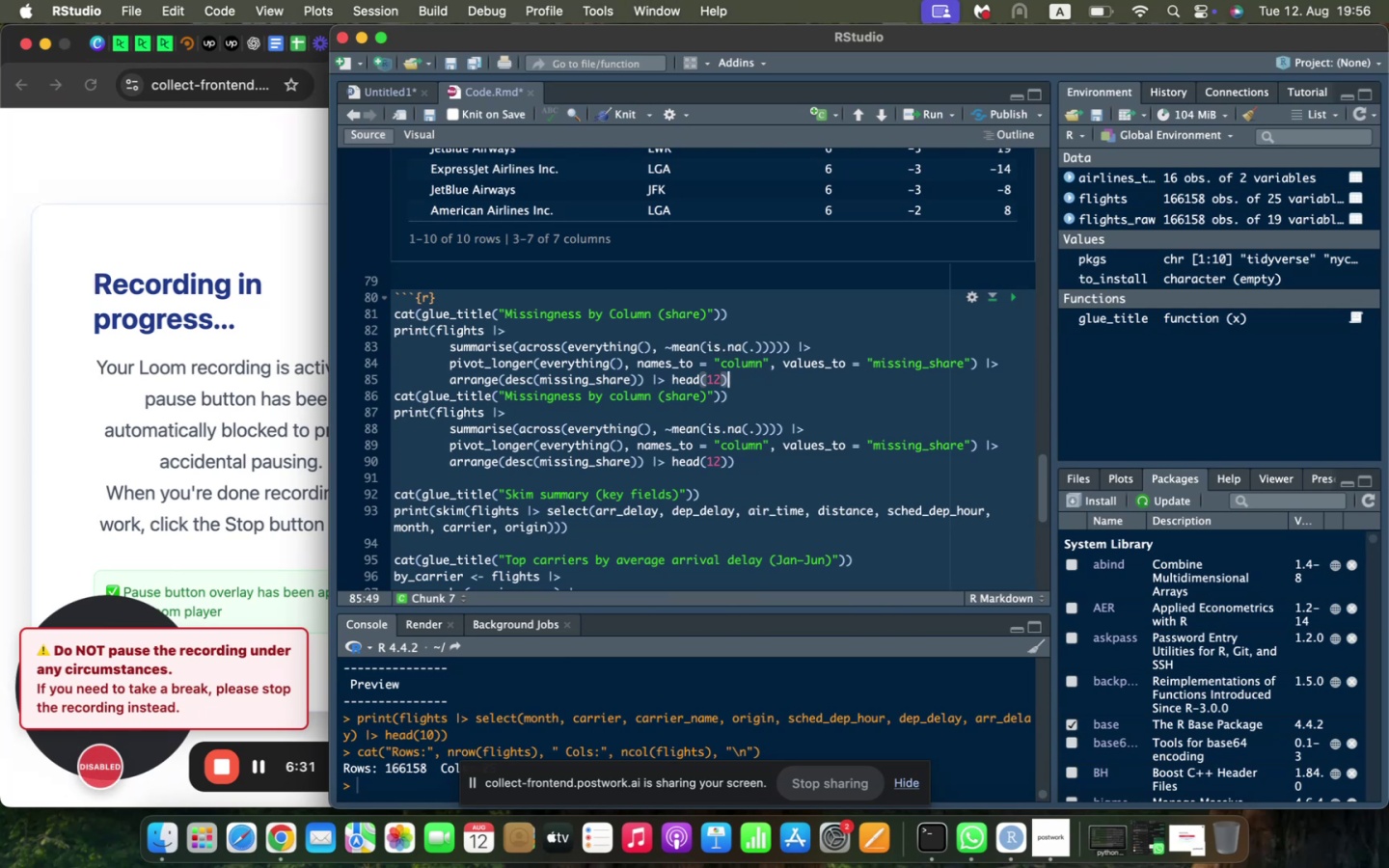 
key(Enter)
 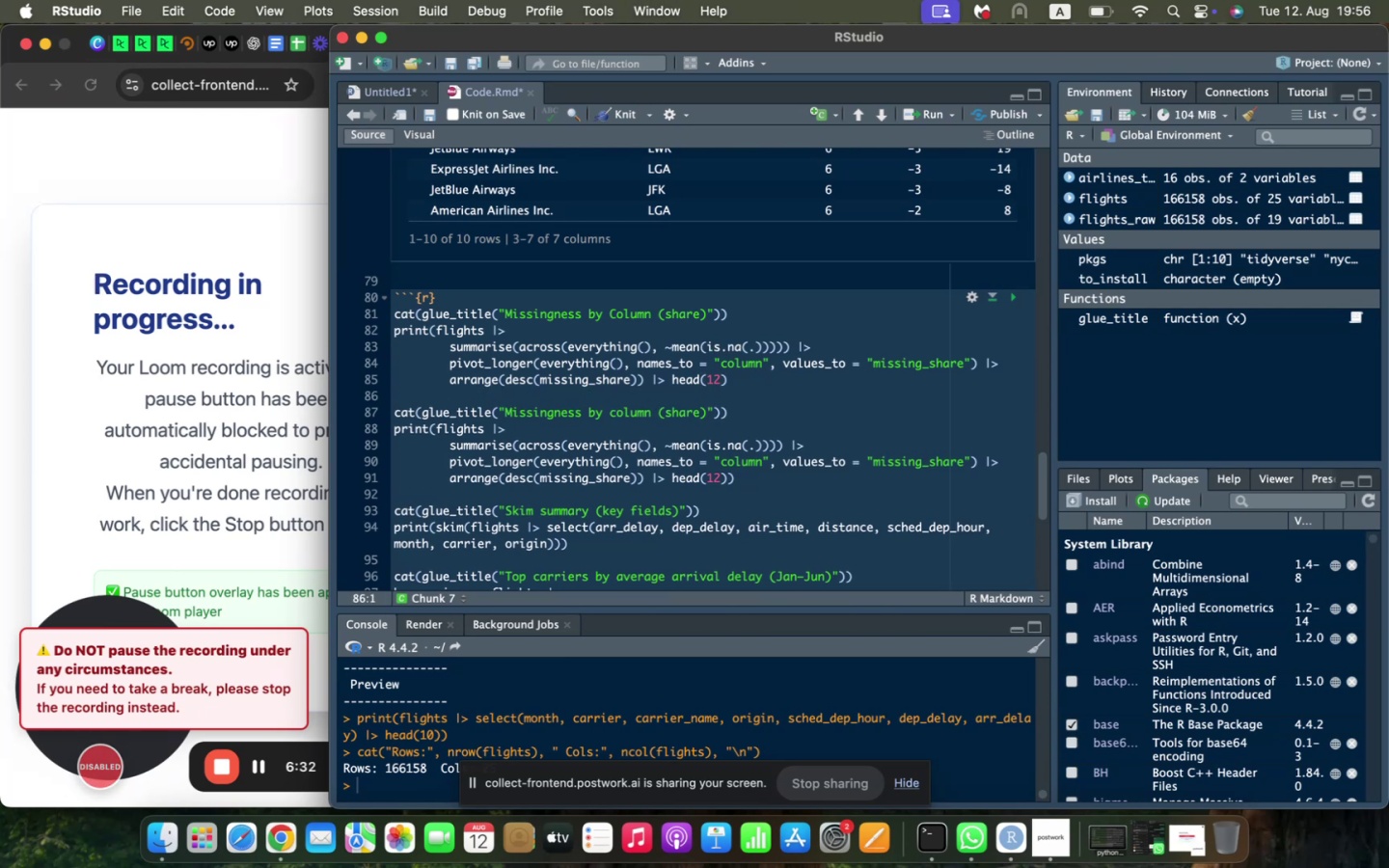 
key(Enter)
 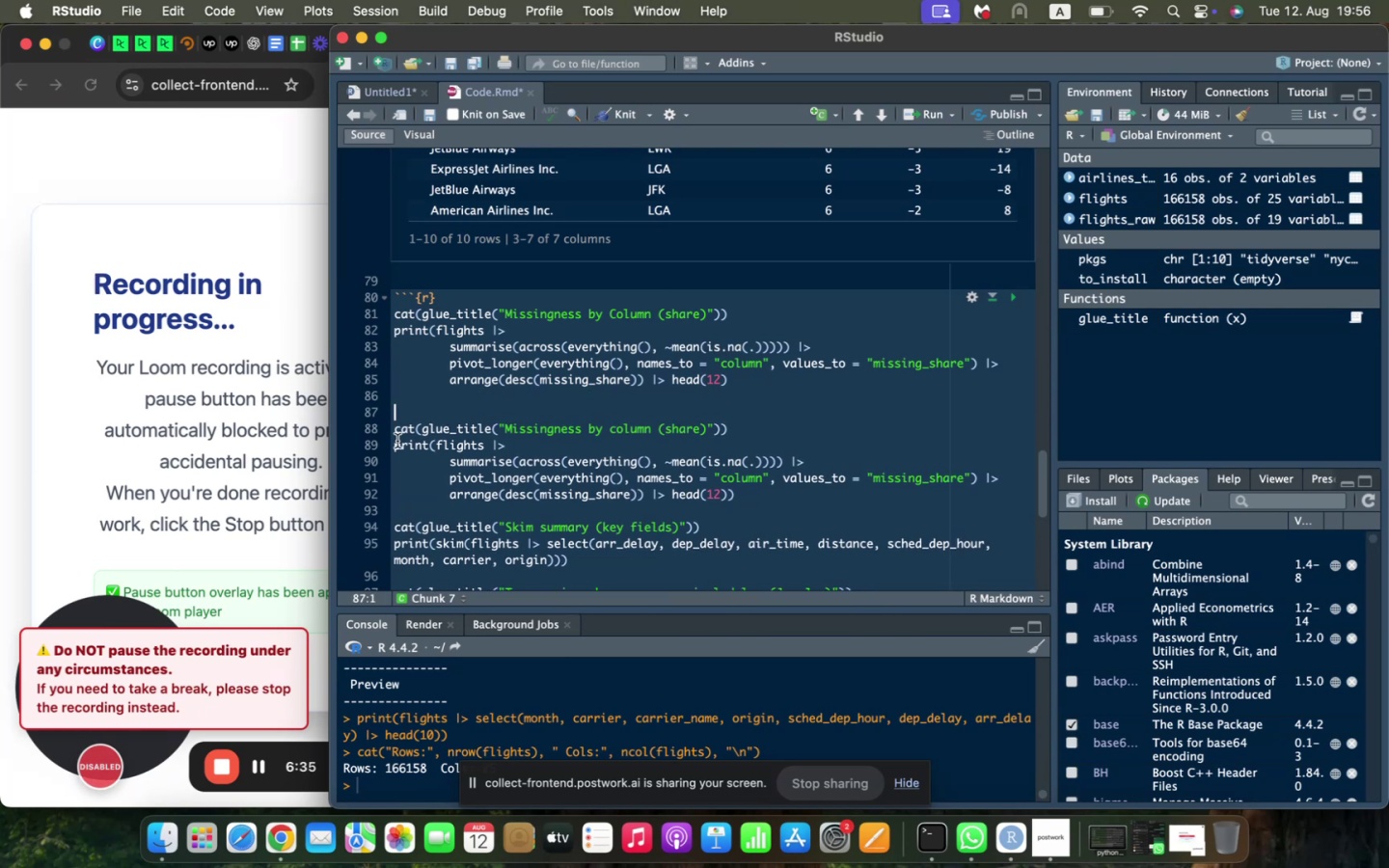 
left_click_drag(start_coordinate=[397, 430], to_coordinate=[747, 493])
 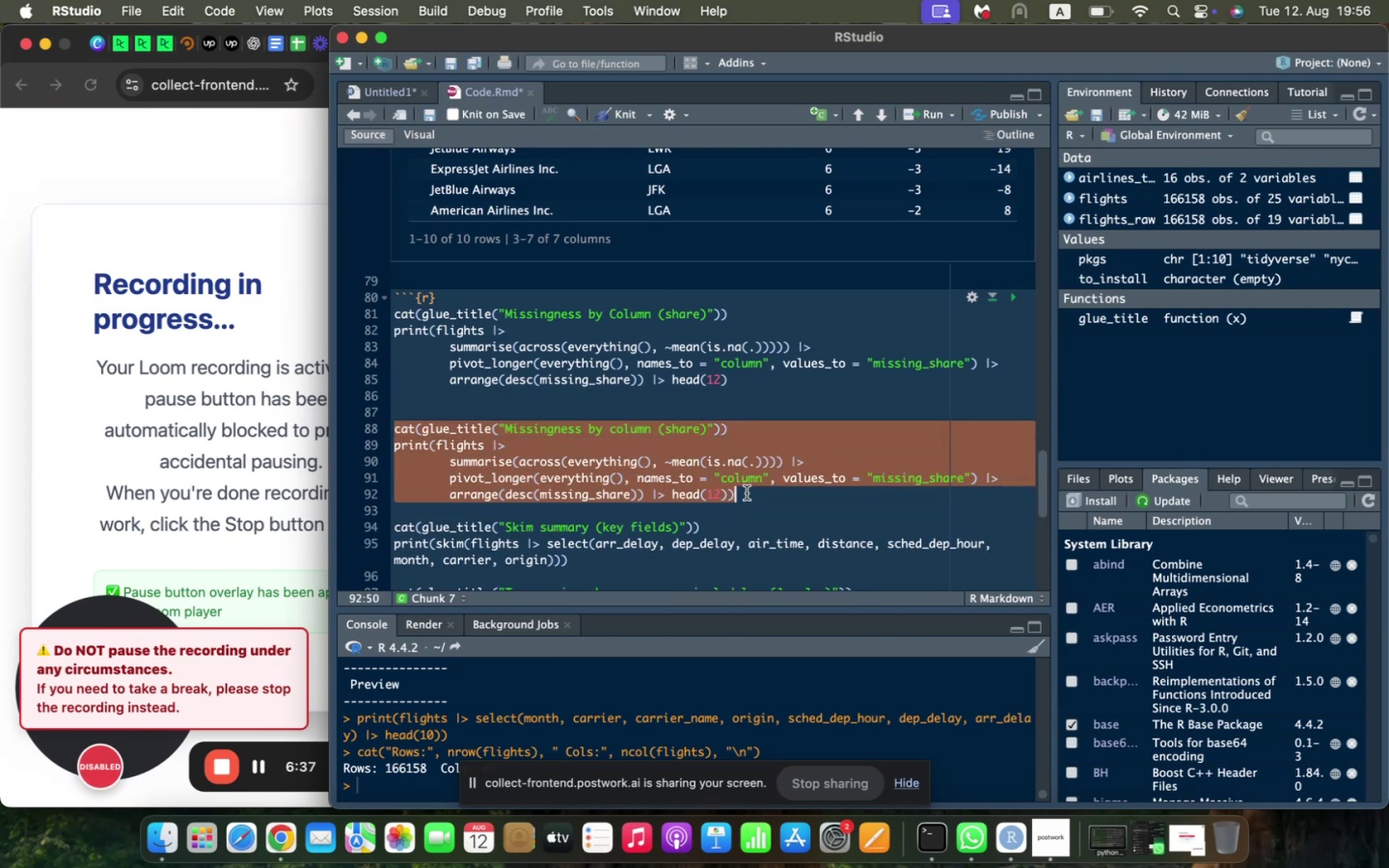 
key(Backspace)
 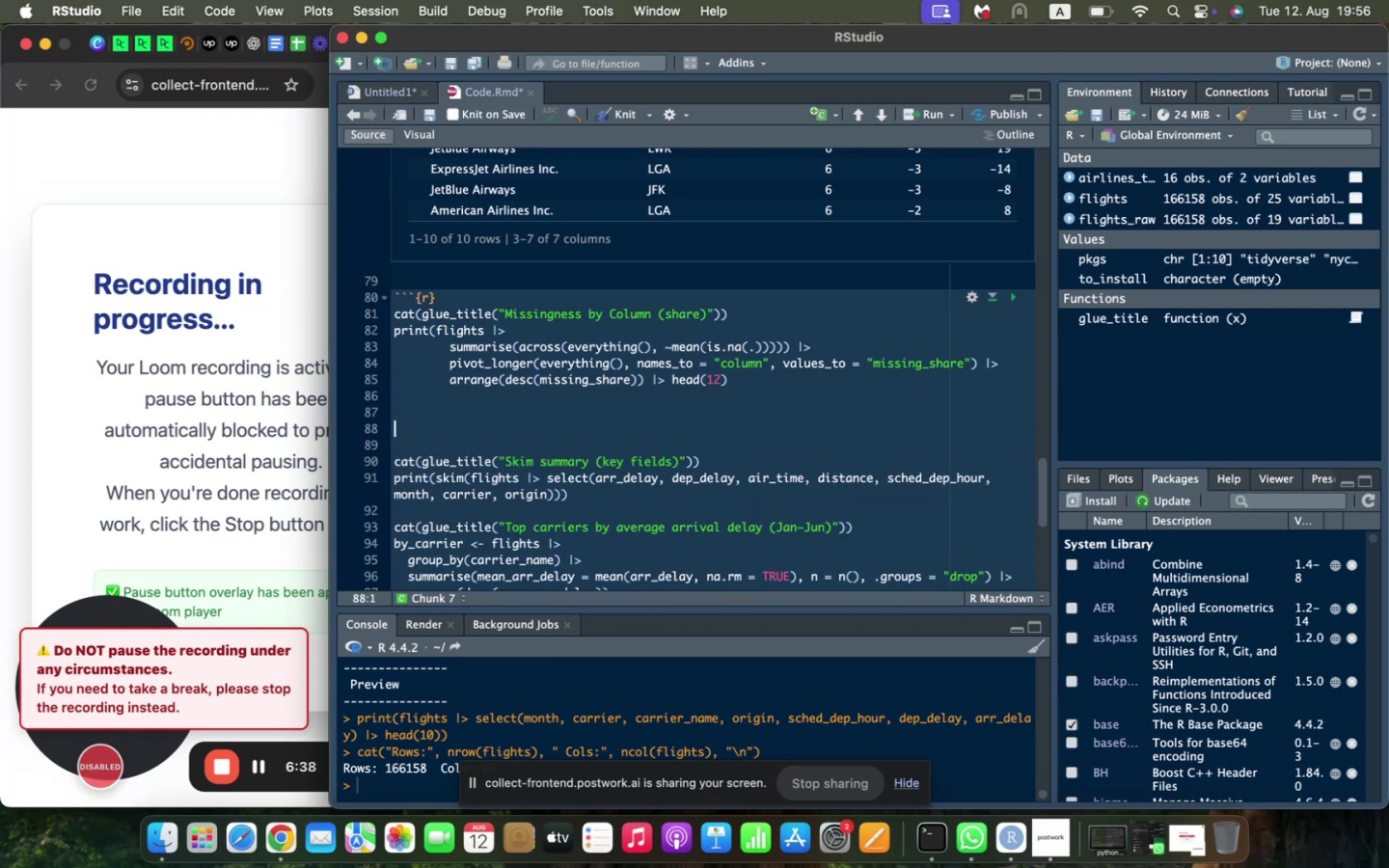 
key(Backspace)
 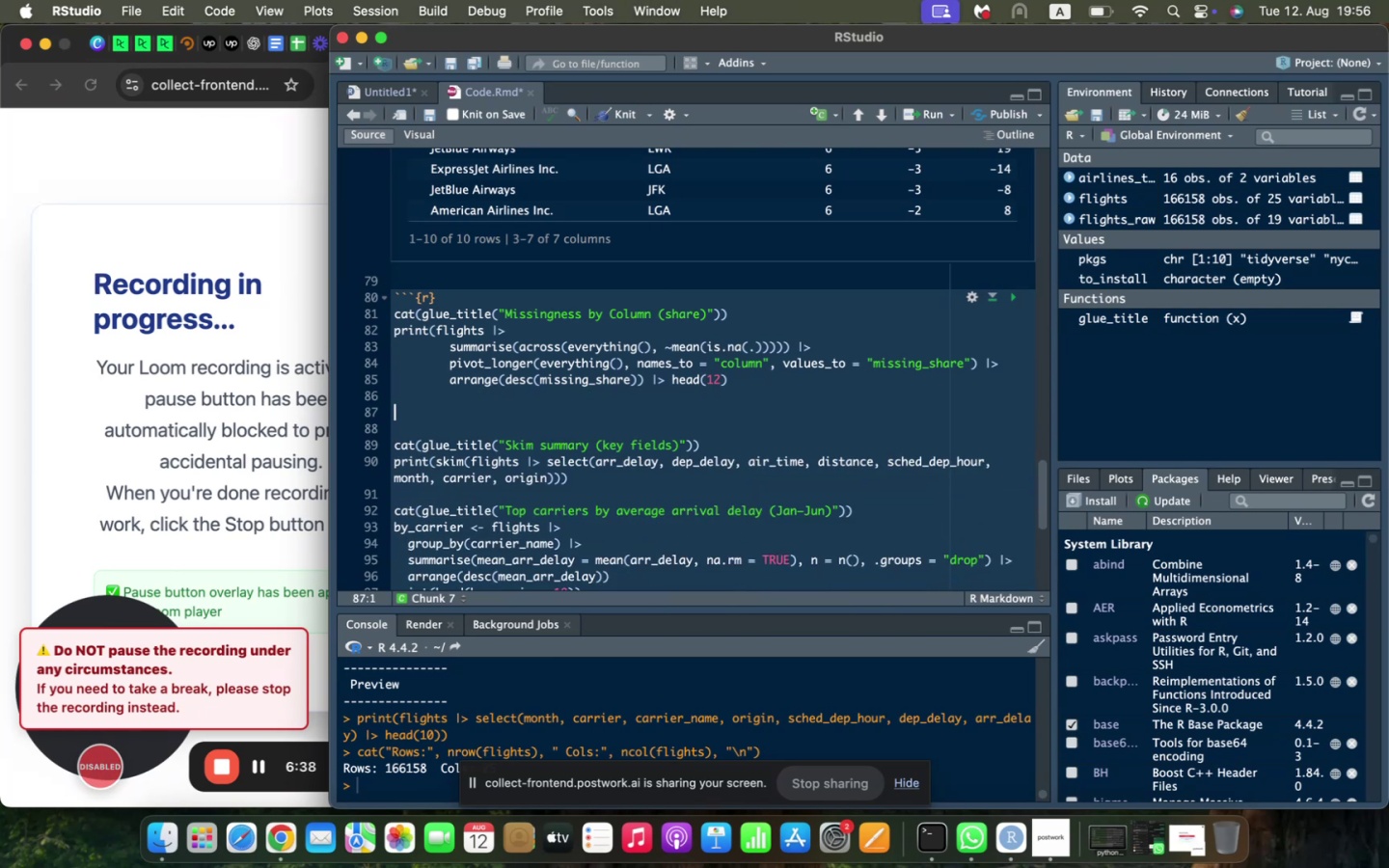 
key(Backspace)
 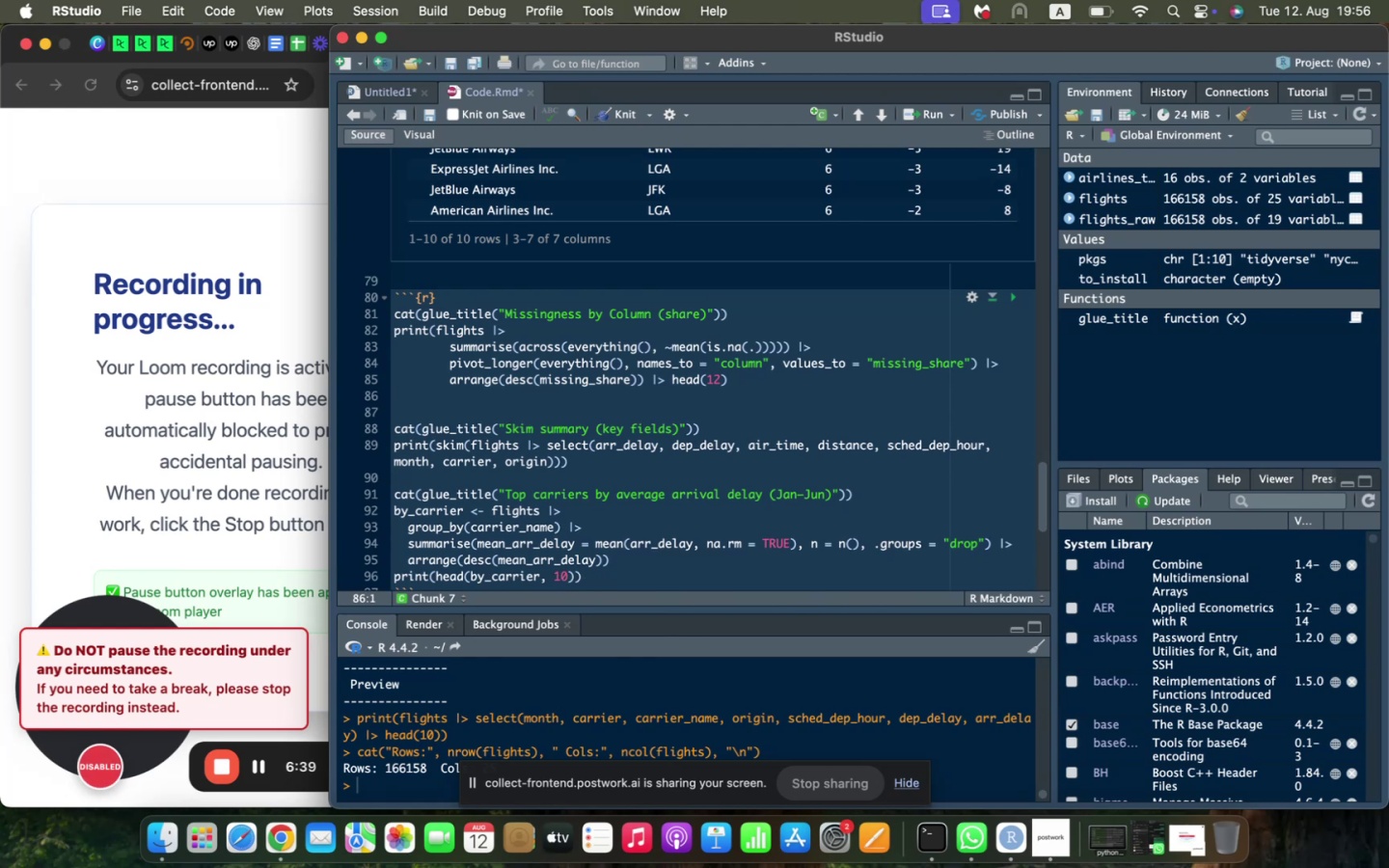 
key(Enter)
 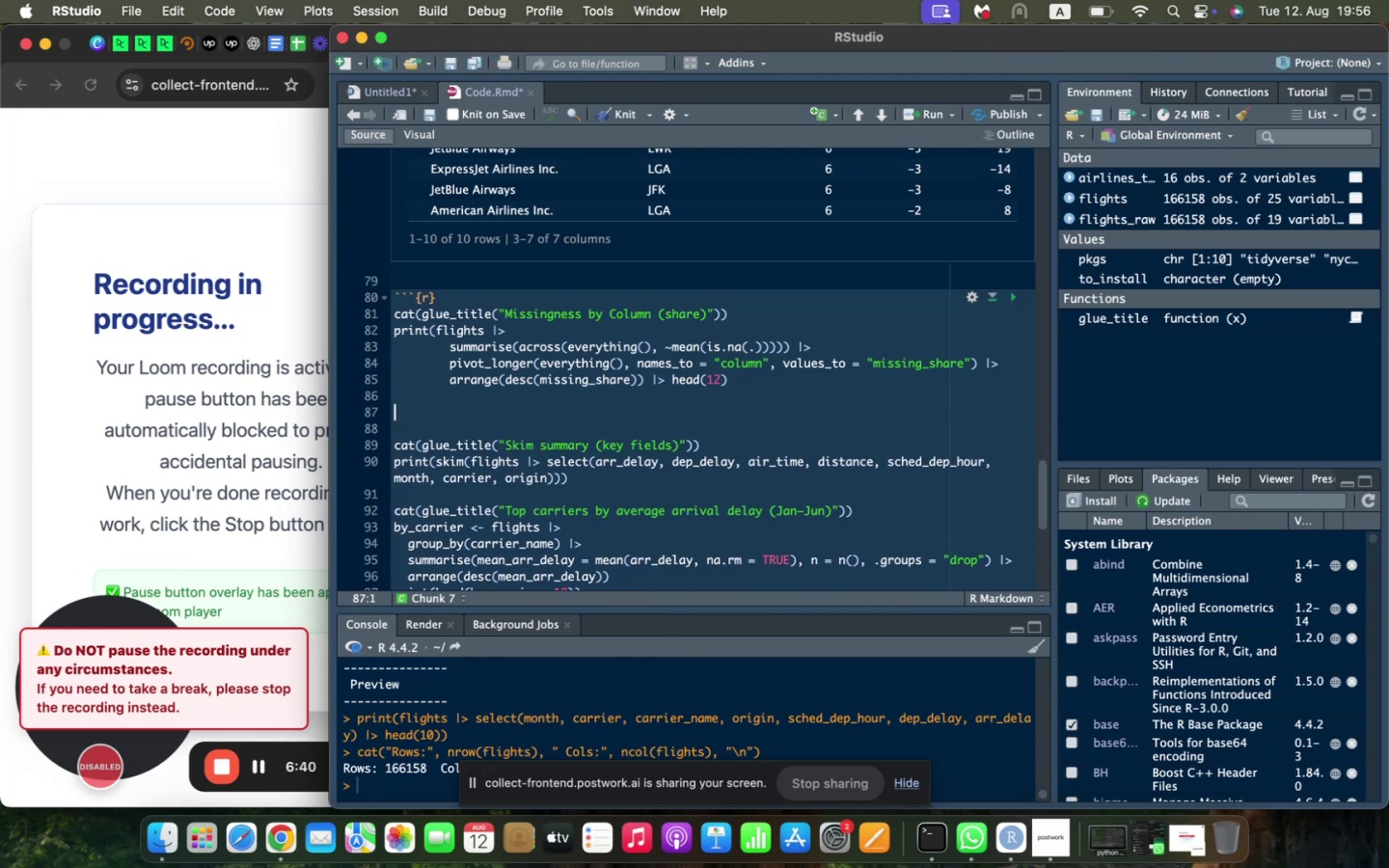 
type(cat(glue_title("Skim Summary (key fields)
 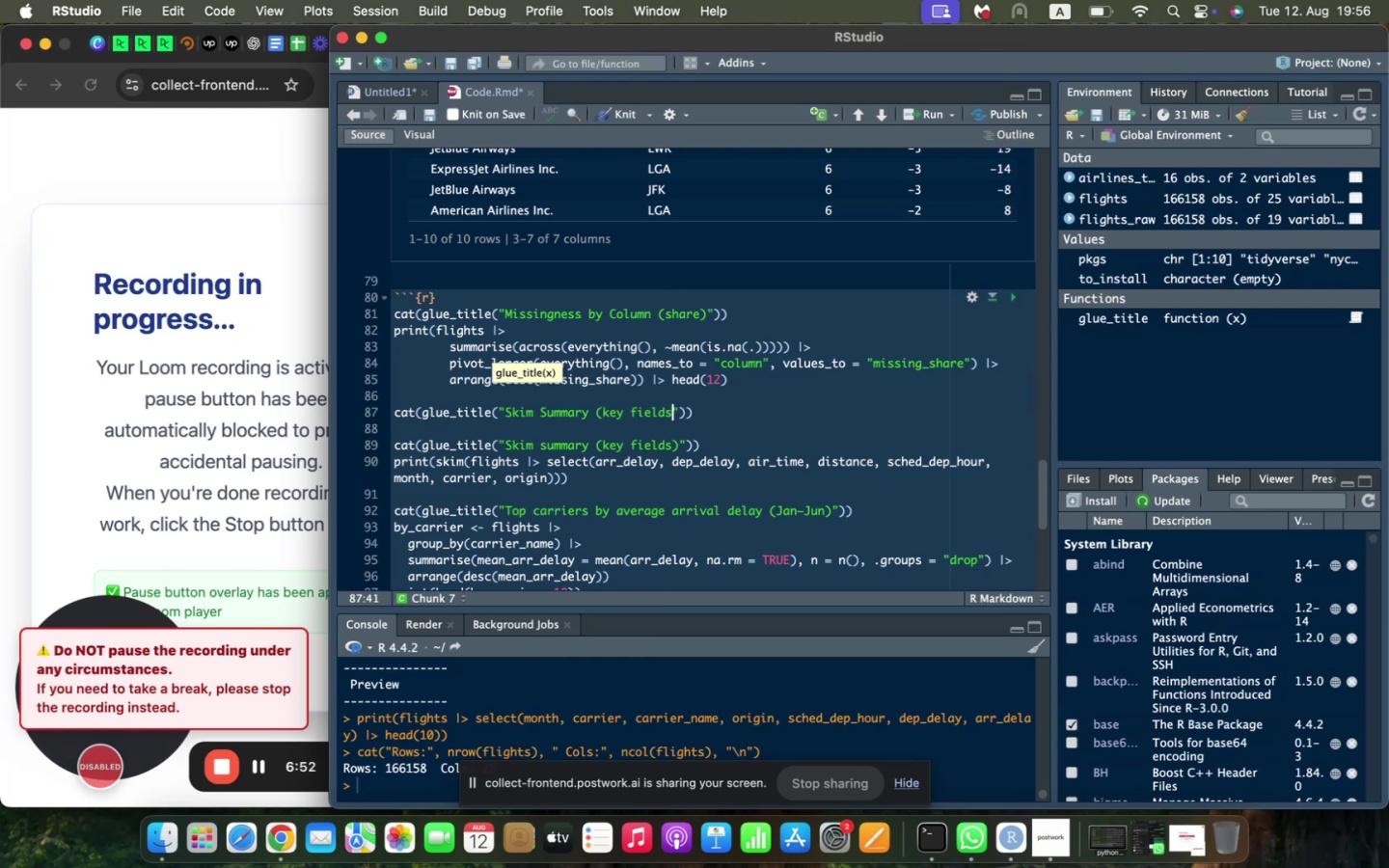 
key(ArrowRight)
 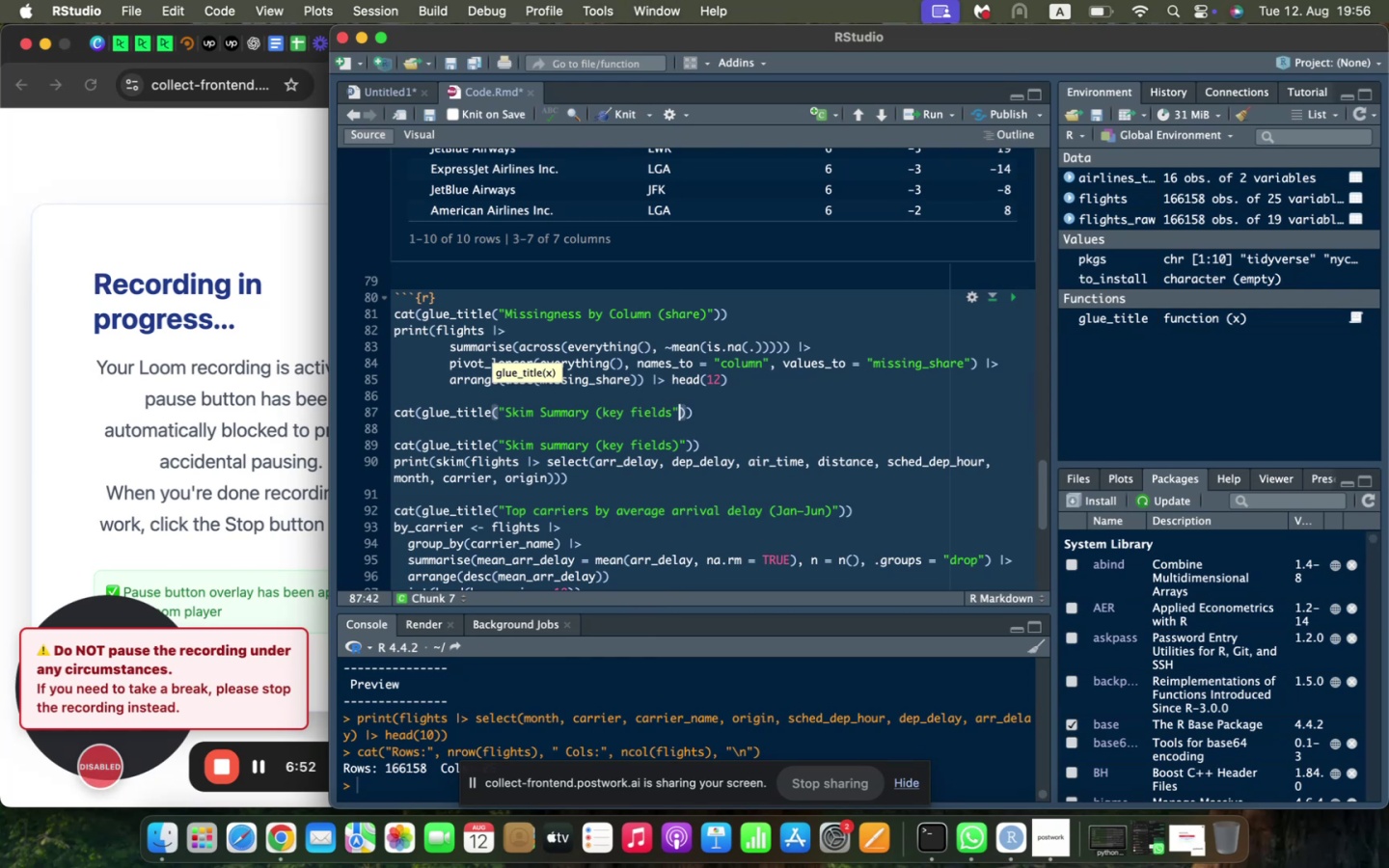 
key(ArrowRight)
 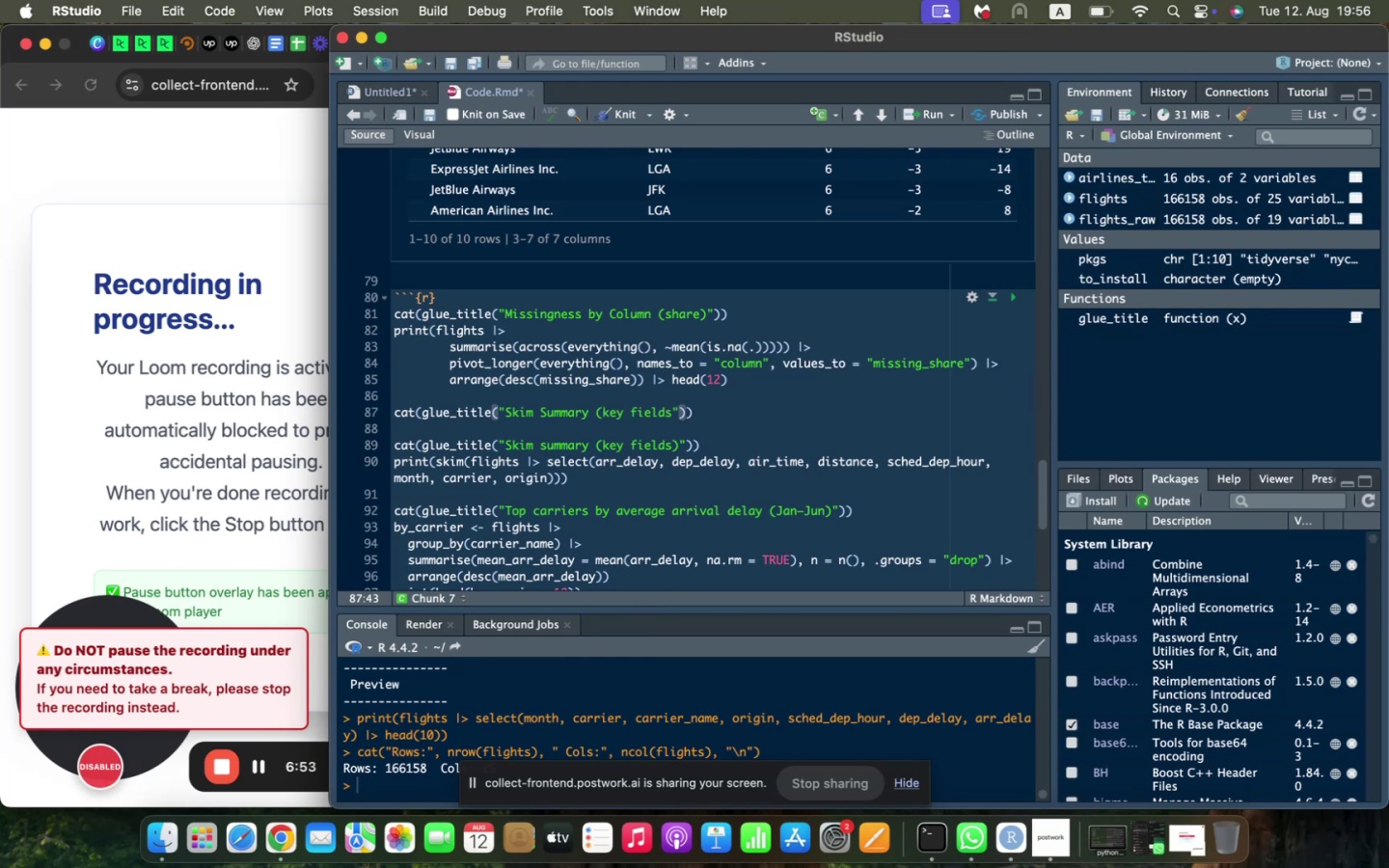 
key(ArrowDown)
 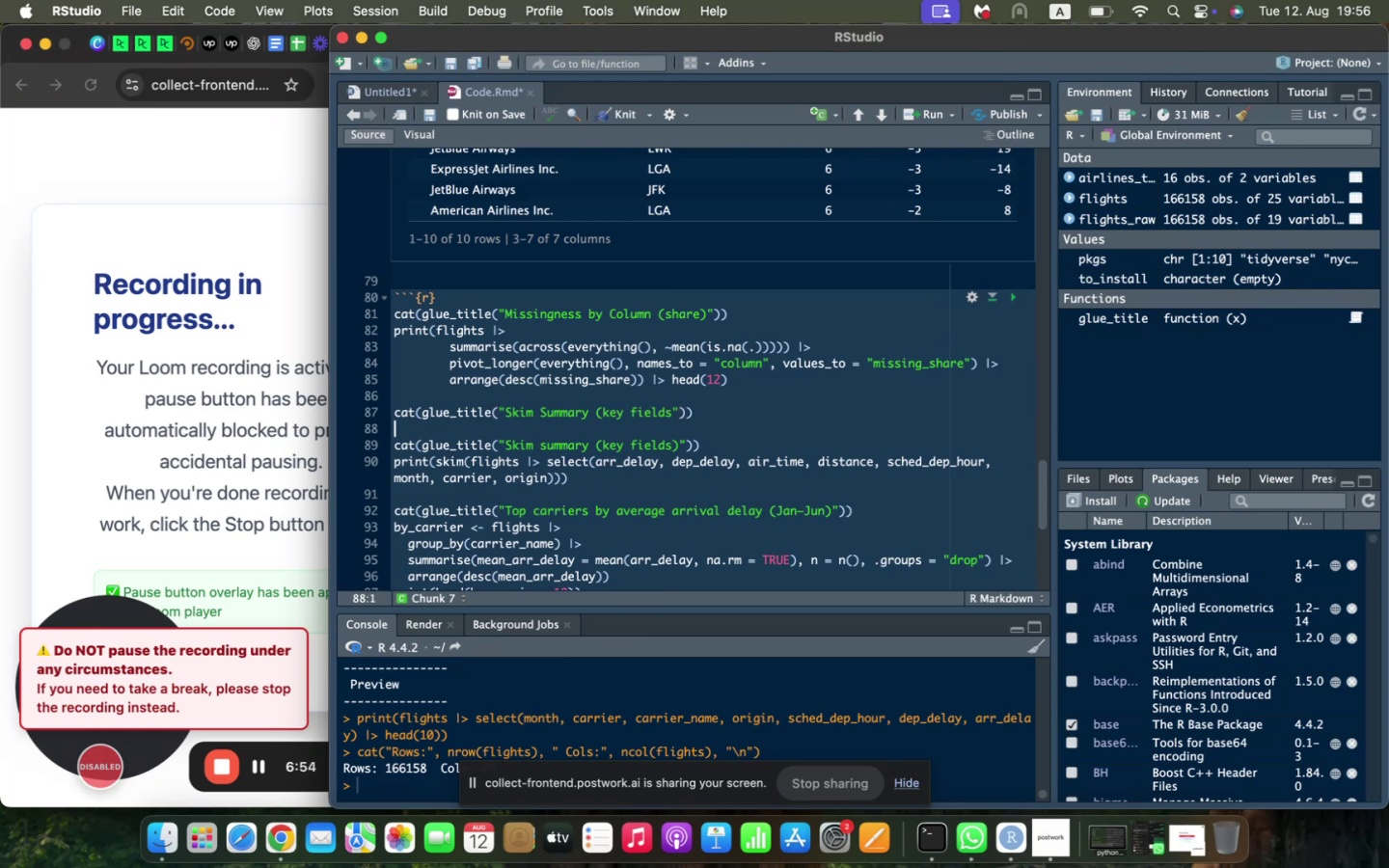 
type(pi)
key(Backspace)
type(rint(skim(flights ")
key(Backspace)
type(?)
key(Backspace)
type(|>)
 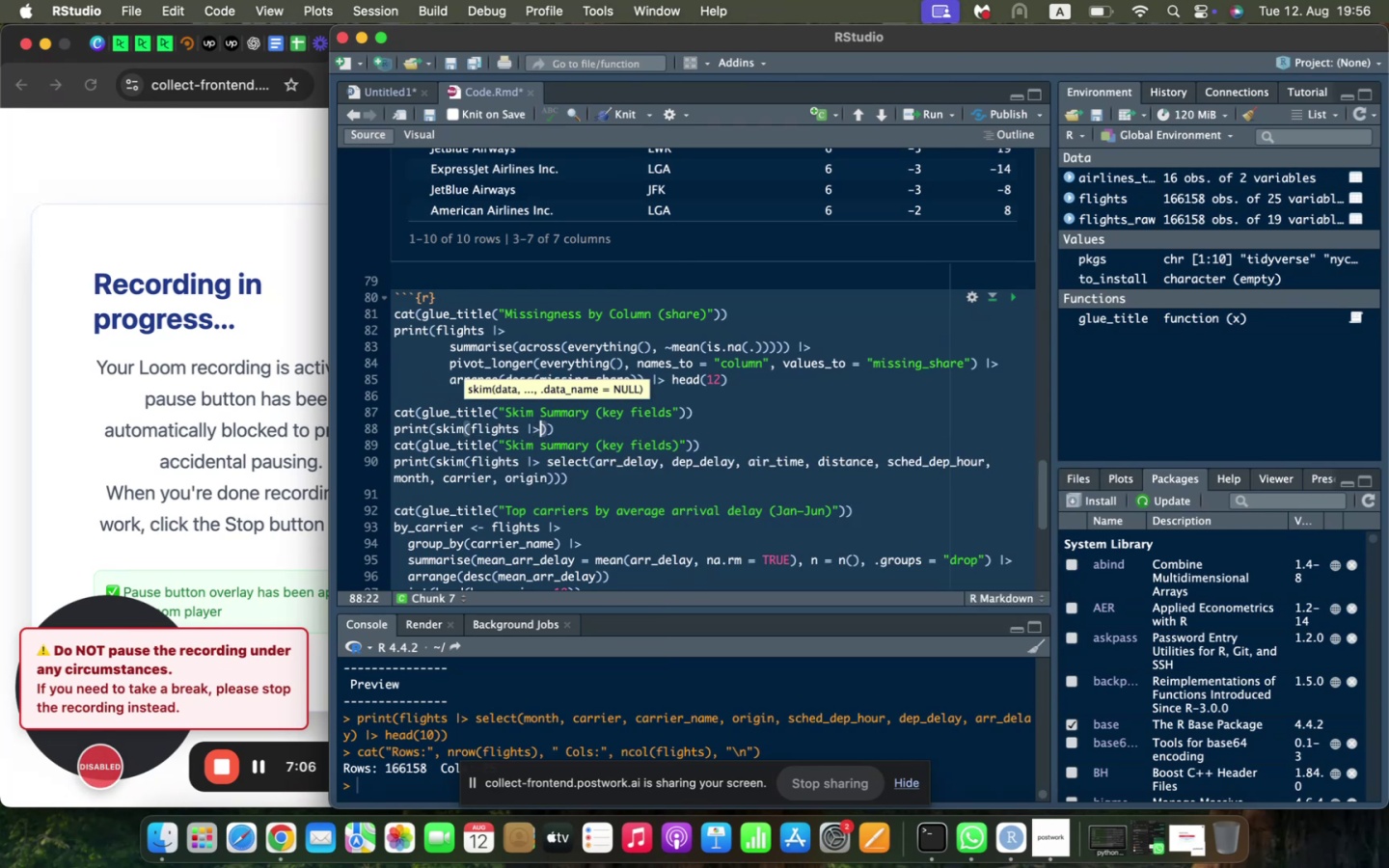 
key(Enter)
 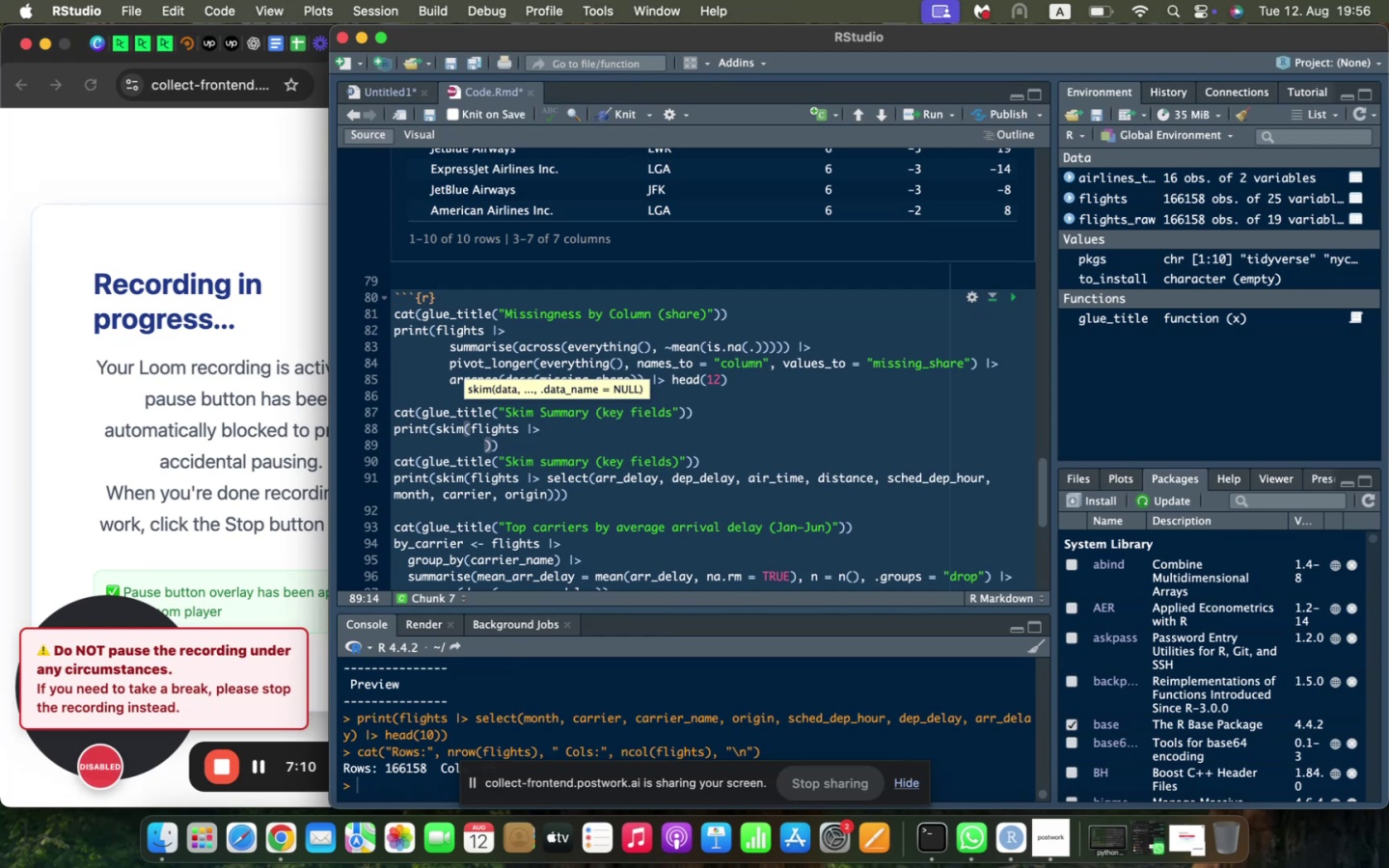 
scroll: coordinate [747, 493], scroll_direction: down, amount: 4.0
 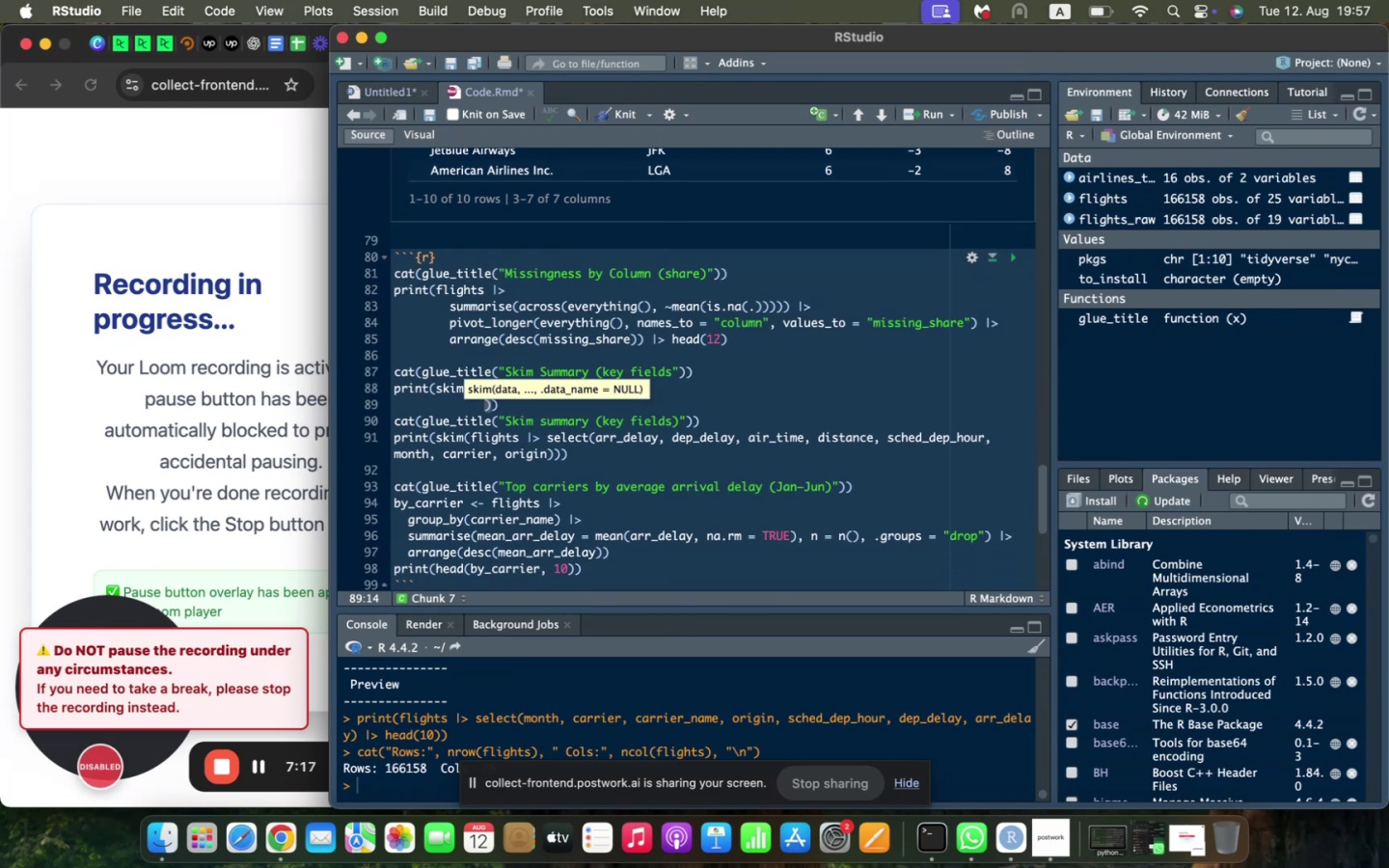 
wait(6.74)
 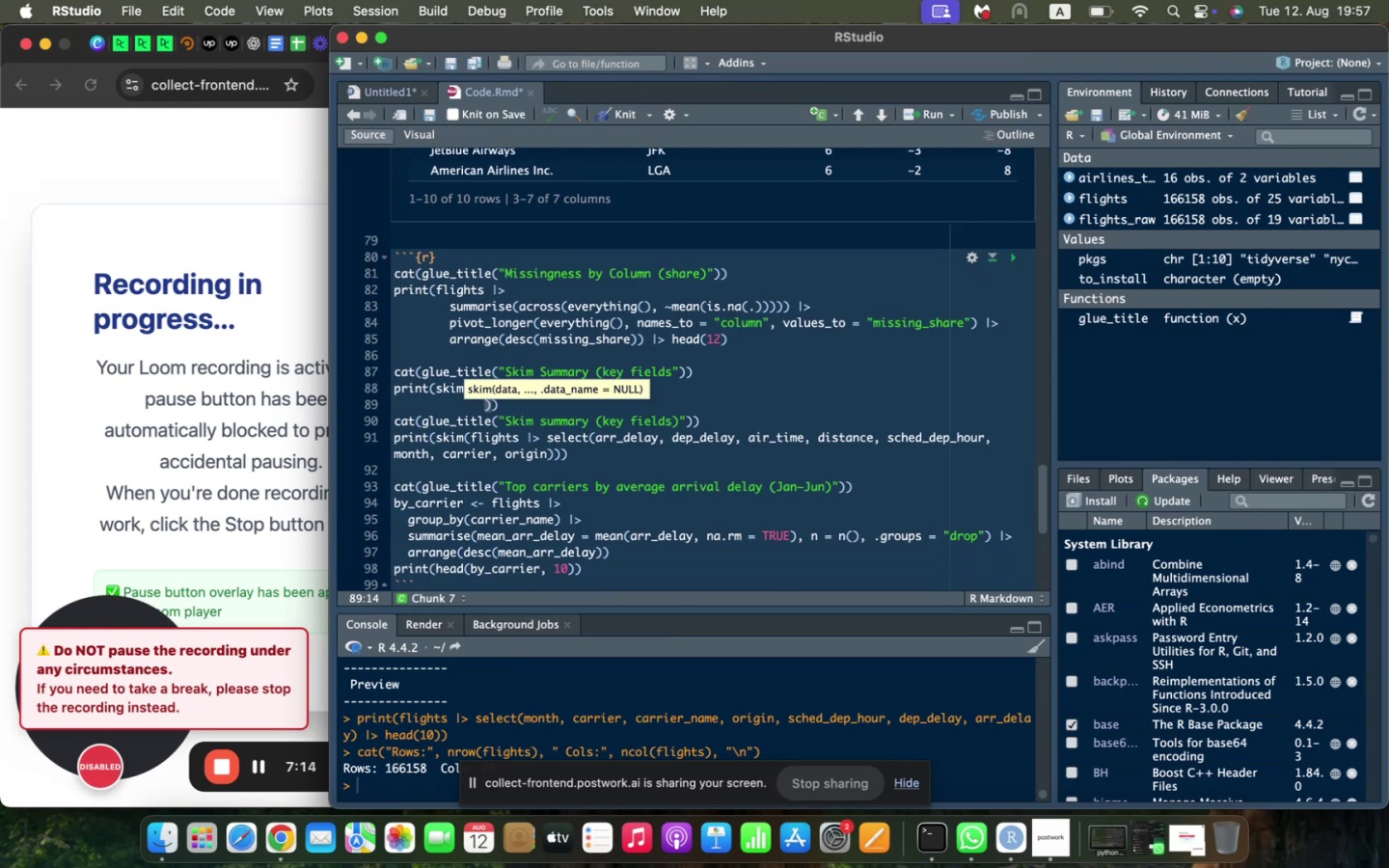 
key(Backspace)
 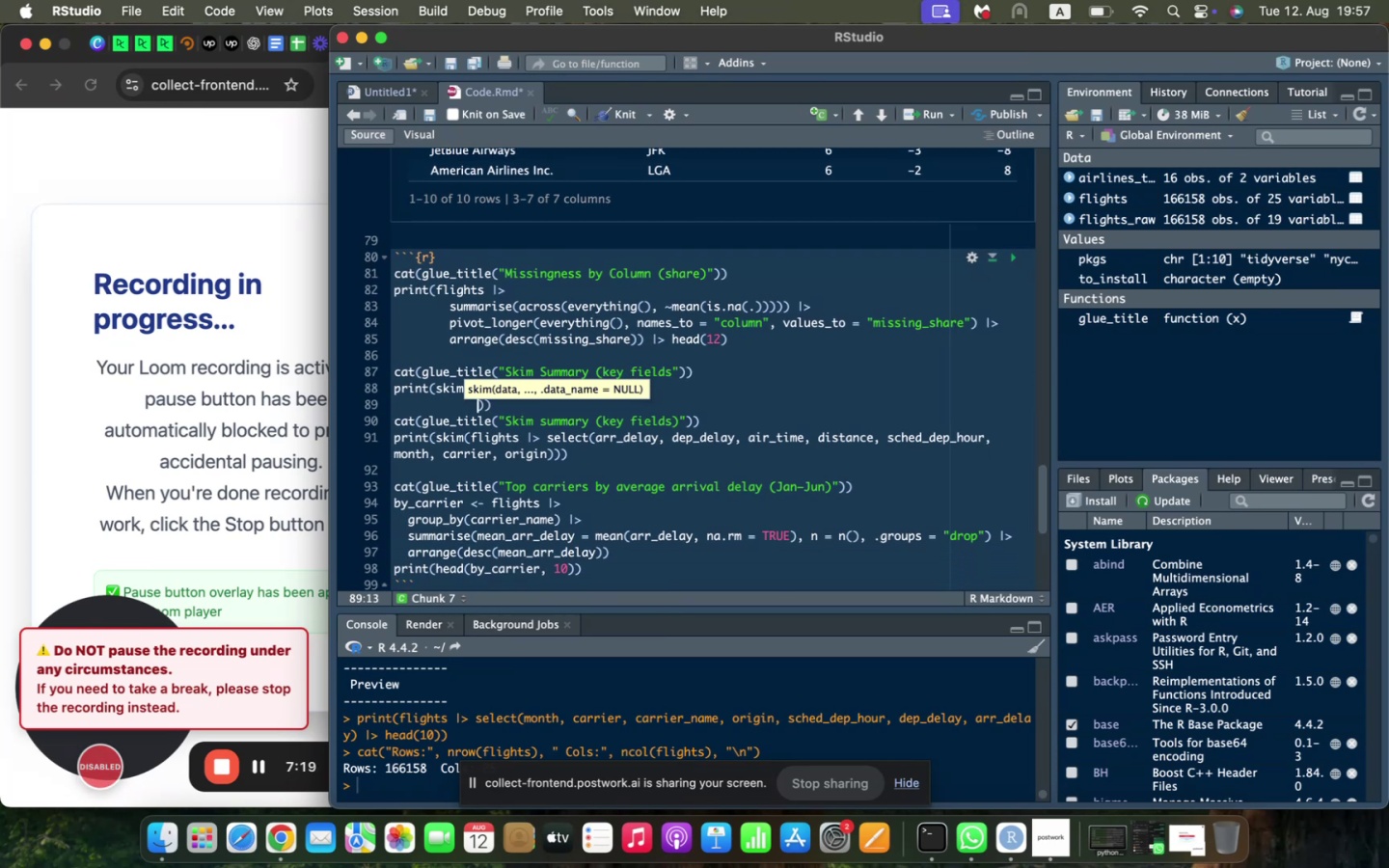 
key(Backspace)
 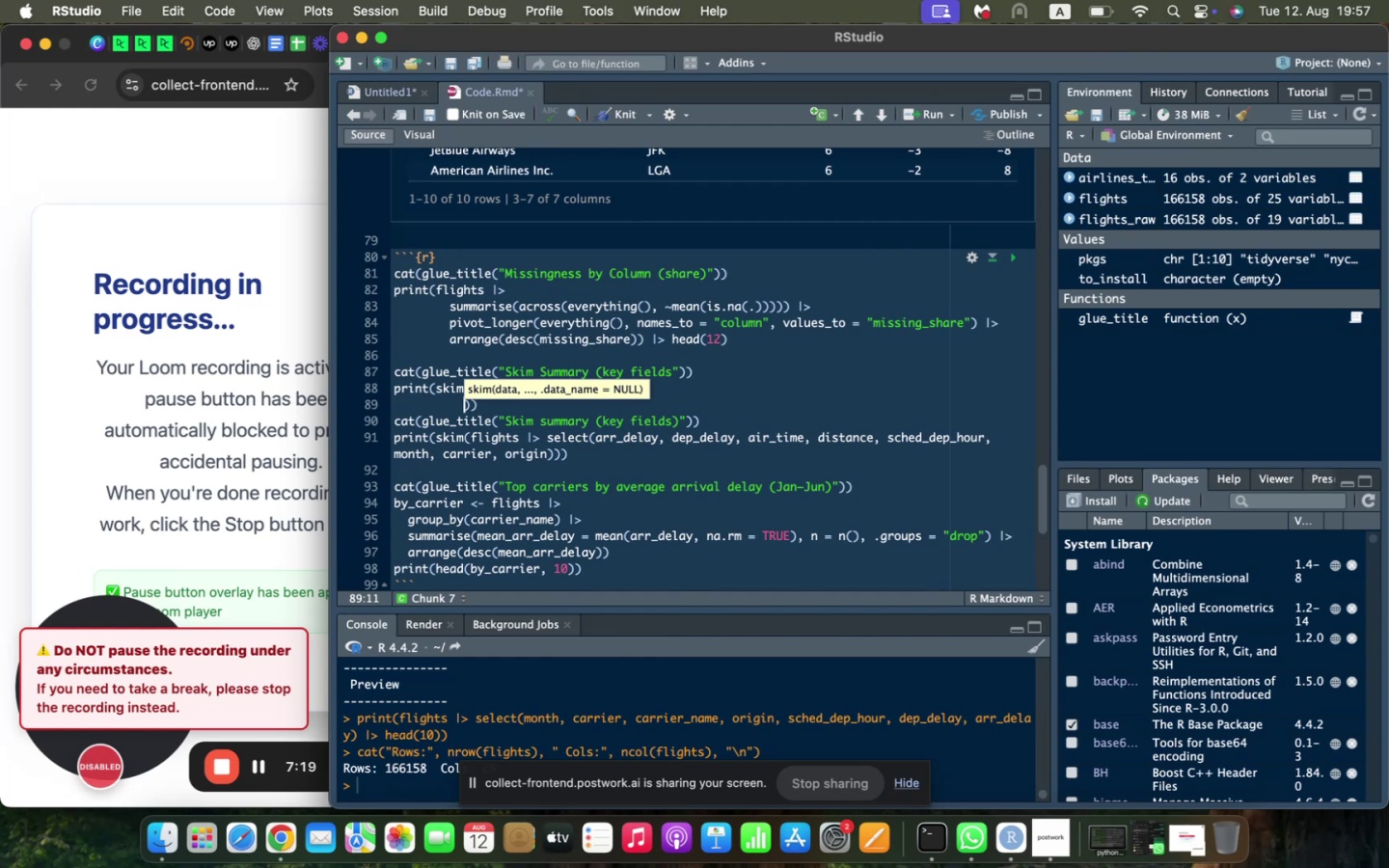 
key(Backspace)
 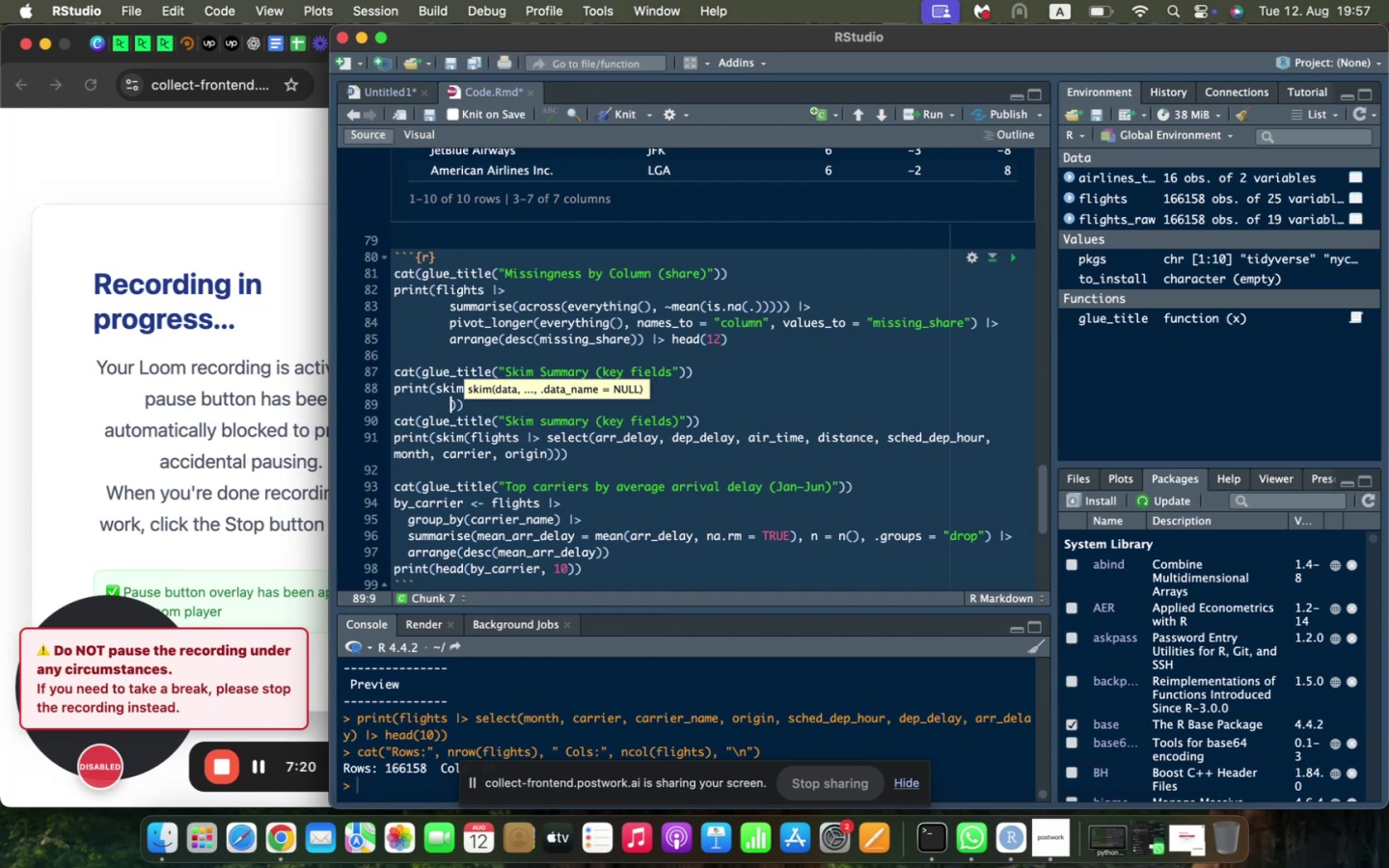 
key(Backspace)
 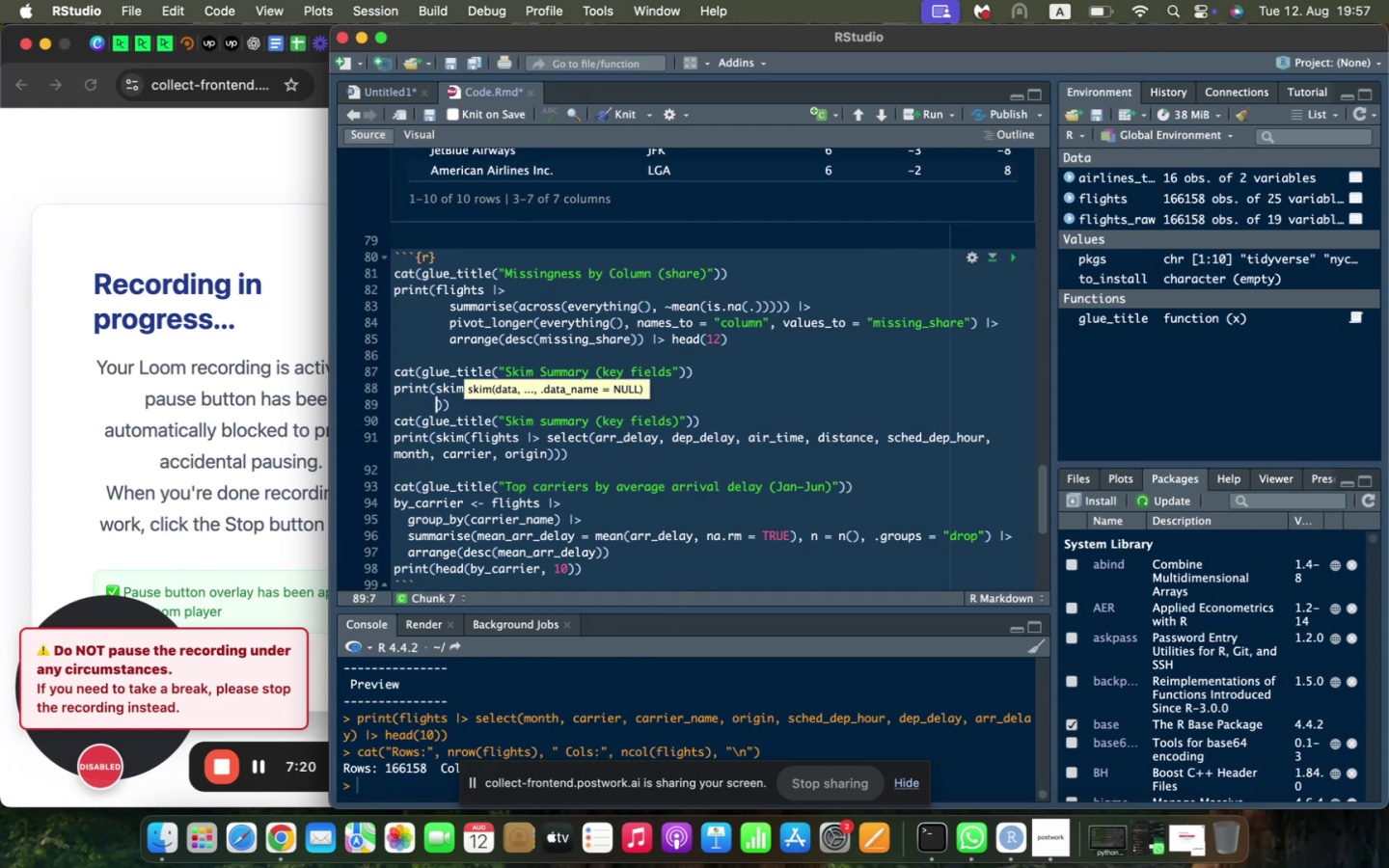 
key(Backspace)
 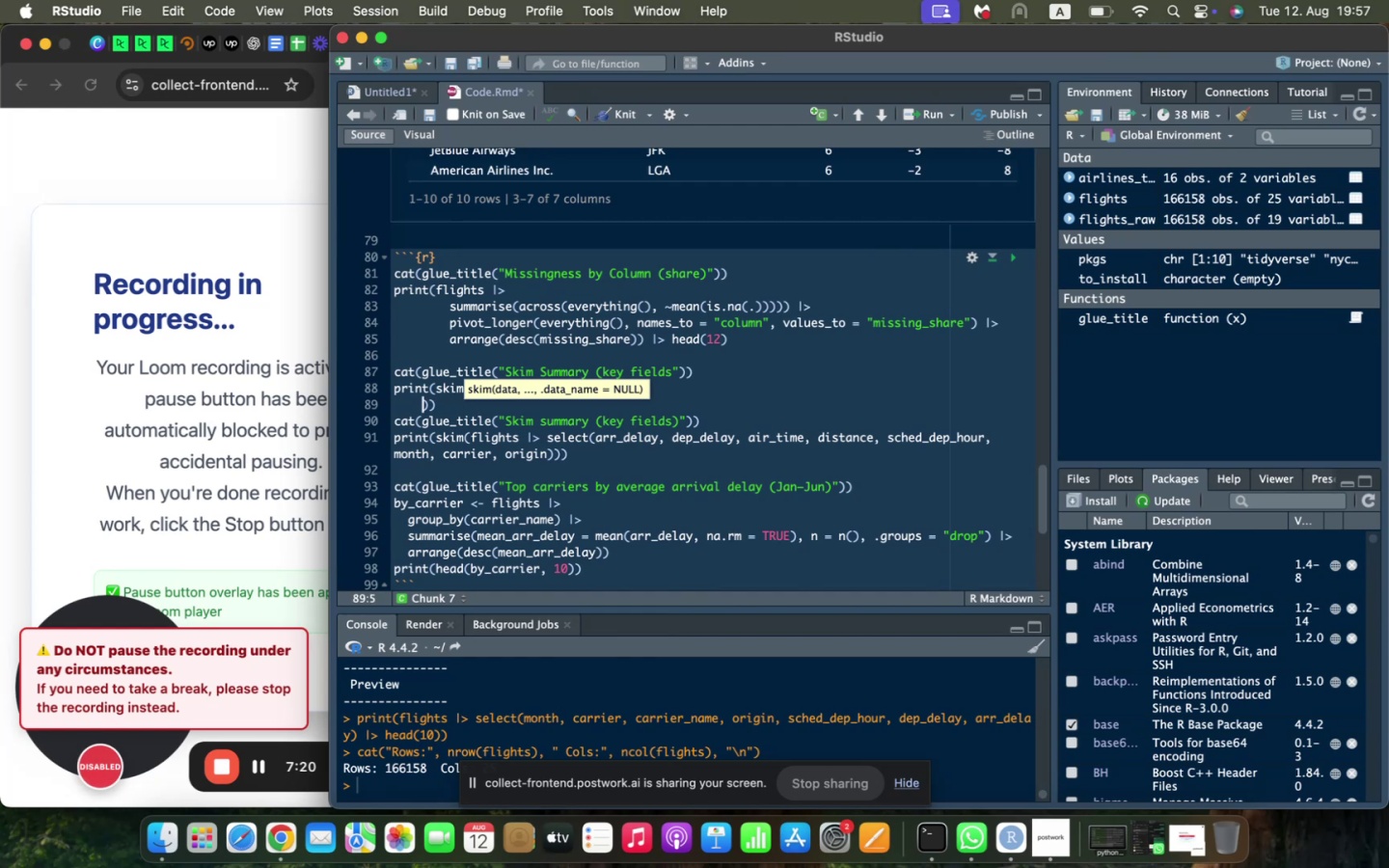 
key(Backspace)
 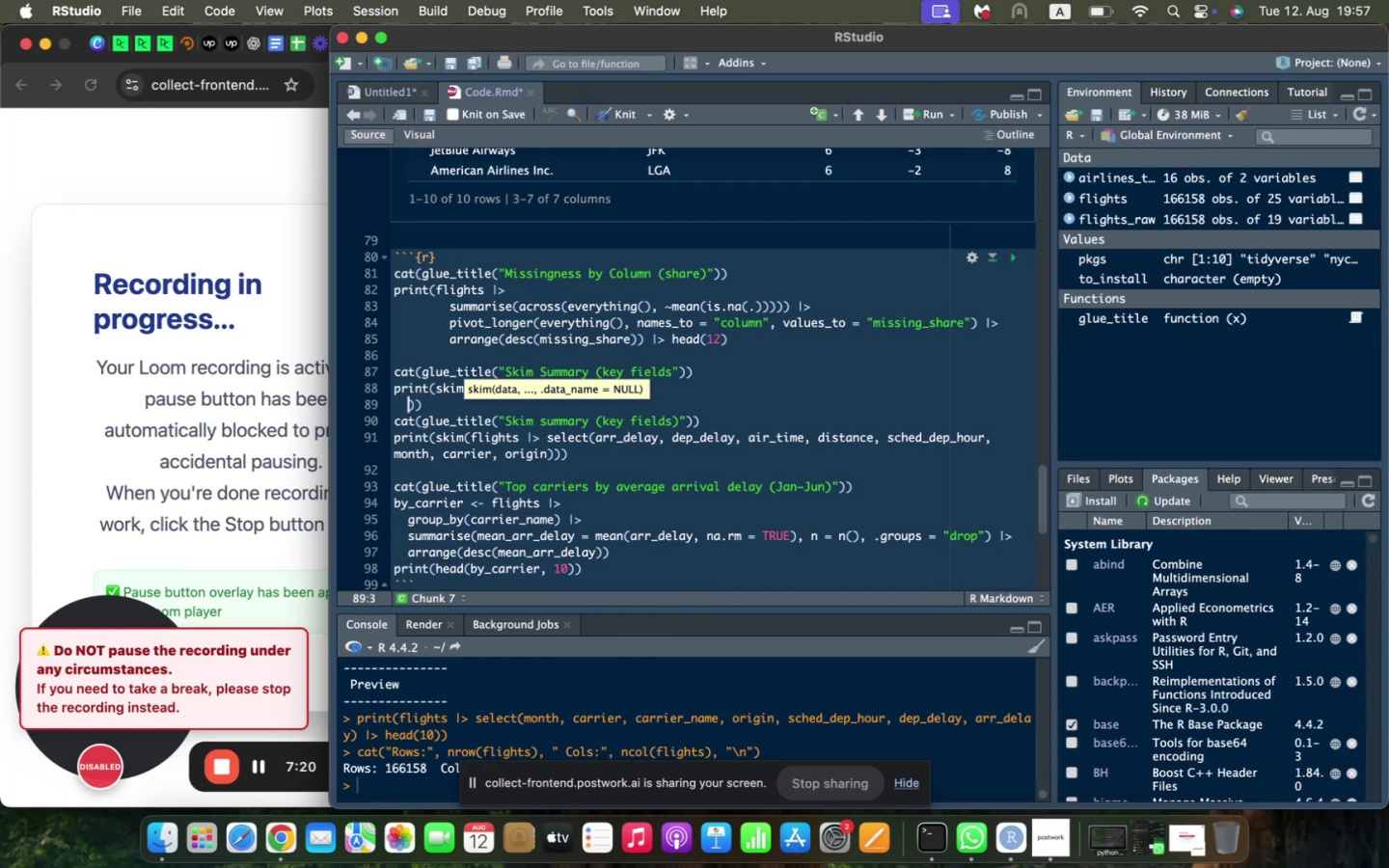 
key(Backspace)
 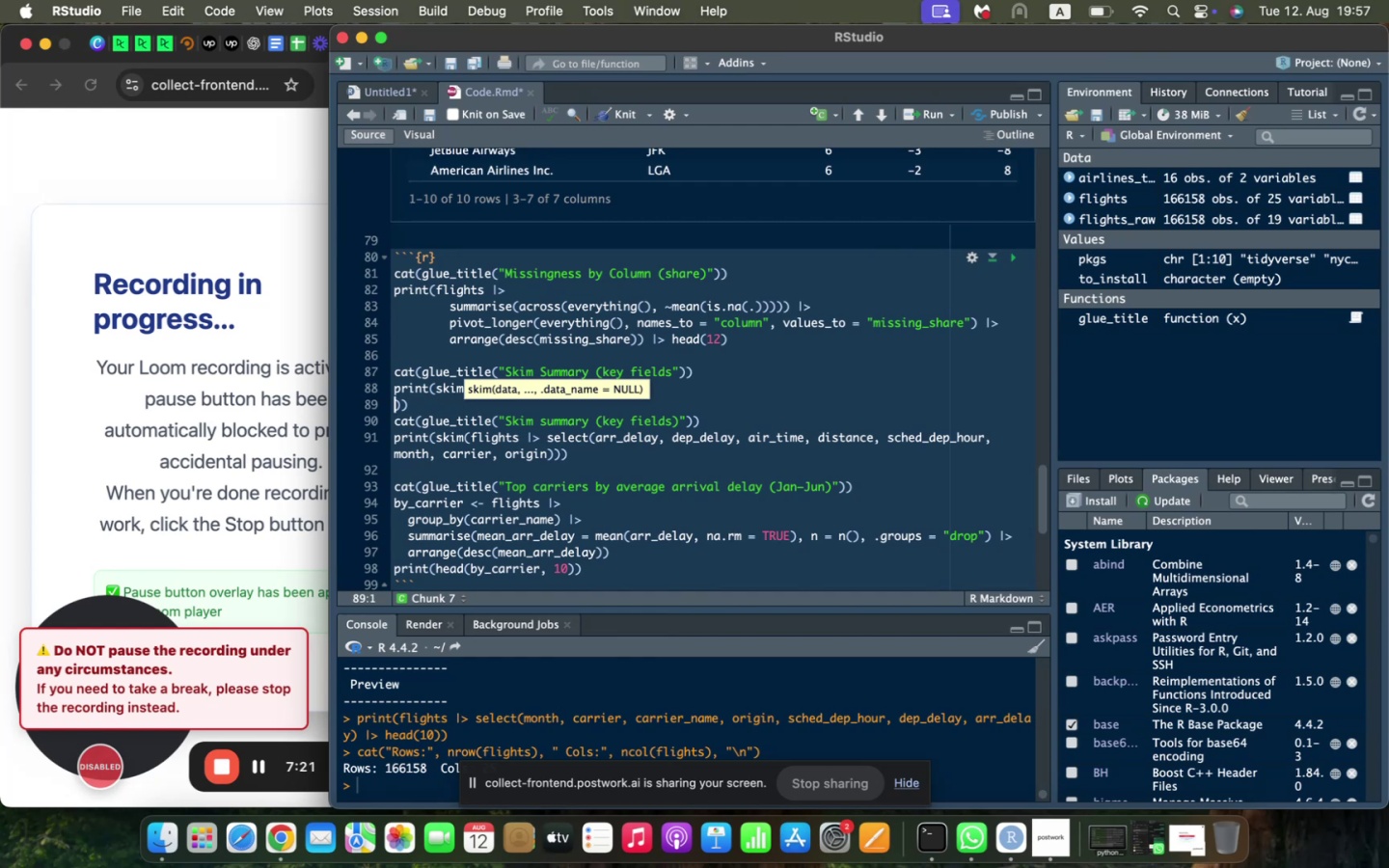 
key(Backspace)
 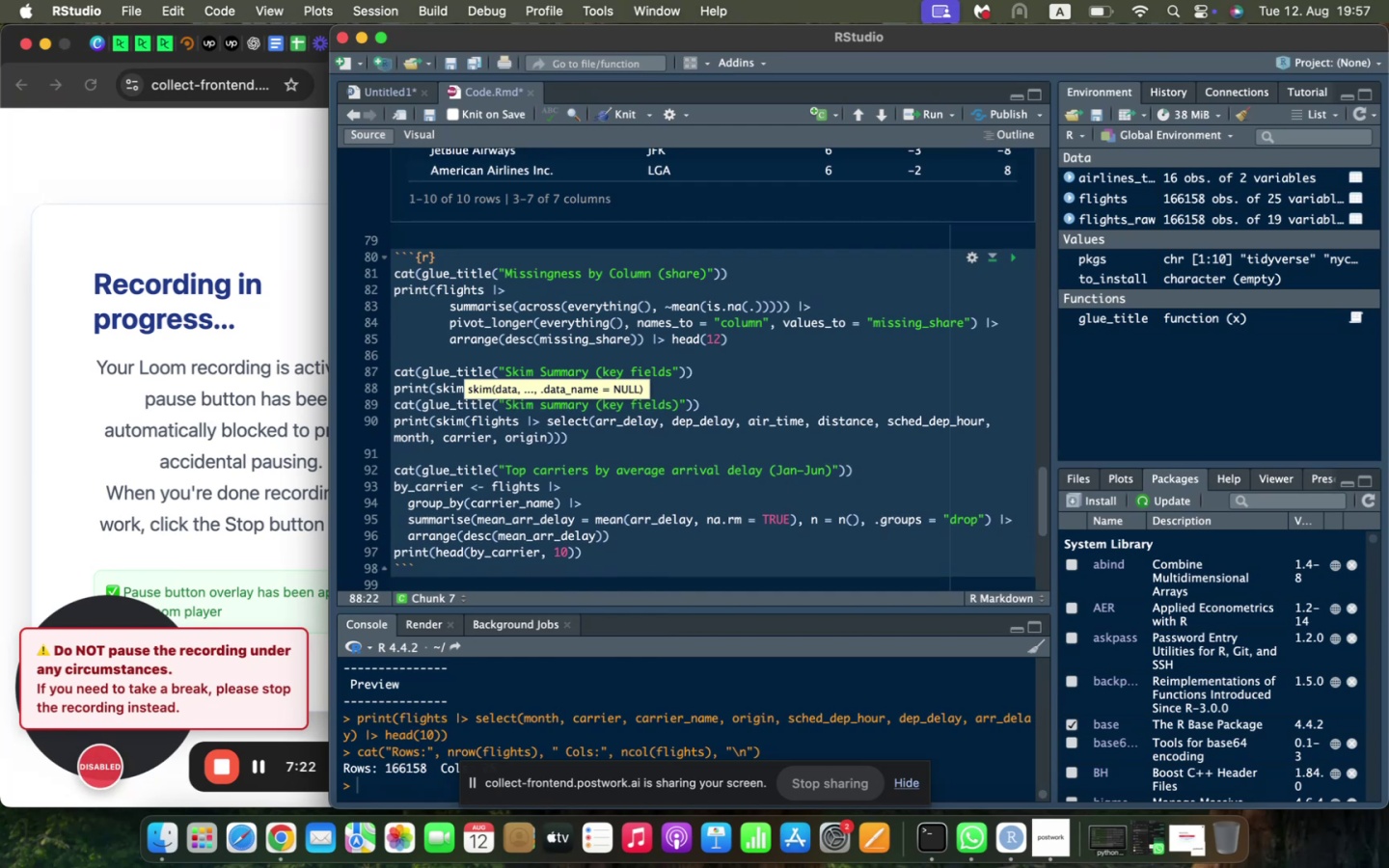 
left_click([783, 448])
 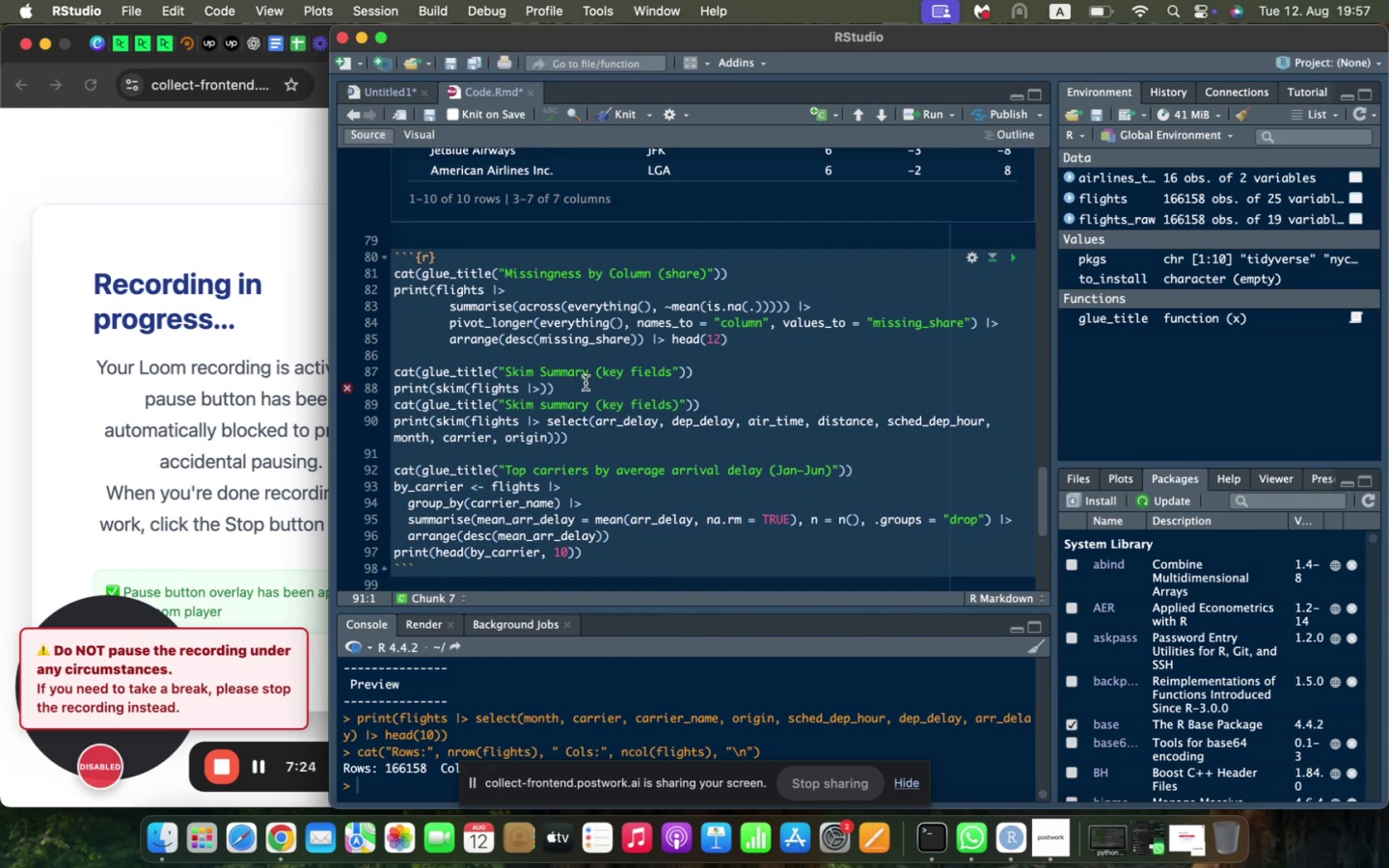 
left_click([586, 385])
 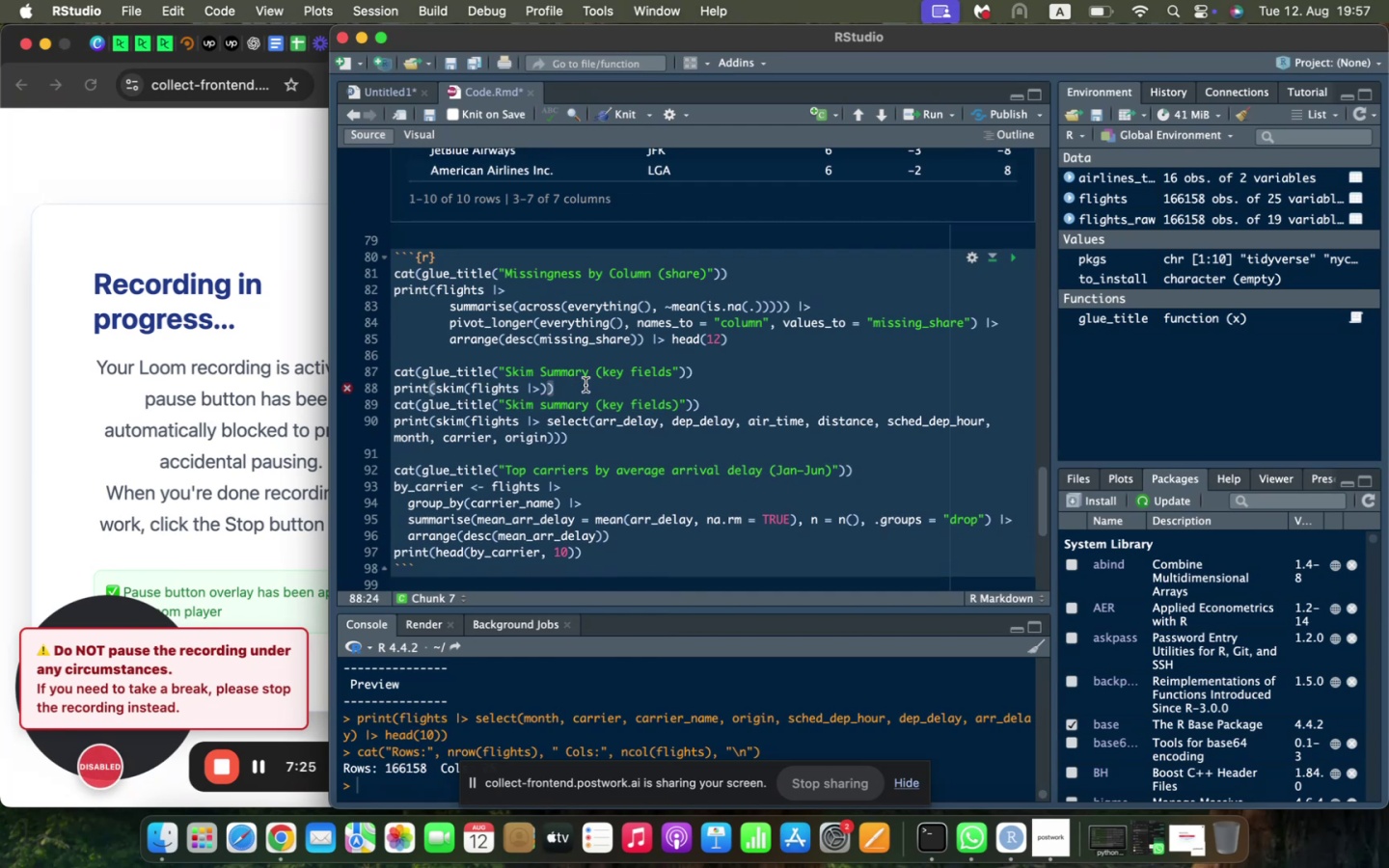 
key(Space)
 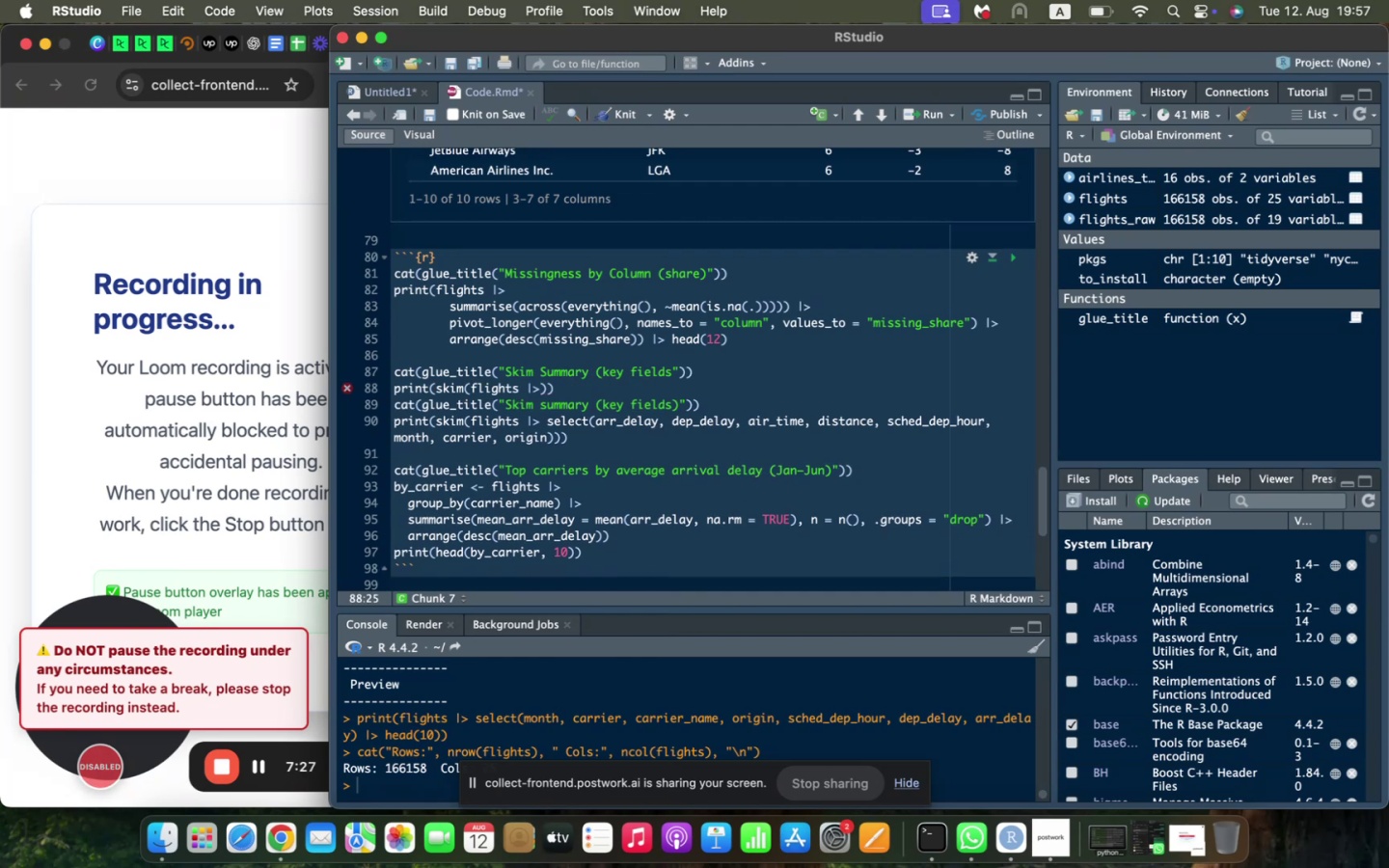 
key(ArrowLeft)
 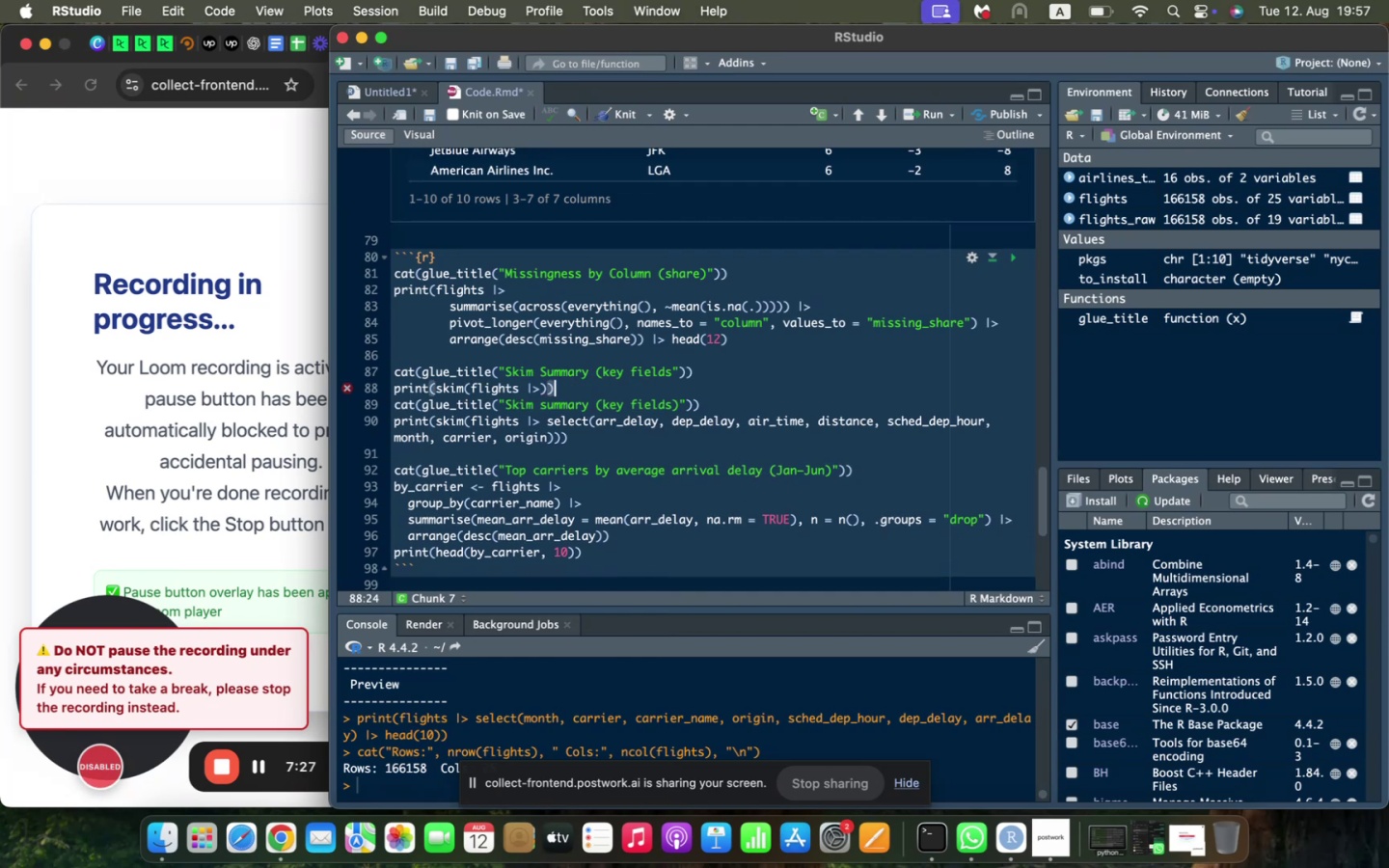 
key(ArrowLeft)
 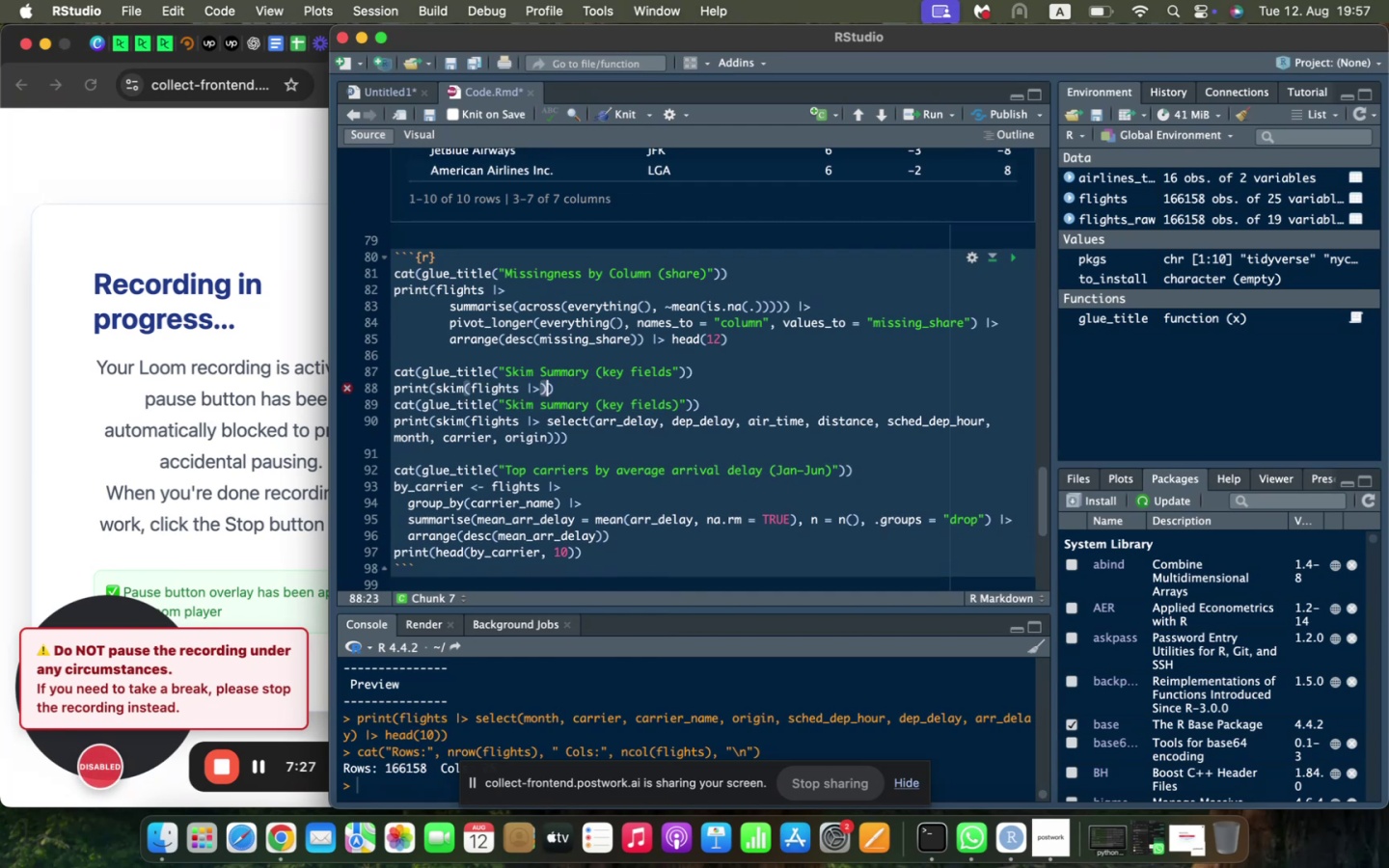 
key(ArrowLeft)
 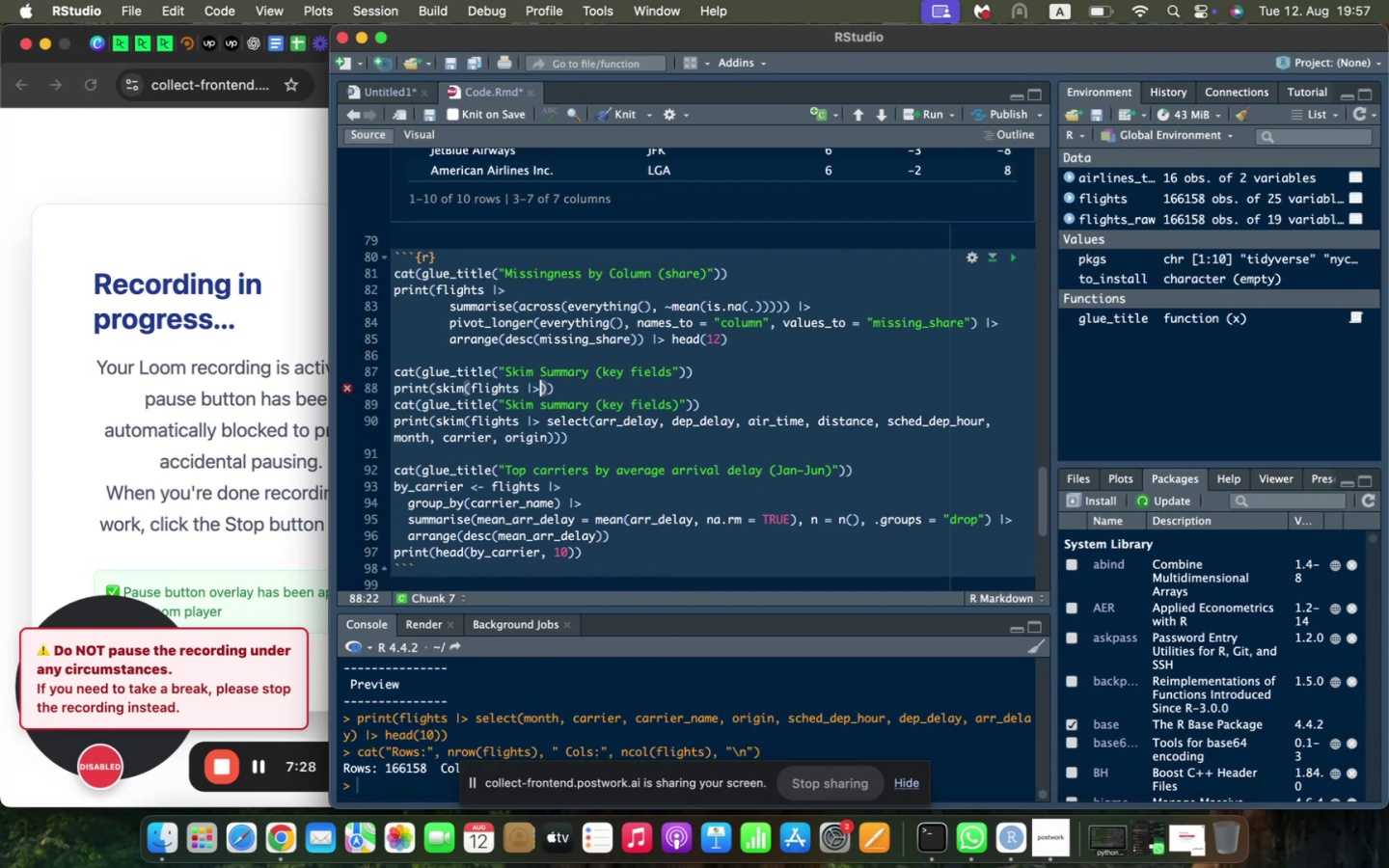 
type( select(arr)
 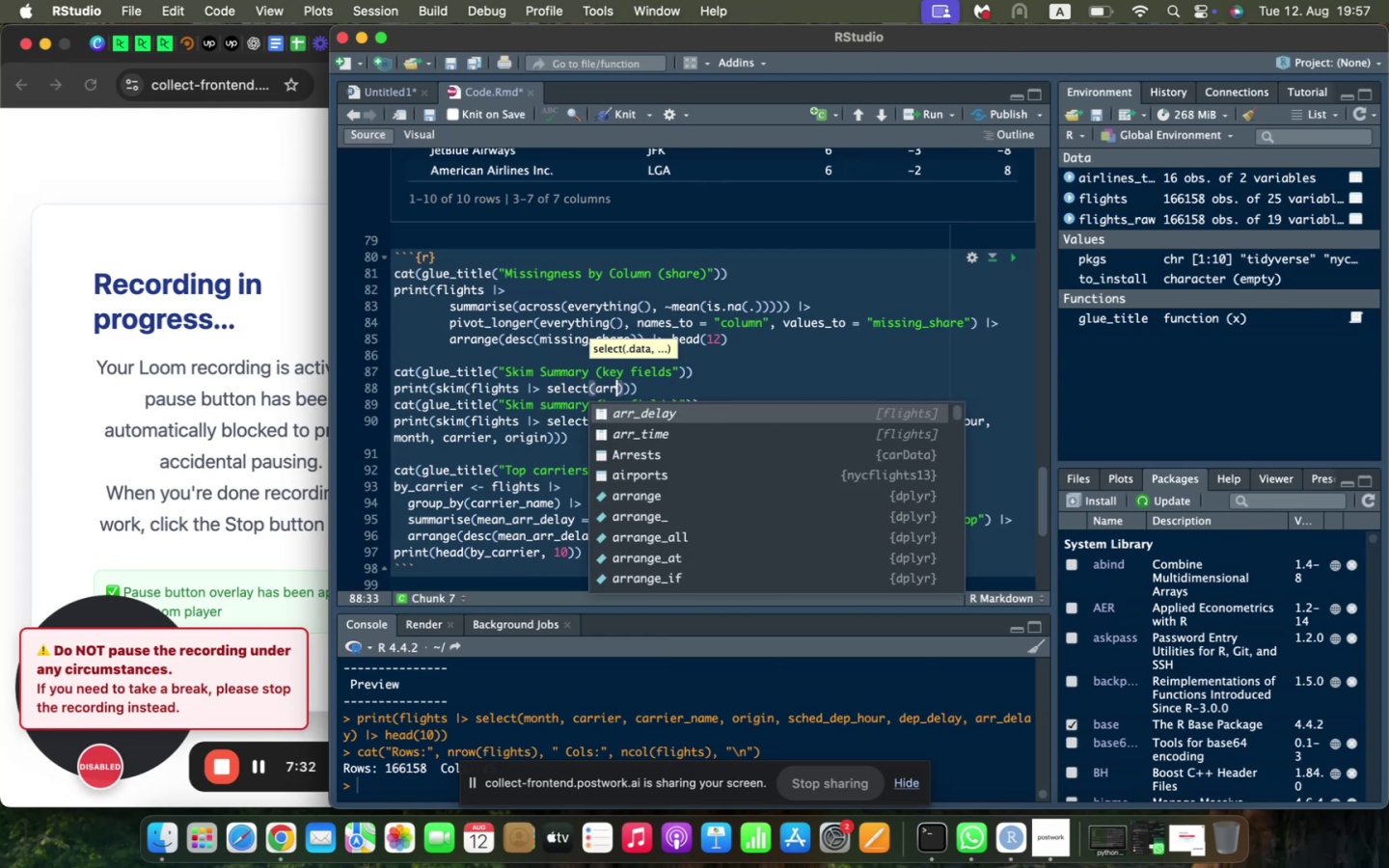 
key(Enter)
 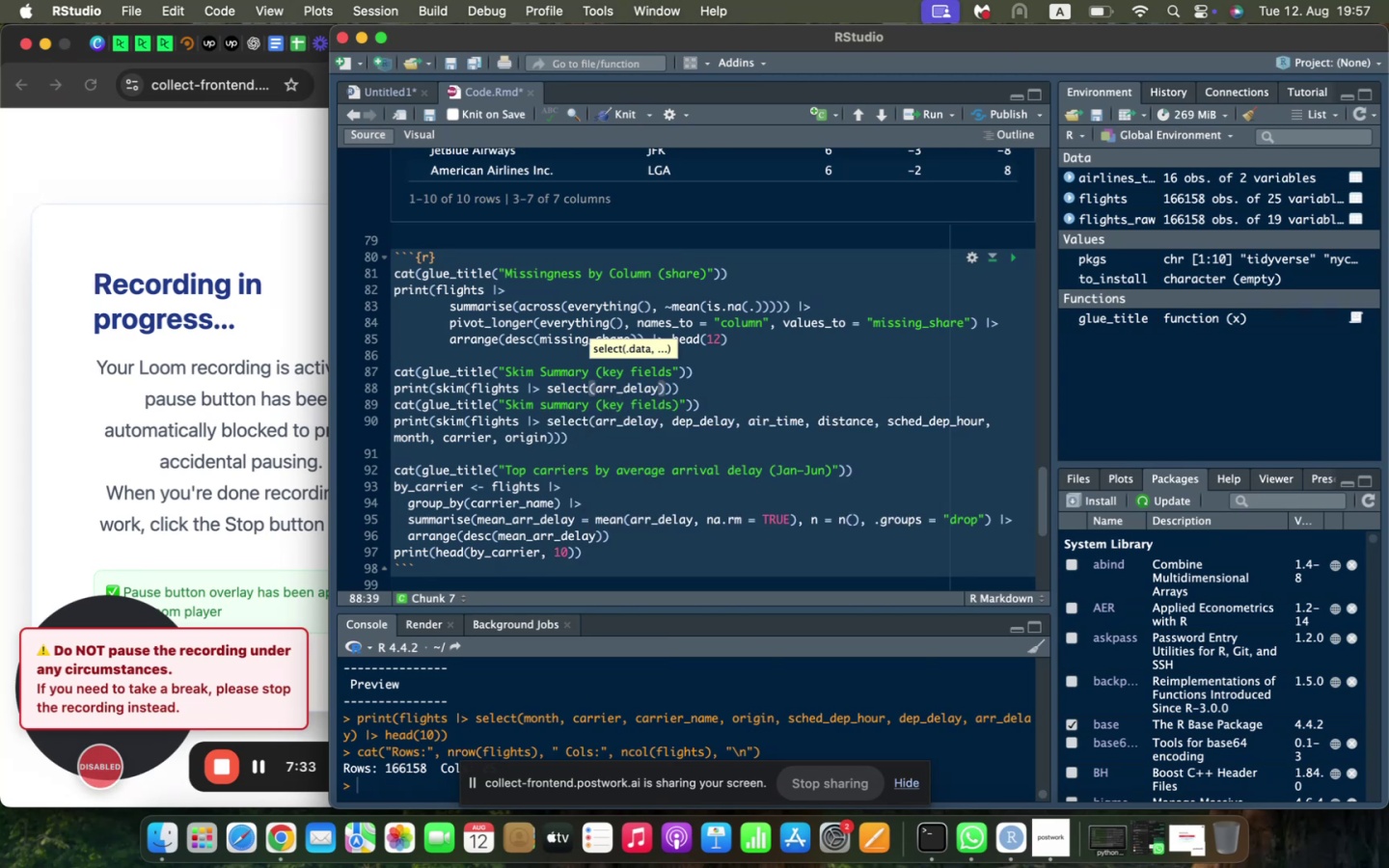 
type(, dep_delay, air_time, distance, sched_dep_hour, monthm)
key(Backspace)
type(, carrier, origin)
 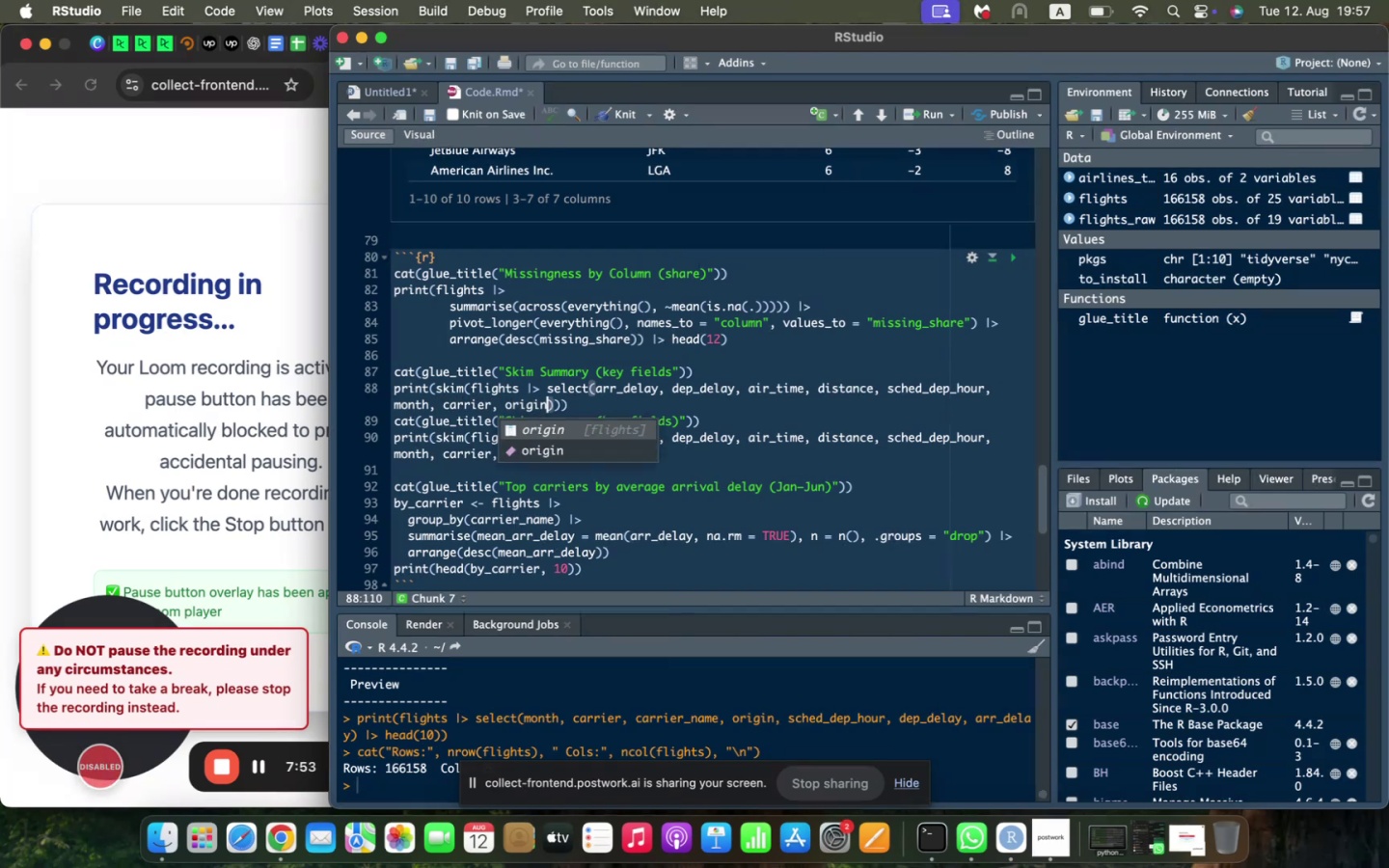 
left_click([520, 339])
 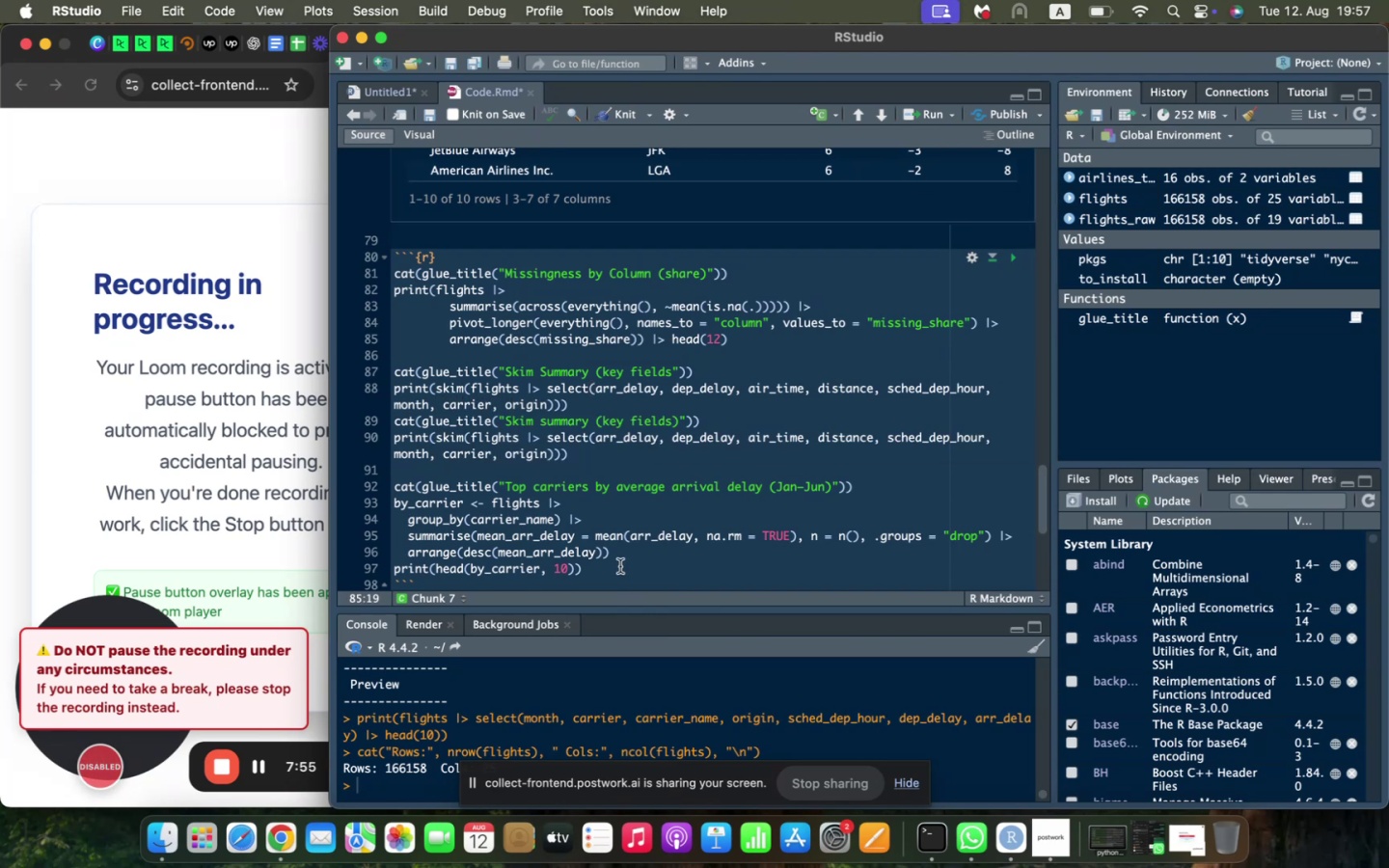 
scroll: coordinate [615, 557], scroll_direction: down, amount: 3.0
 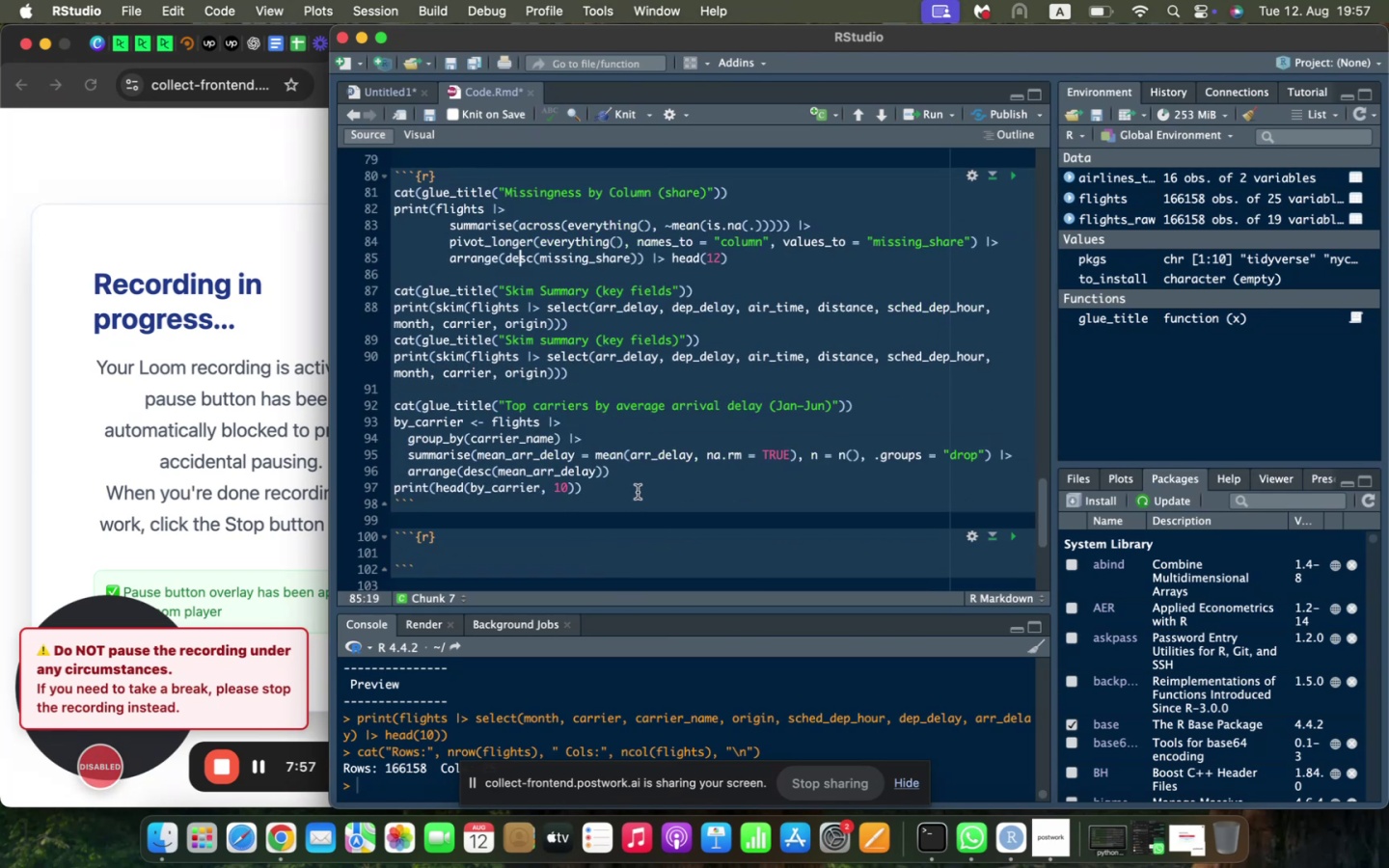 
left_click_drag(start_coordinate=[629, 487], to_coordinate=[387, 412])
 